 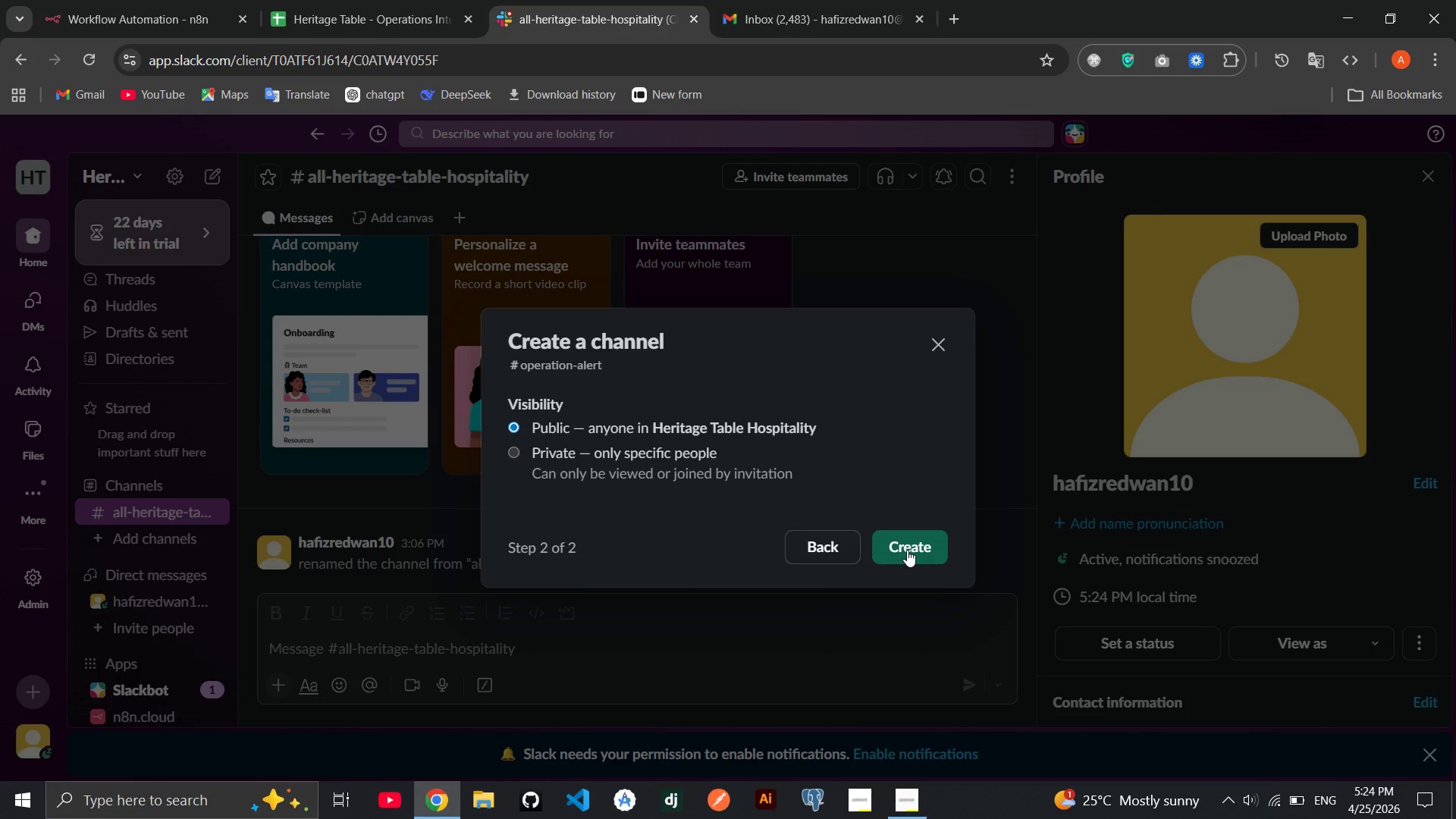 
left_click([899, 541])
 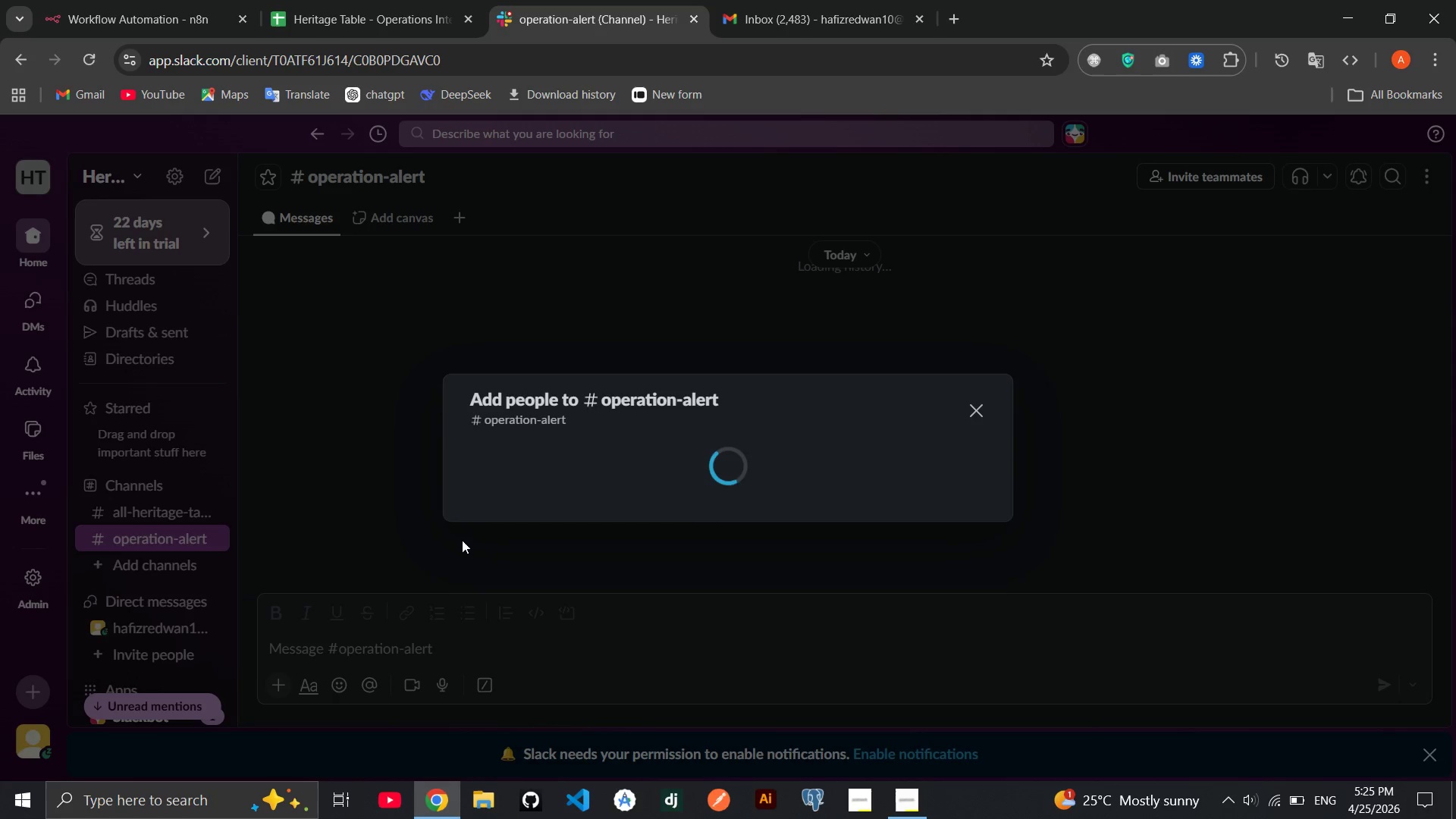 
wait(24.66)
 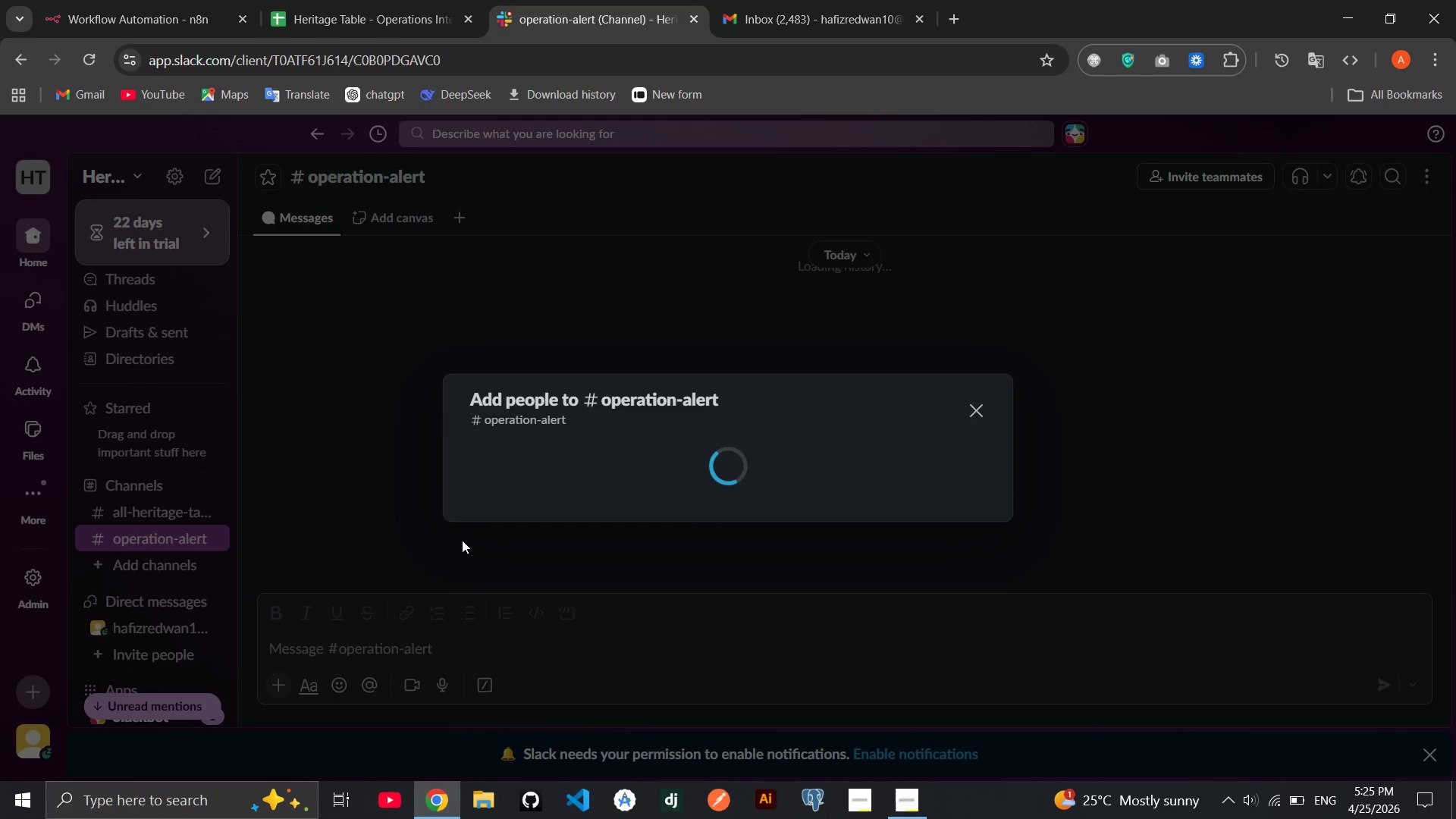 
left_click([715, 449])
 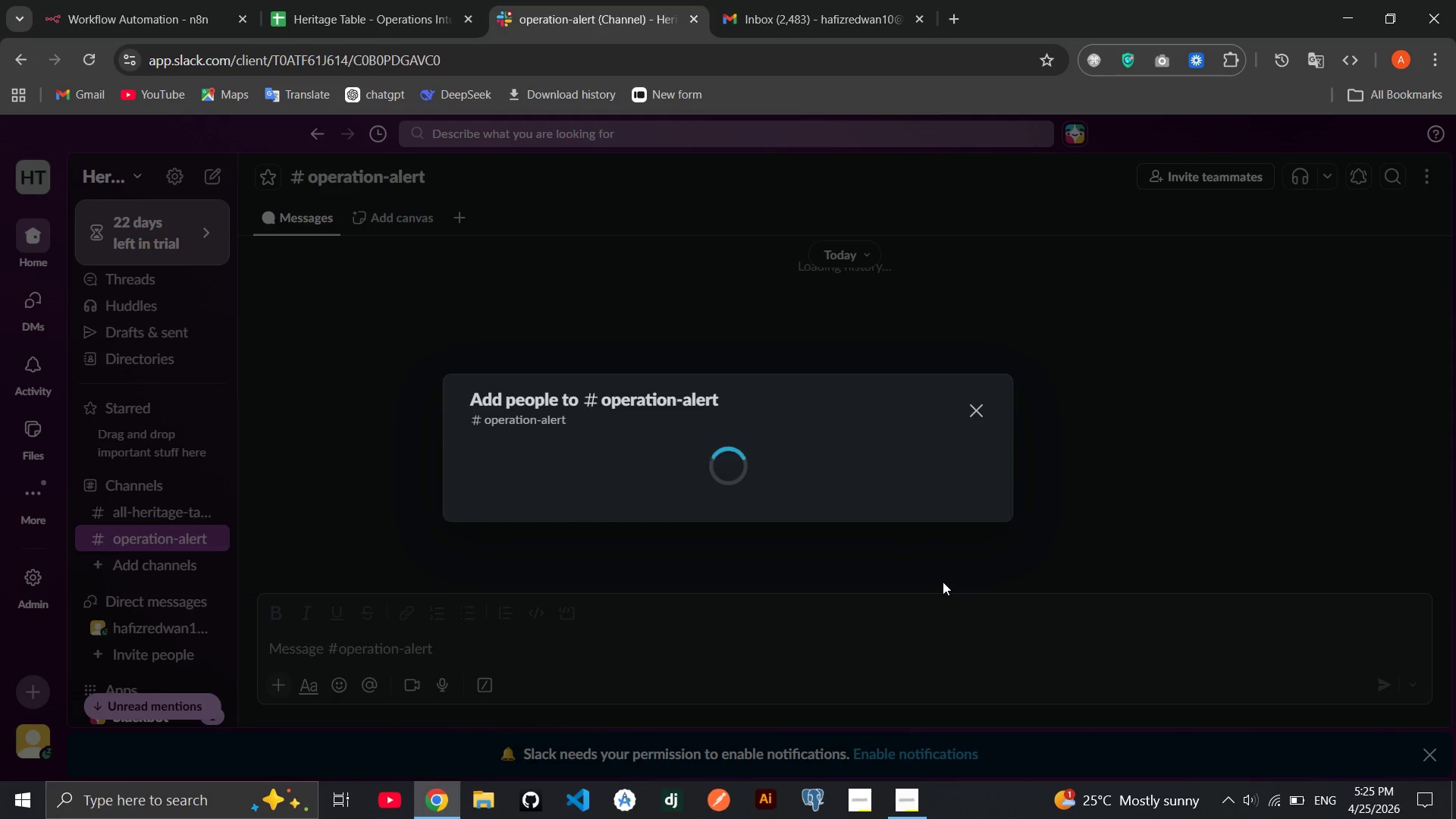 
wait(10.05)
 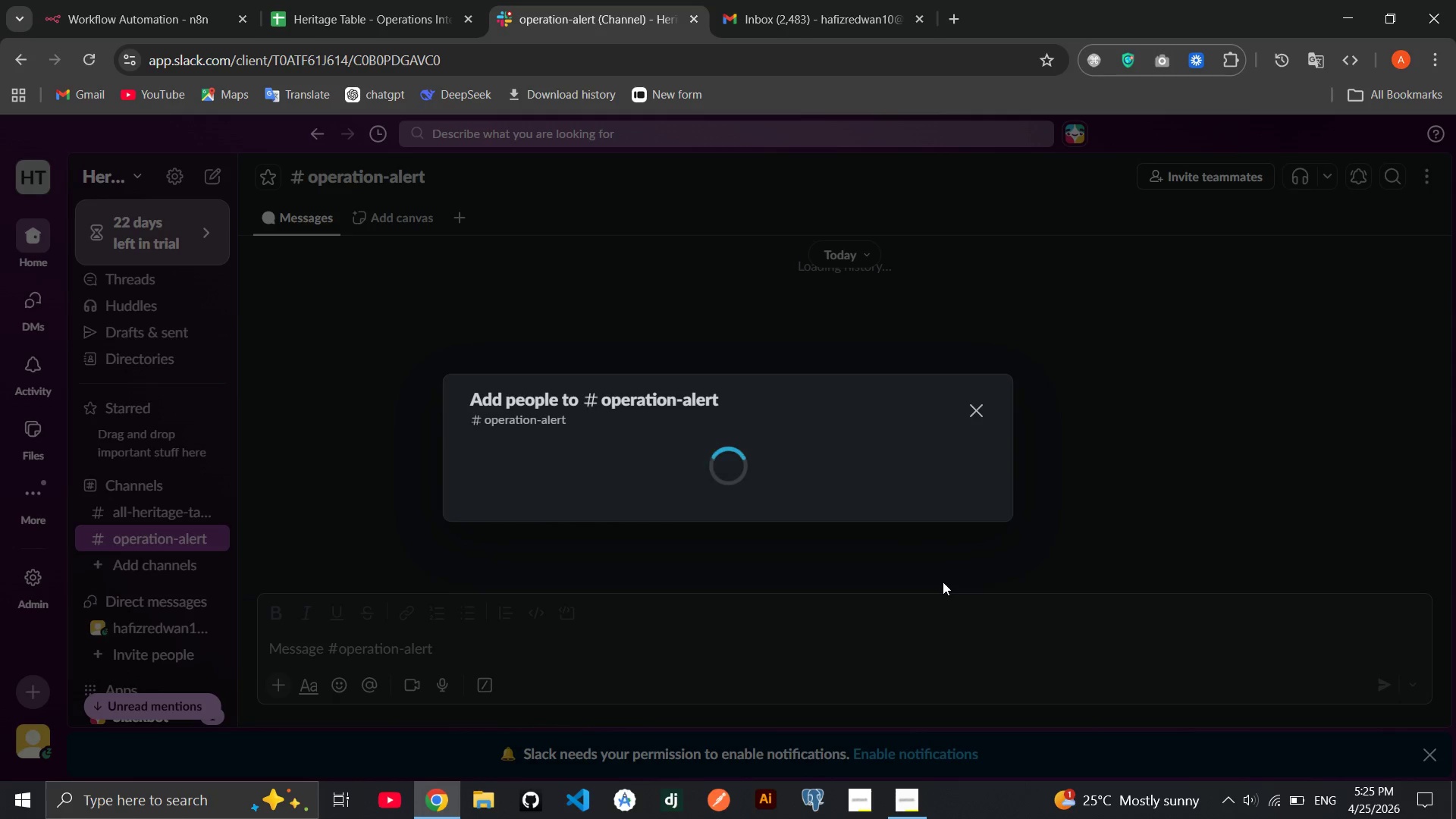 
left_click([965, 475])
 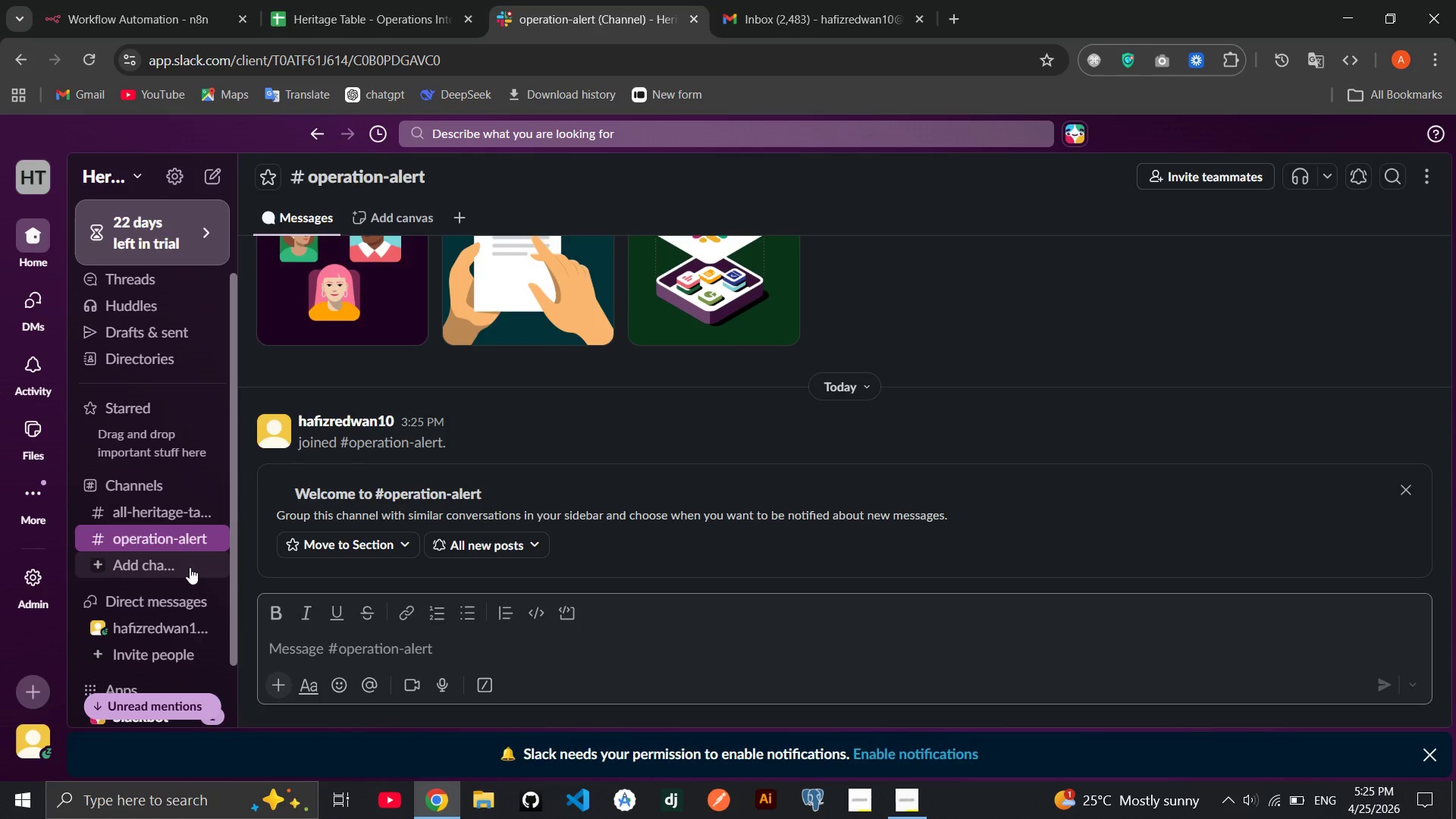 
left_click([190, 567])
 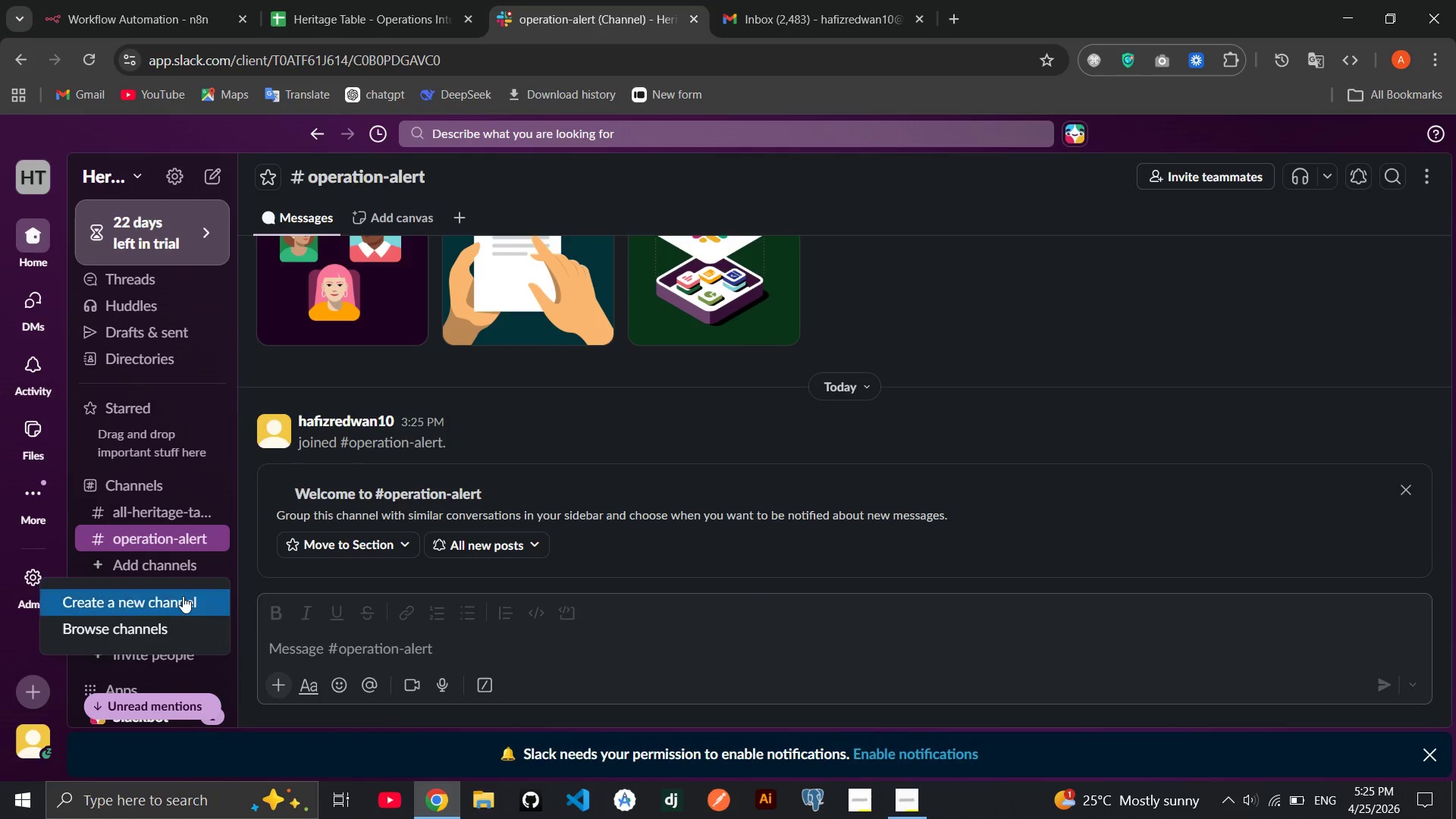 
left_click([183, 596])
 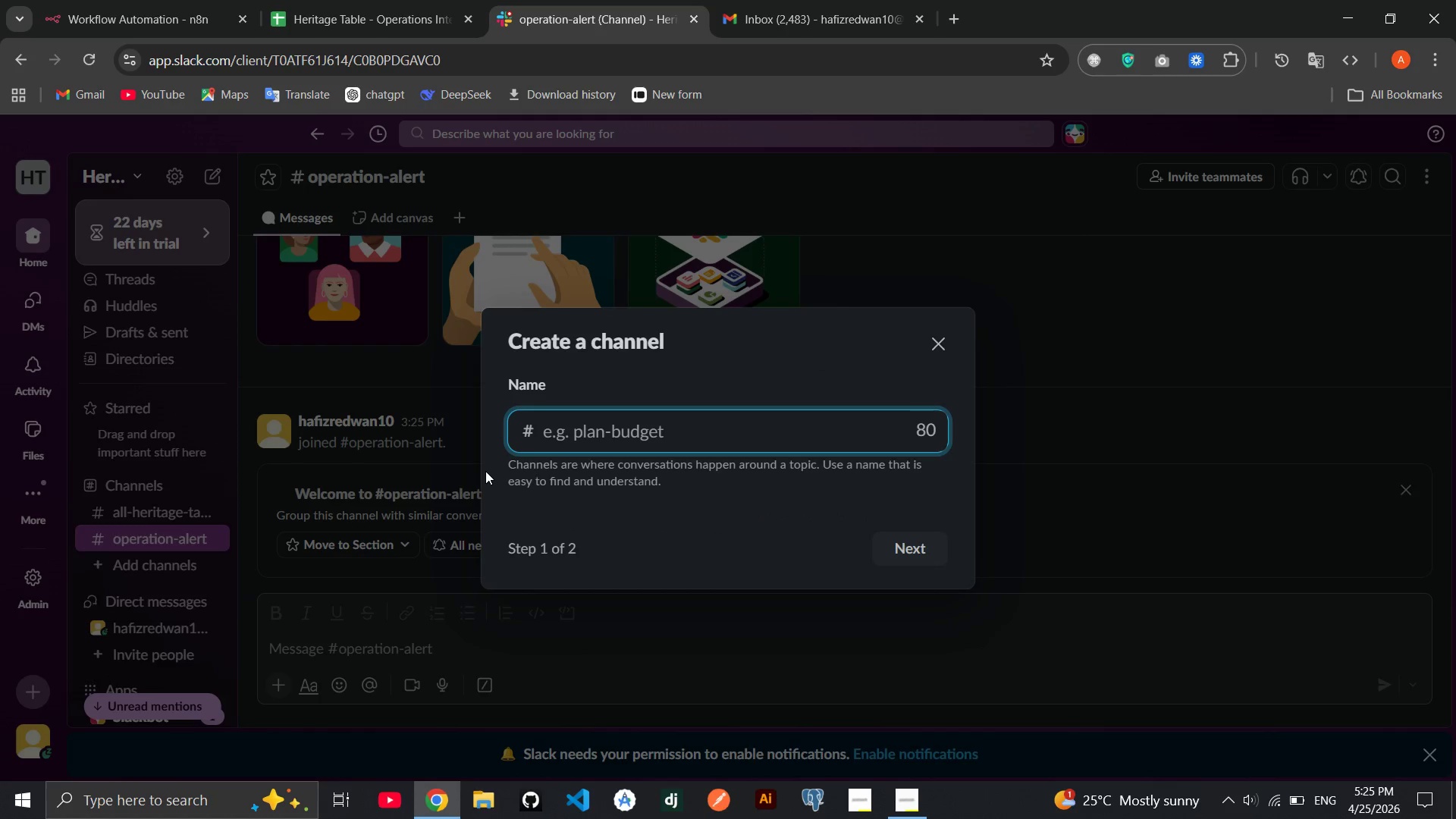 
type(executive digest)
 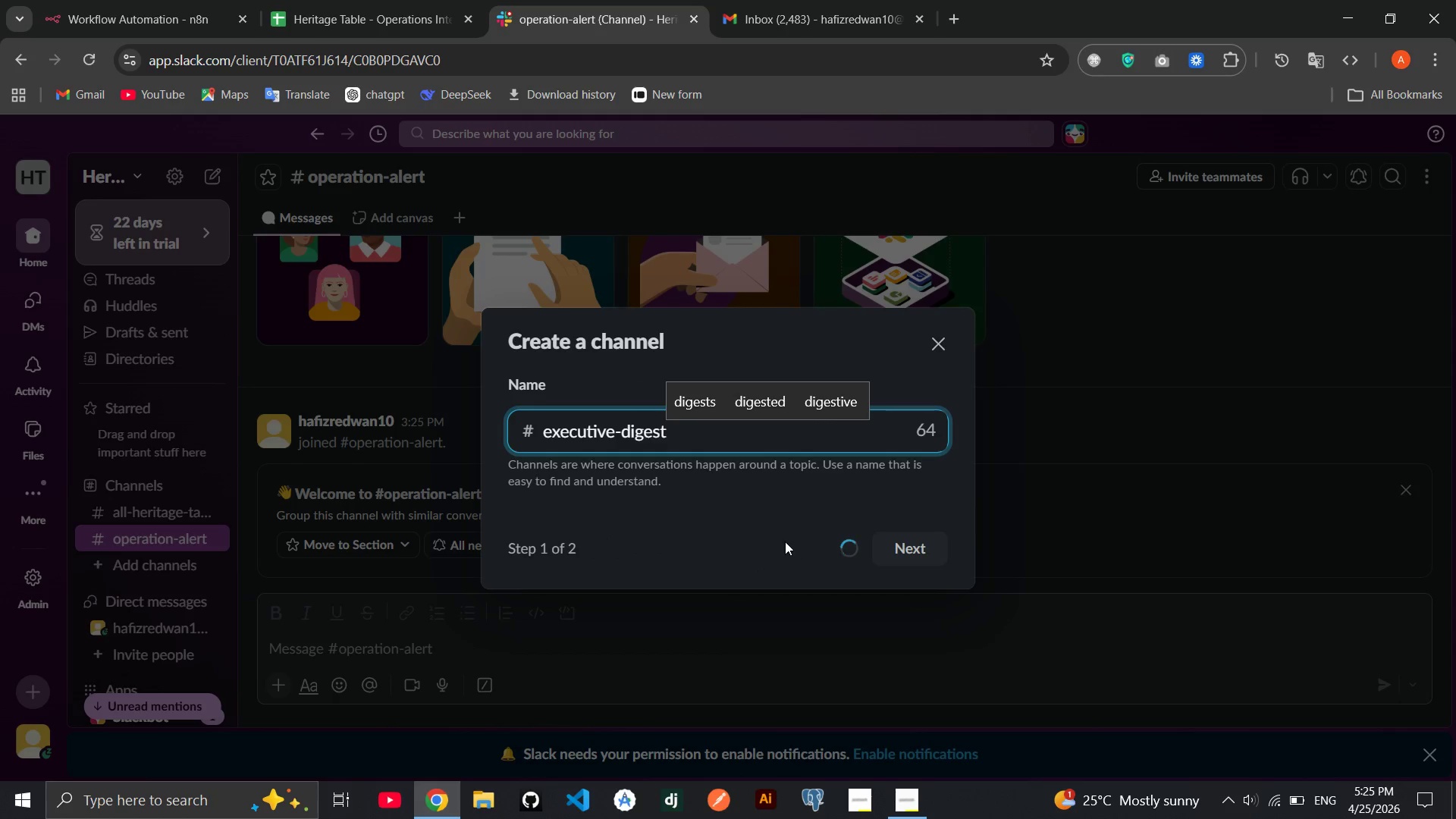 
left_click([785, 541])
 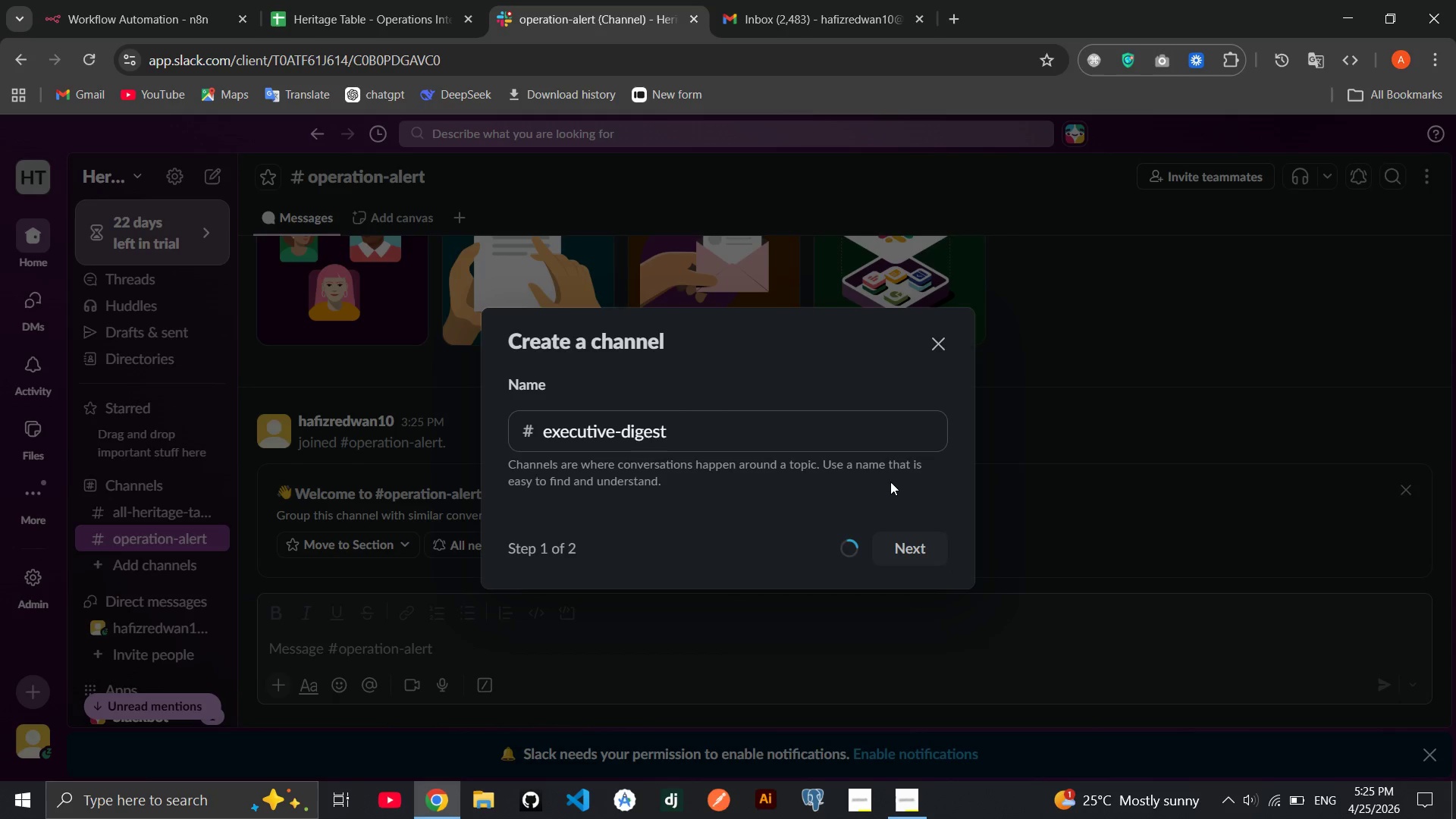 
wait(8.22)
 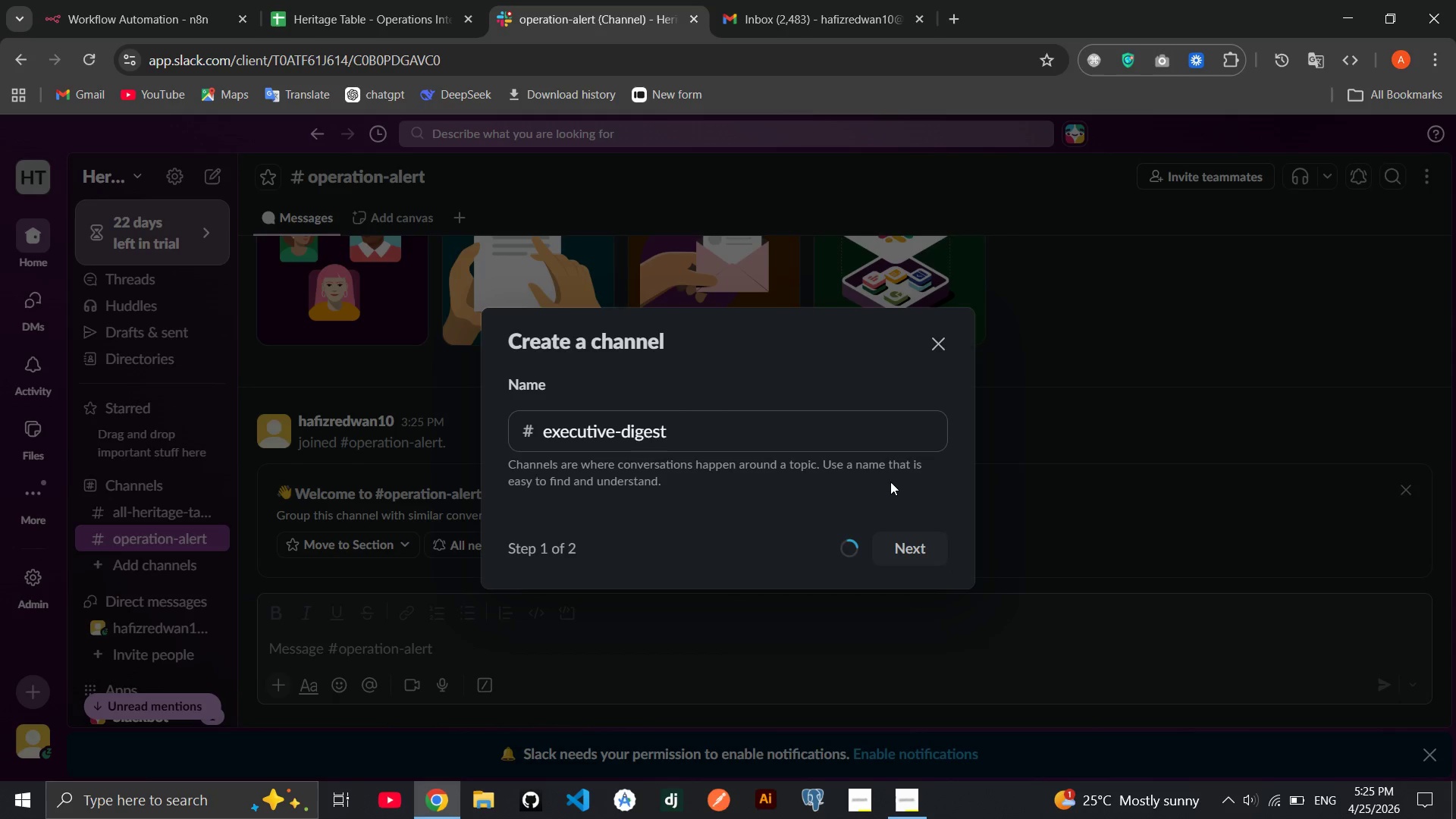 
left_click([896, 539])
 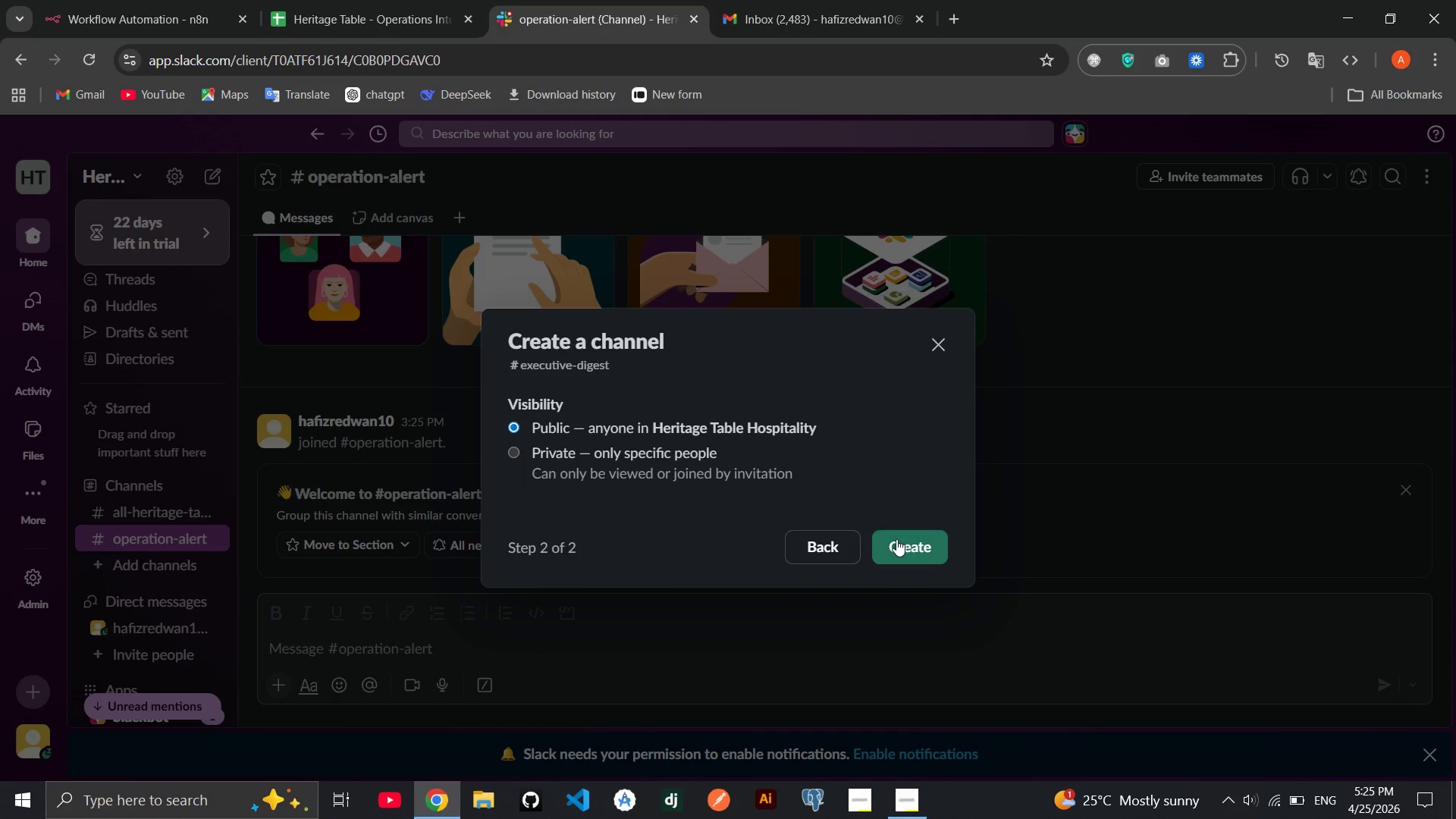 
left_click([896, 539])
 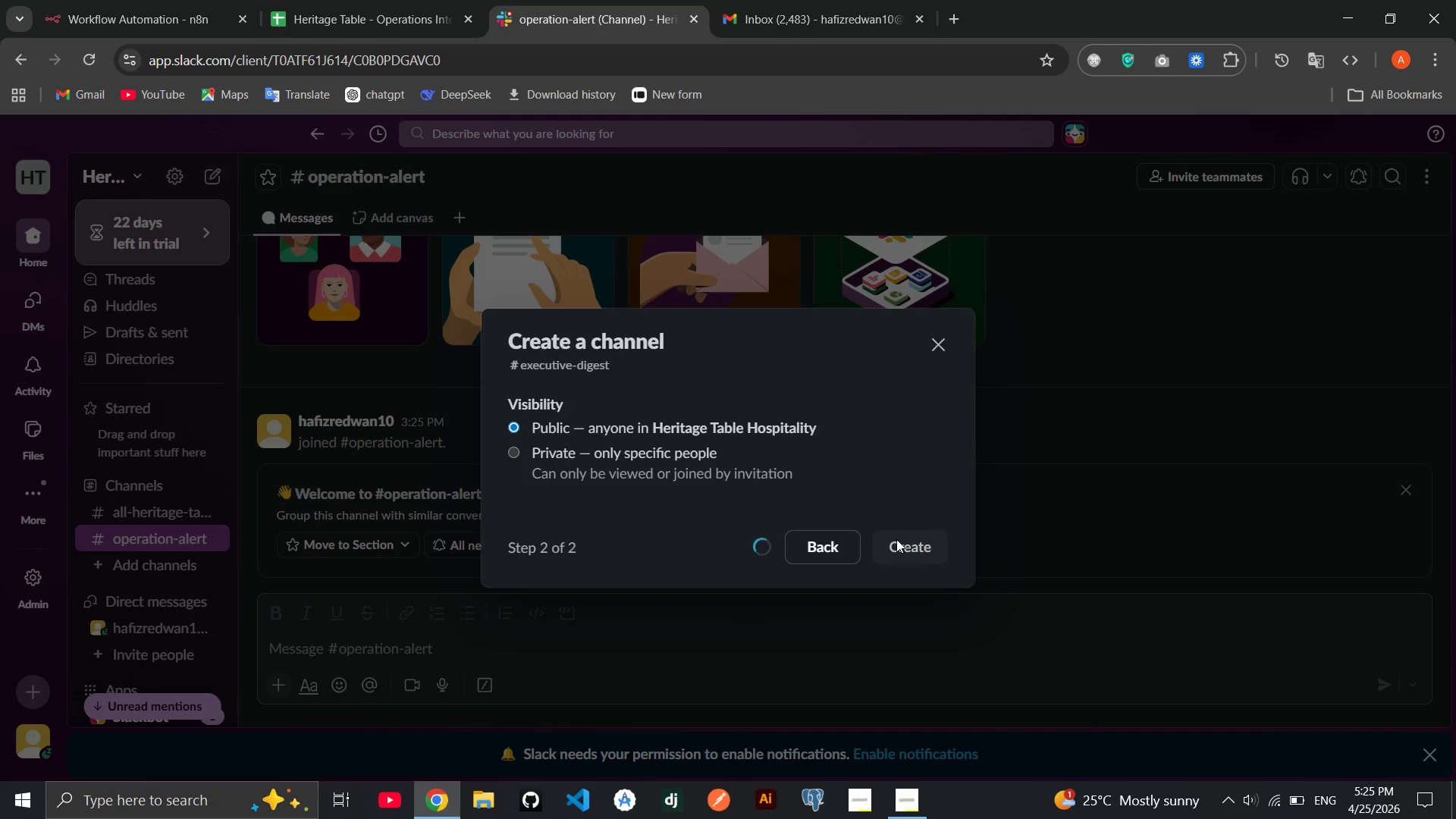 
wait(13.25)
 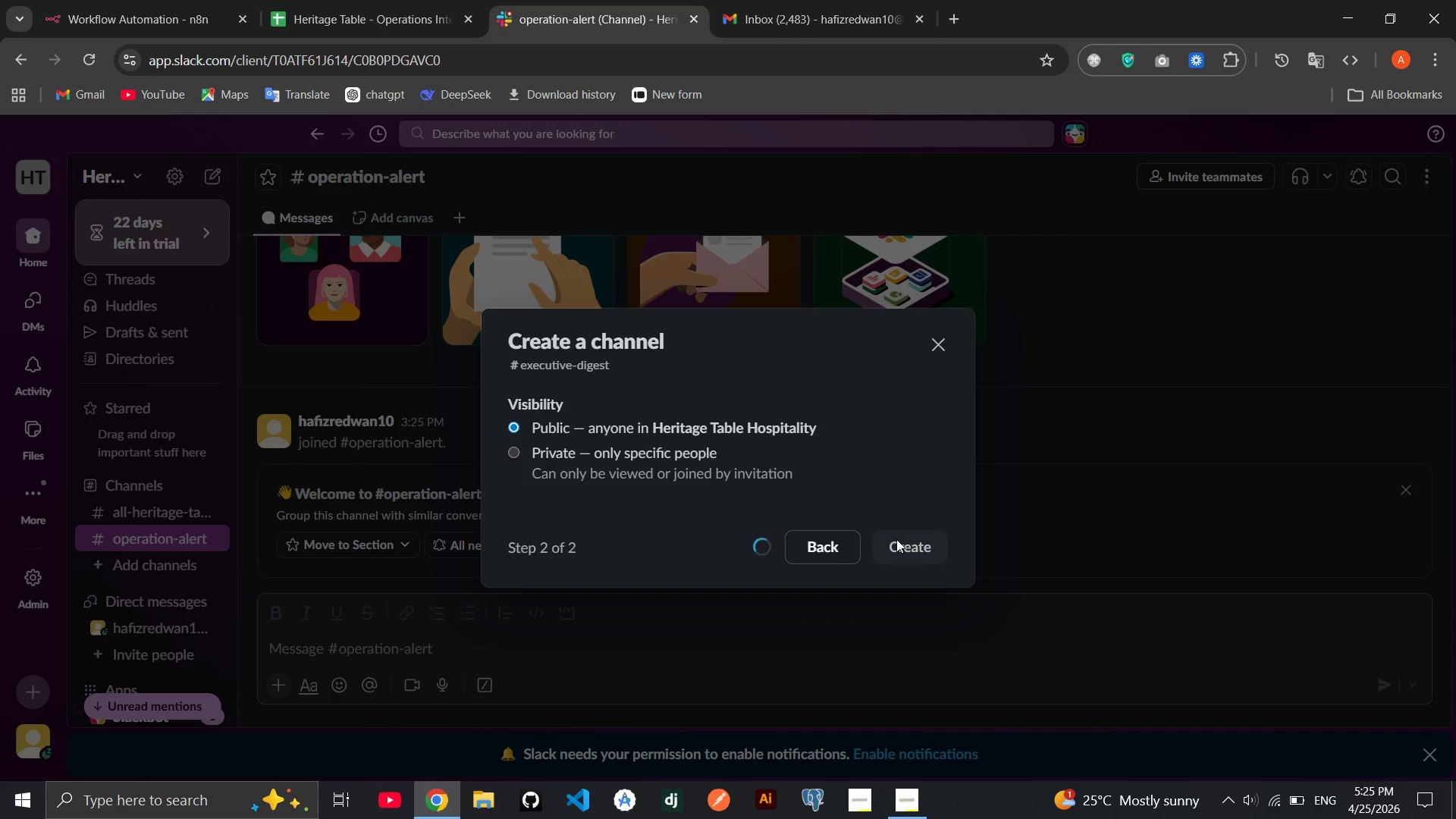 
left_click([968, 400])
 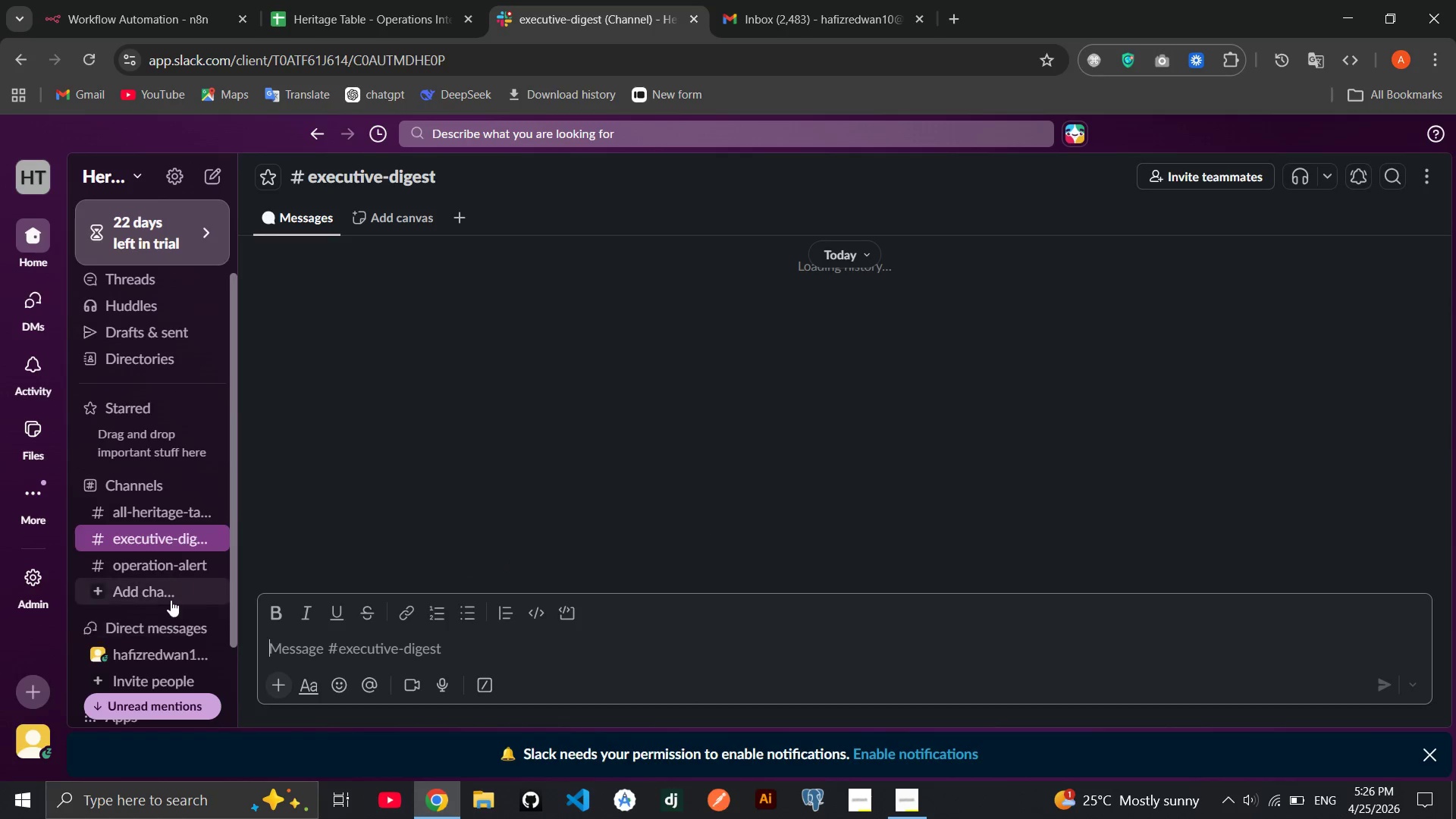 
left_click([171, 600])
 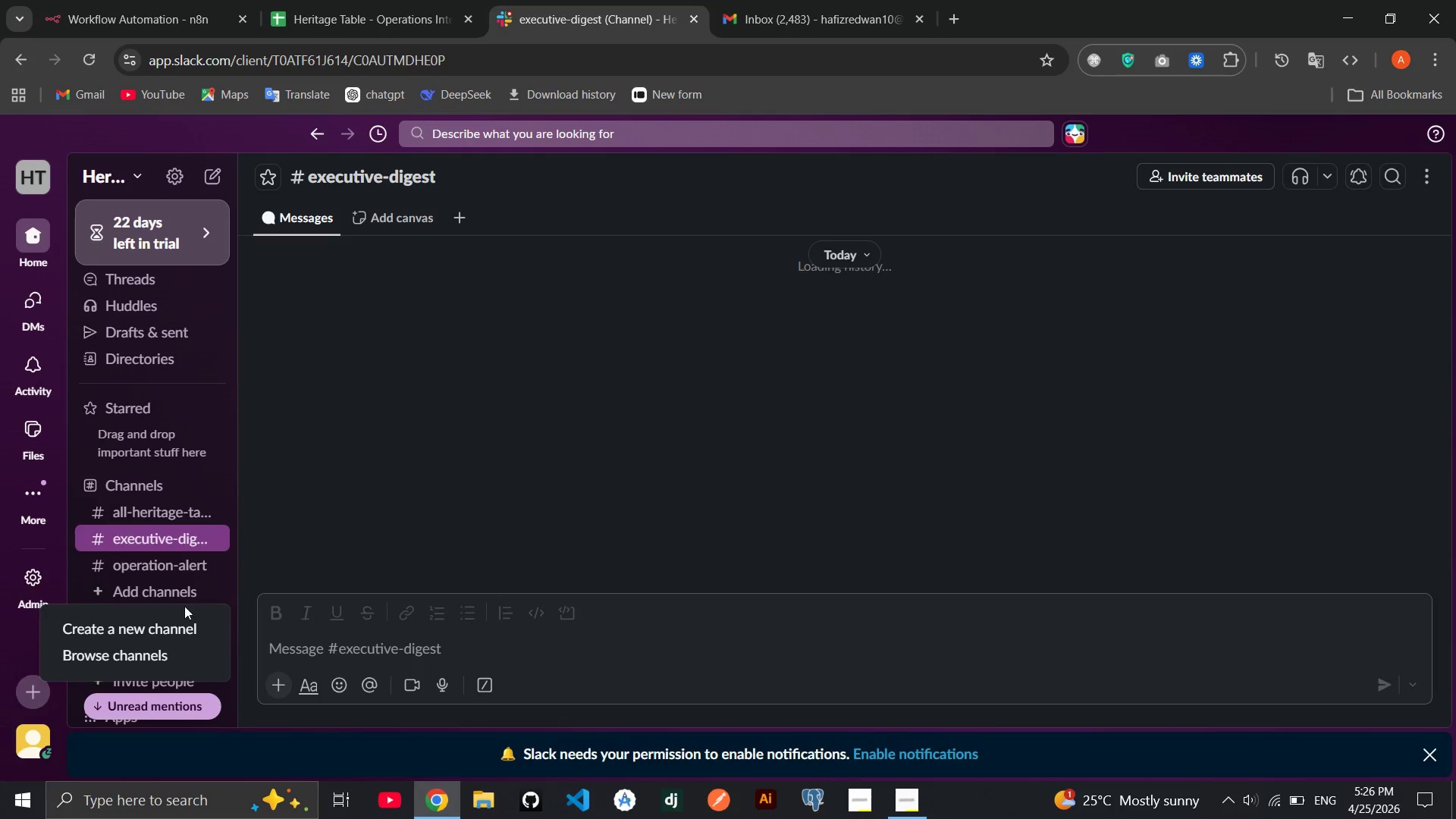 
left_click([171, 622])
 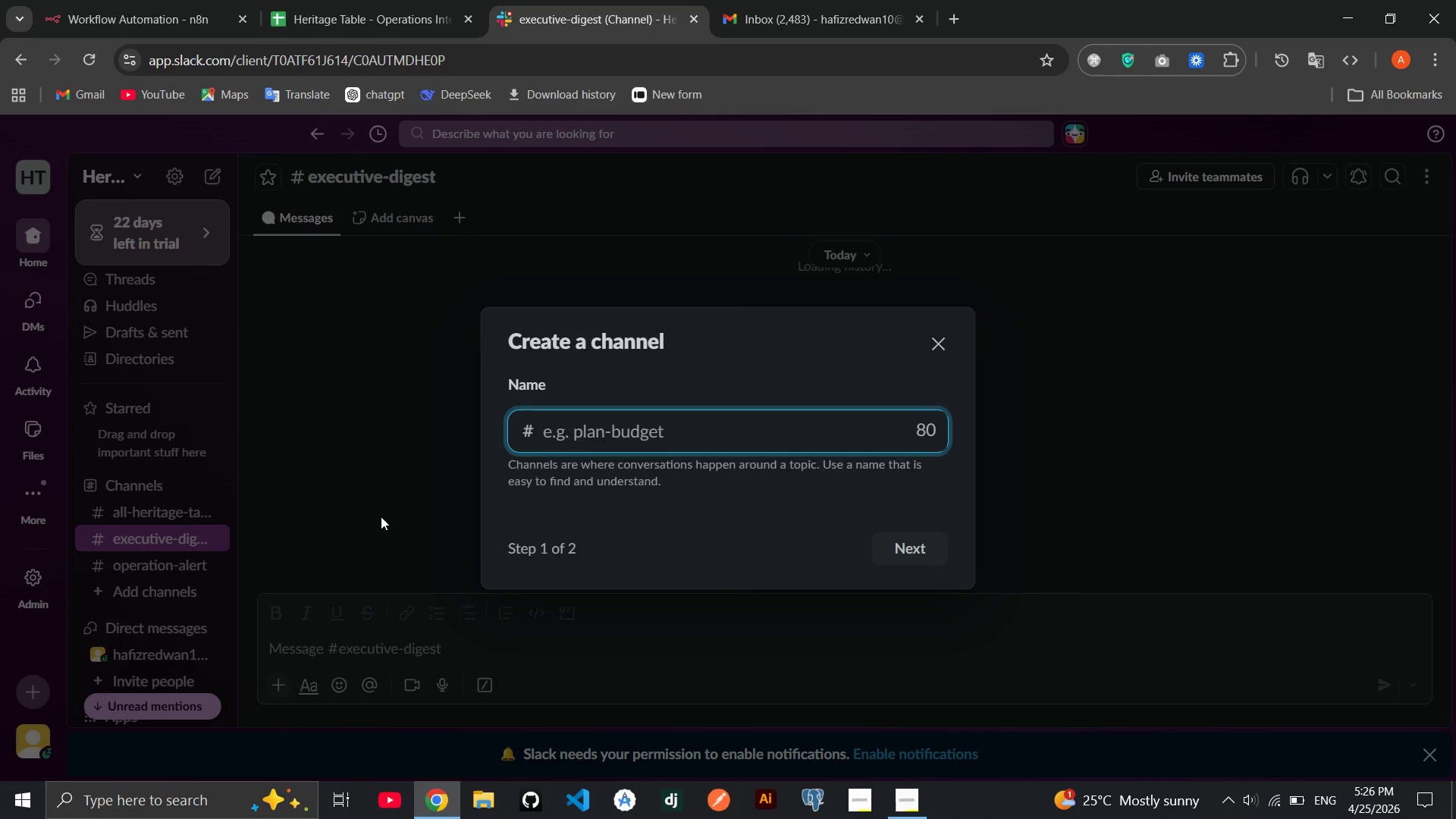 
type(system-alert)
 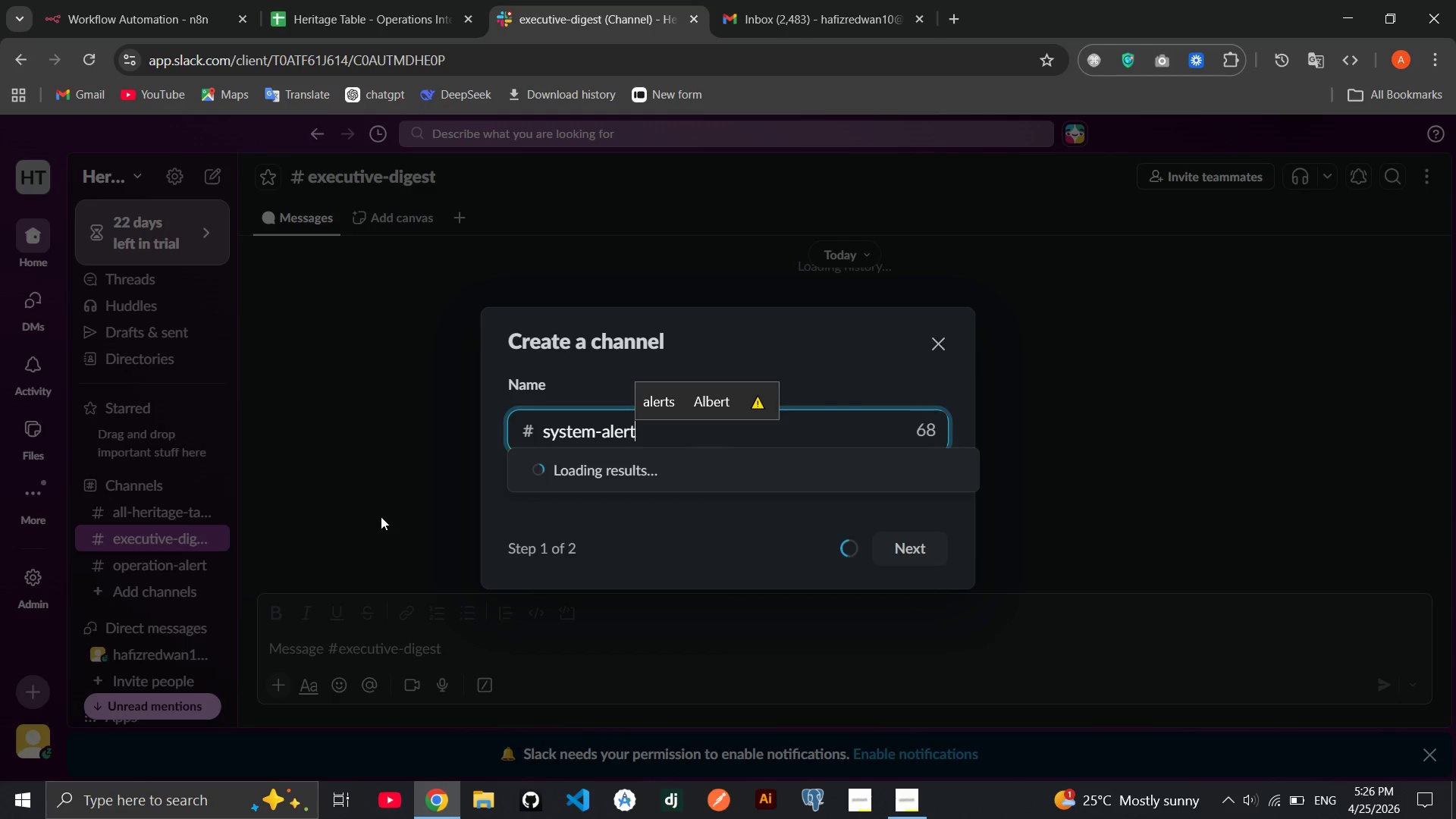 
key(ArrowLeft)
 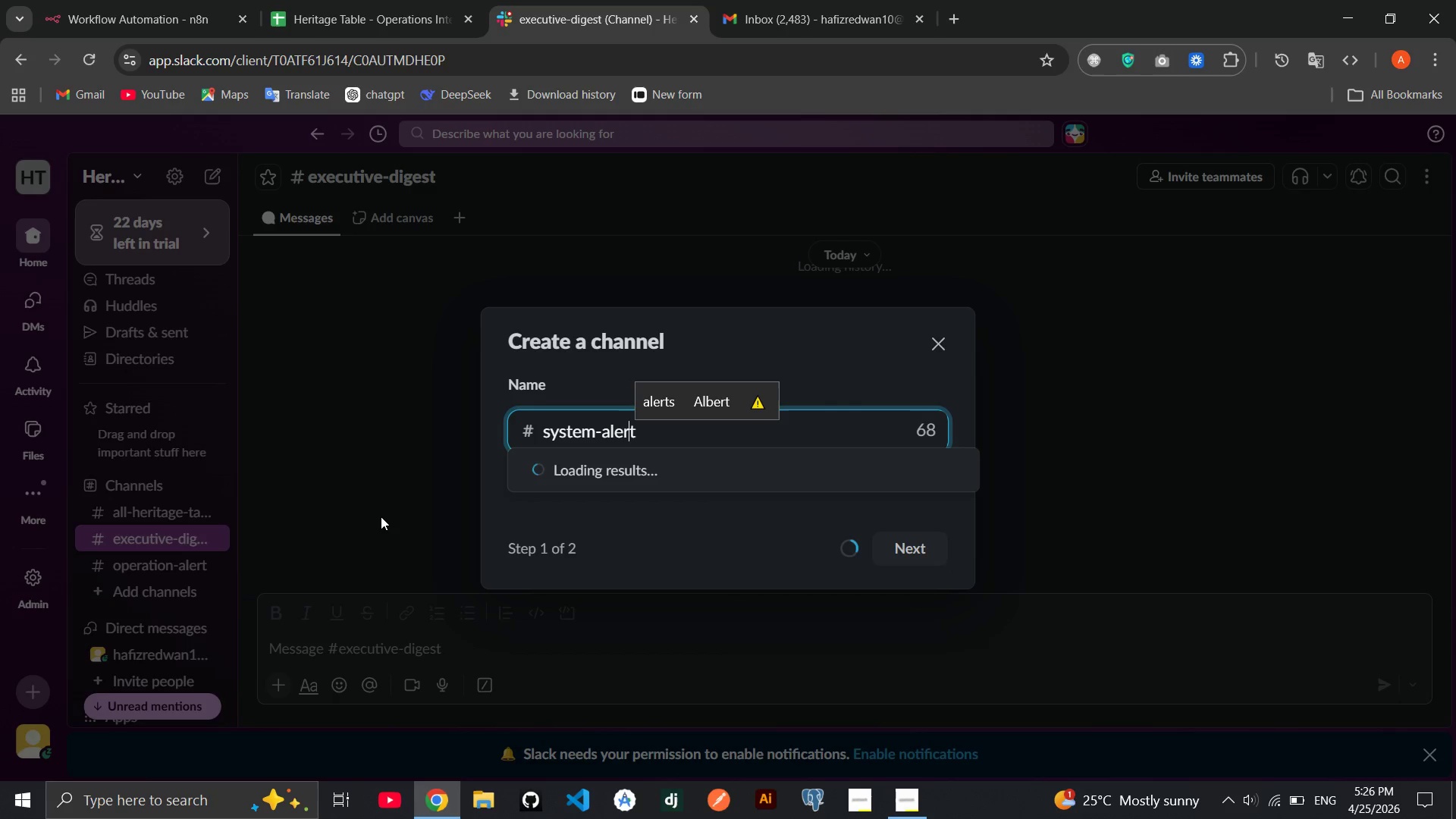 
key(ArrowLeft)
 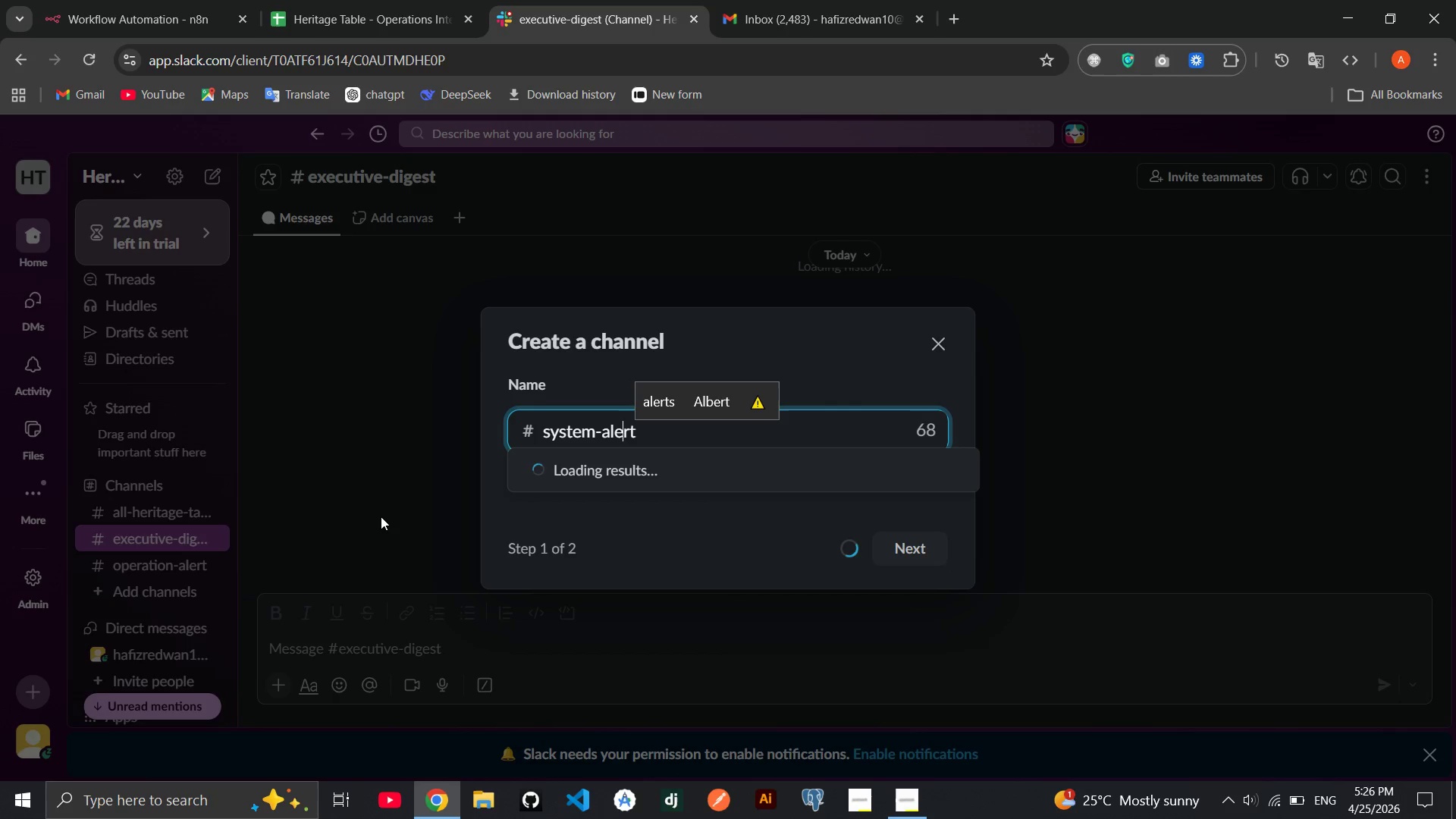 
key(ArrowLeft)
 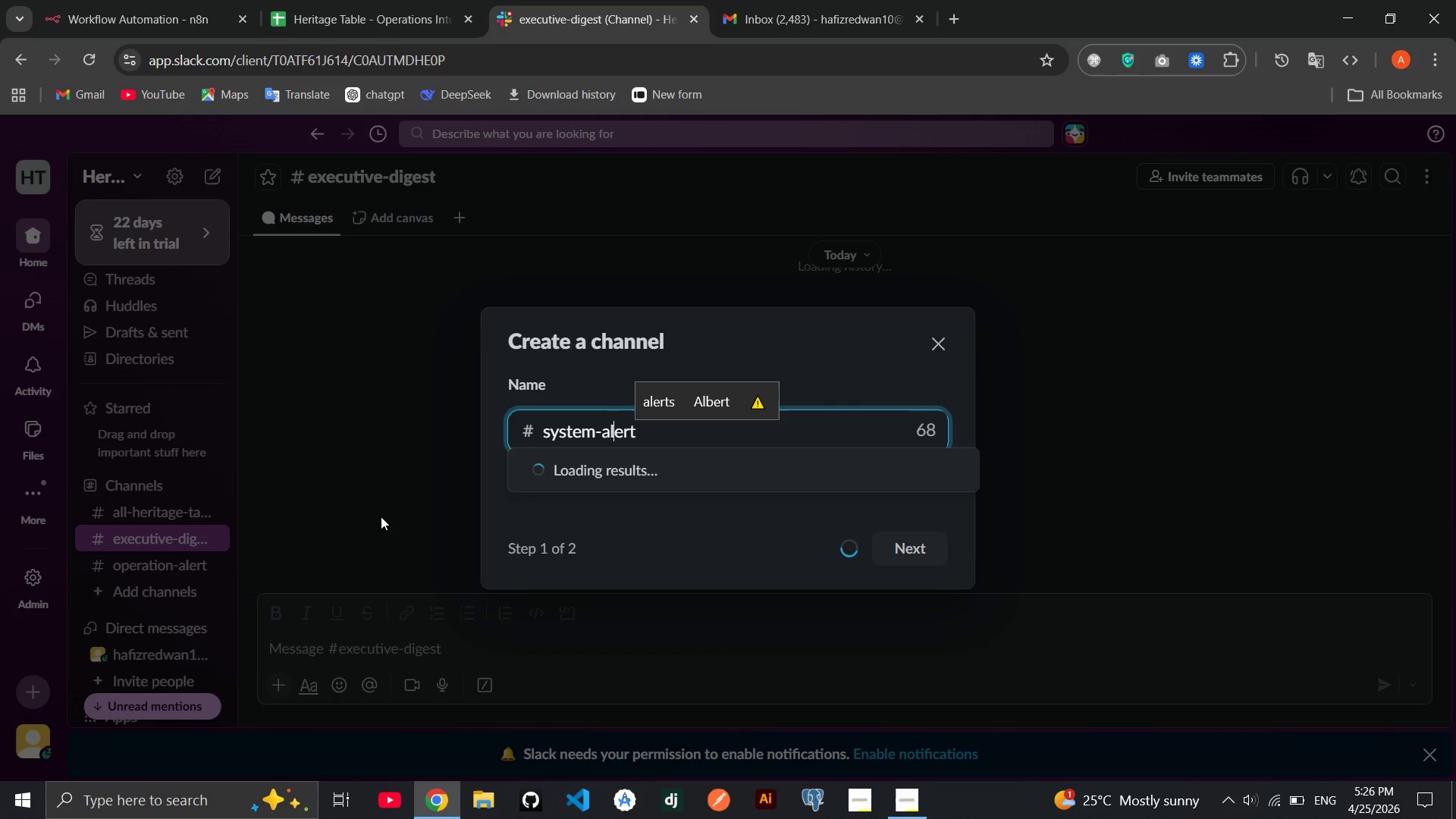 
key(ArrowLeft)
 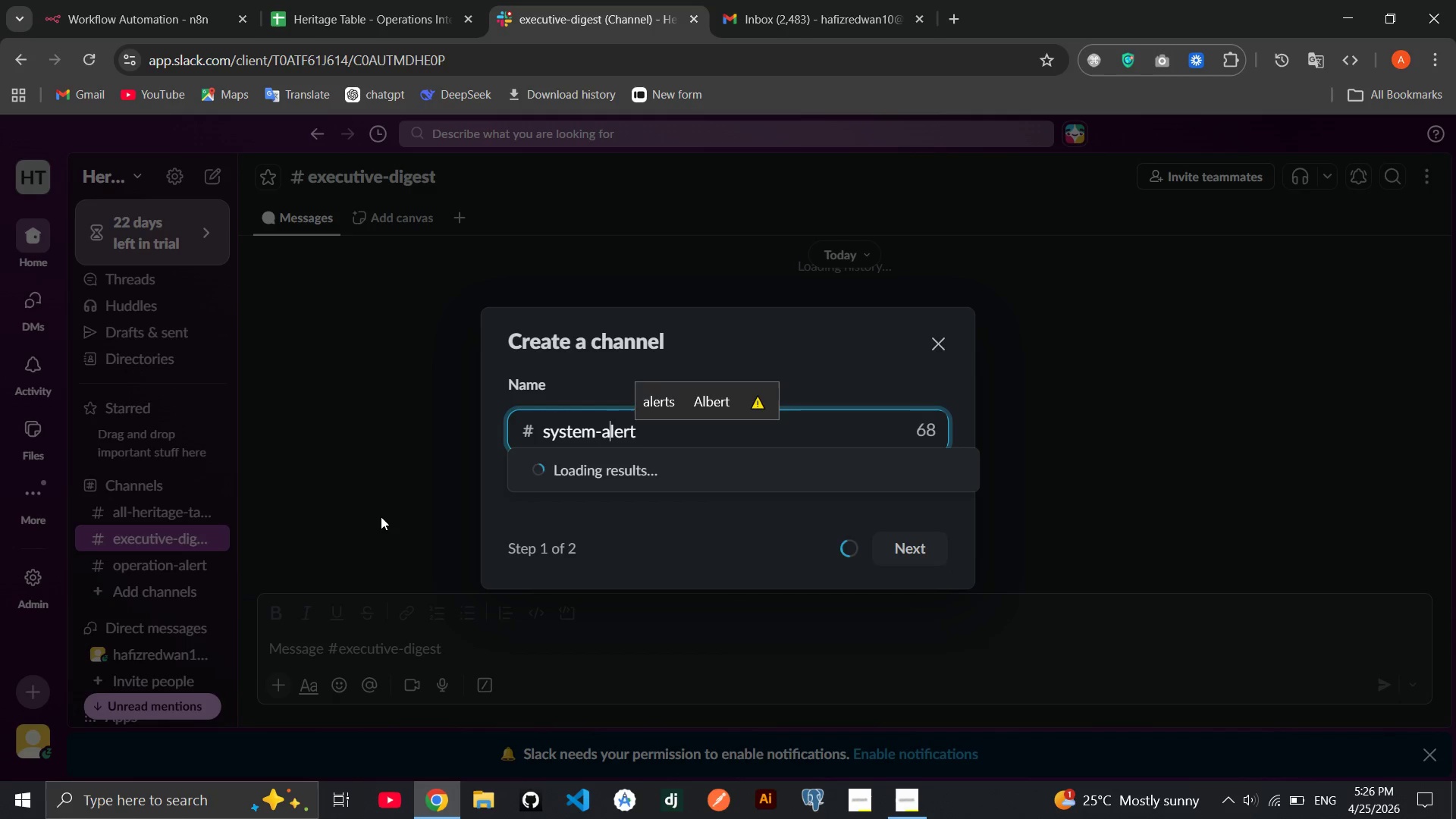 
key(ArrowLeft)
 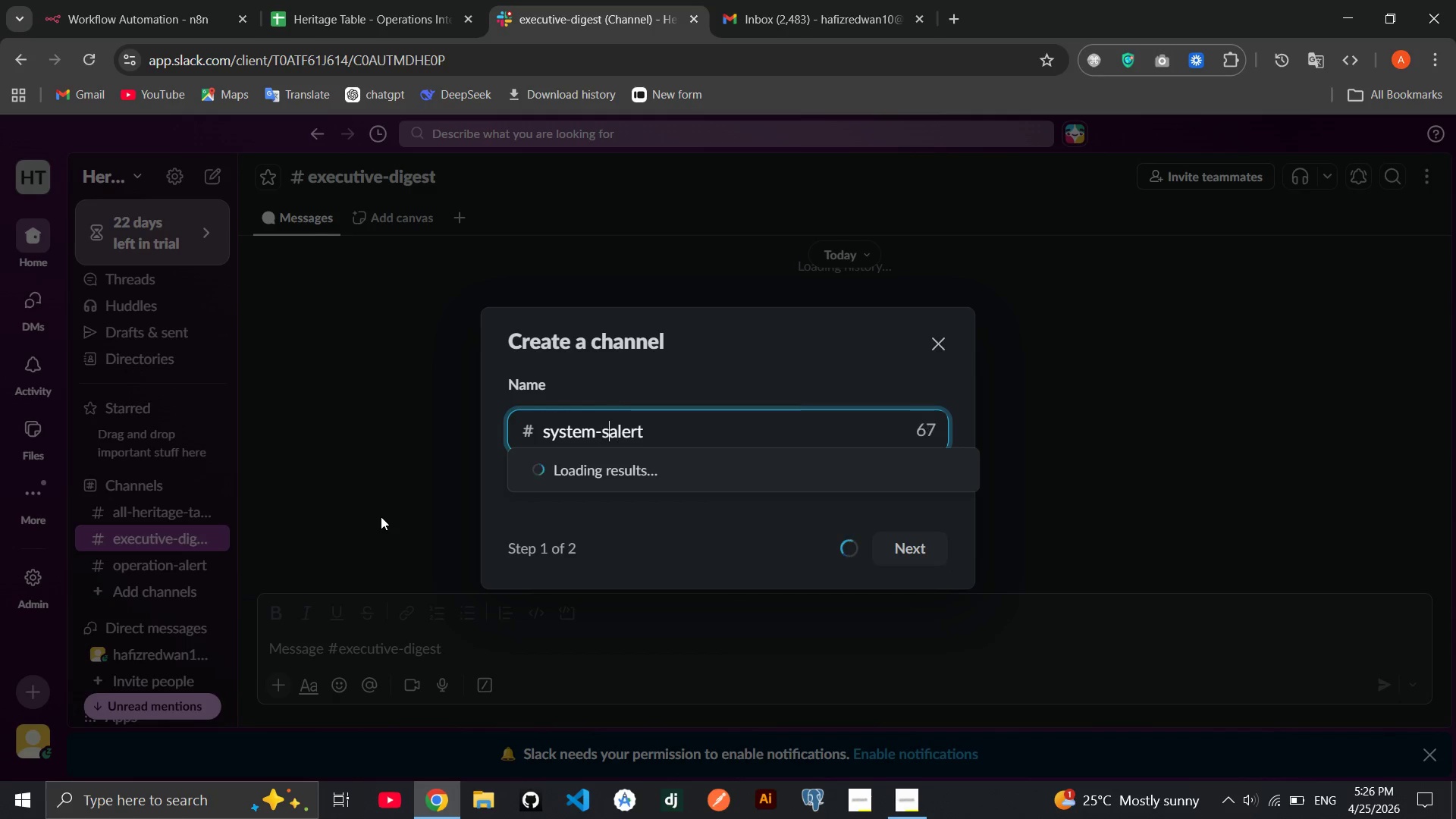 
key(S)
 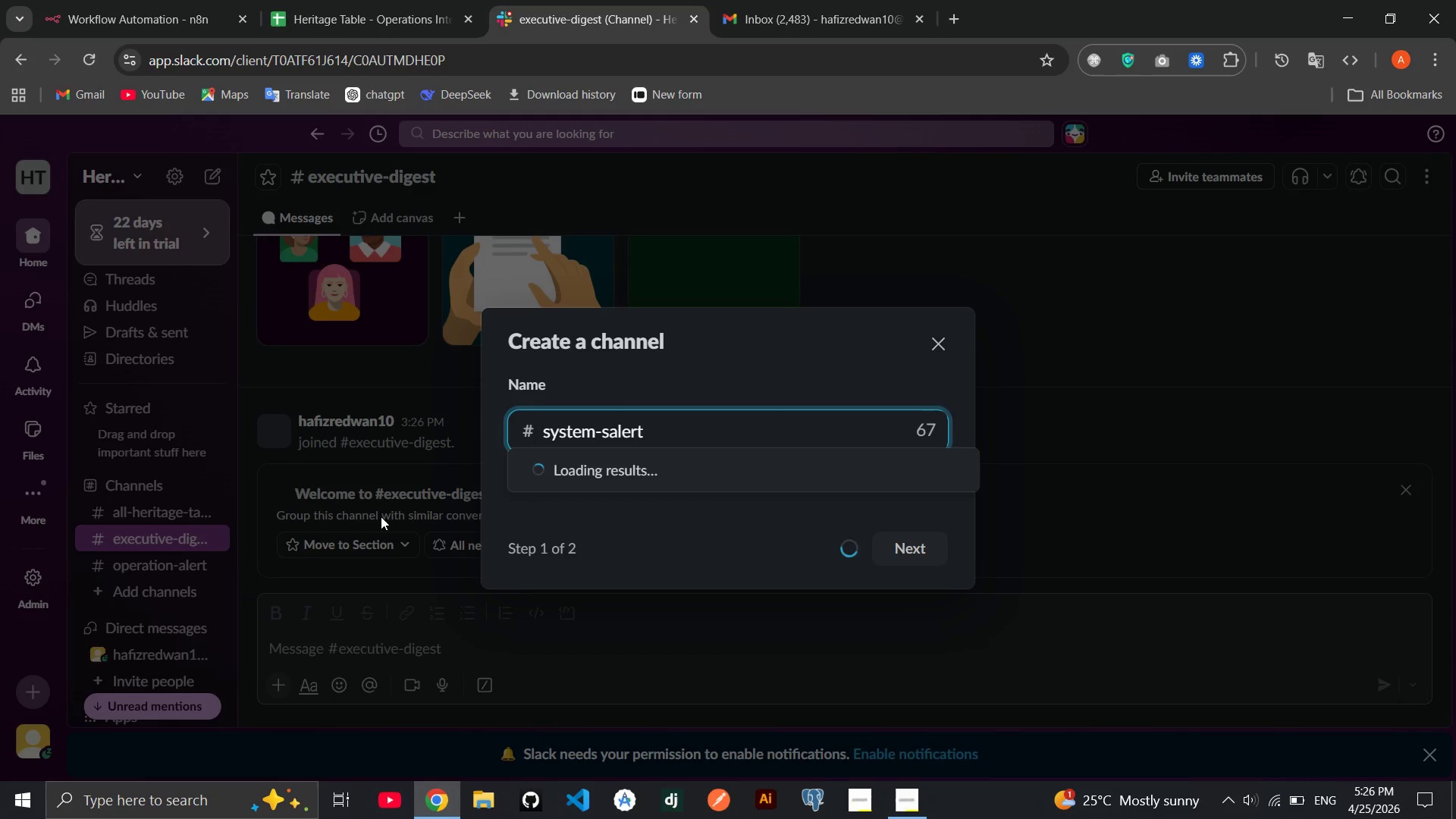 
key(Backspace)
 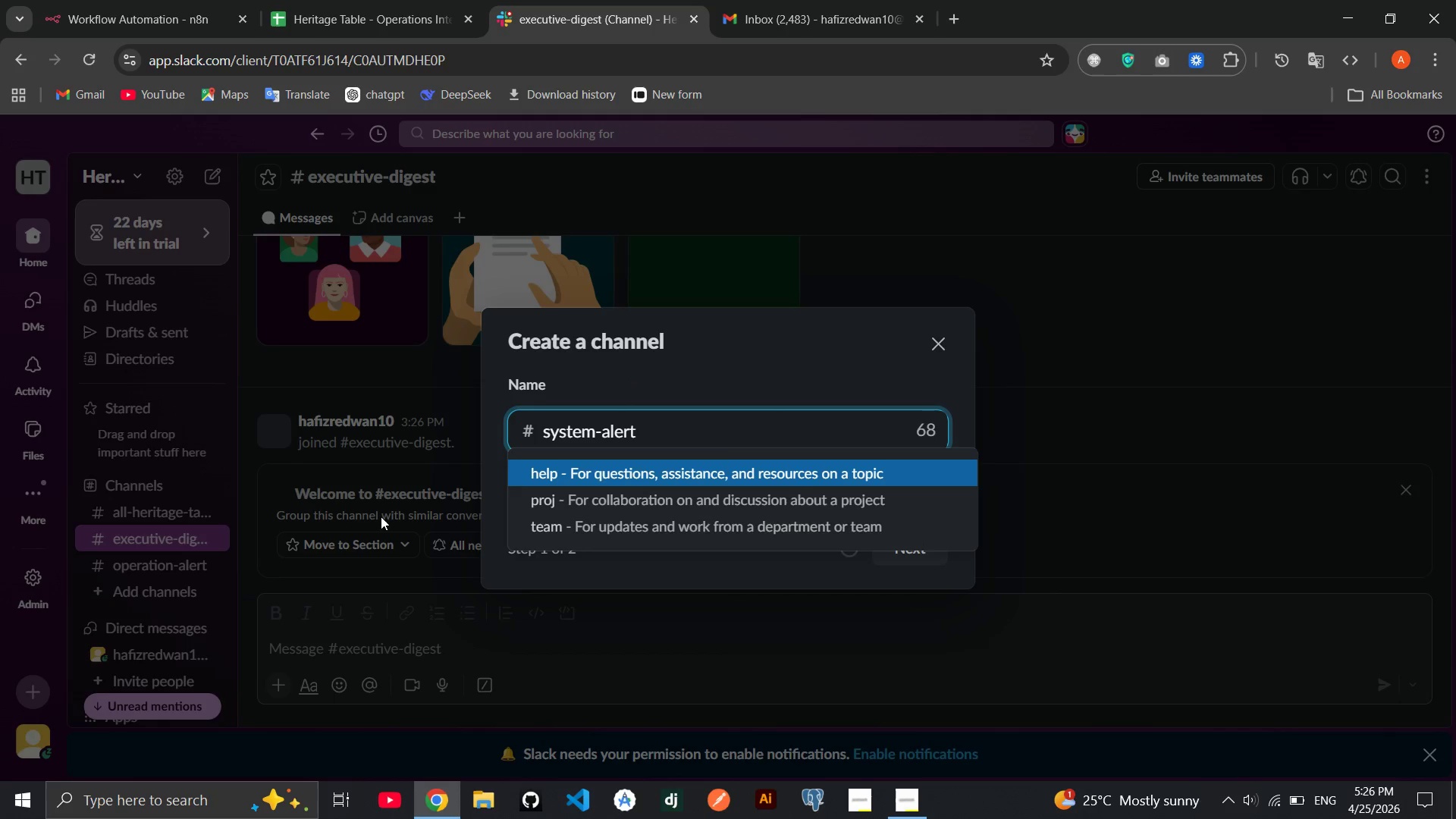 
key(ArrowRight)
 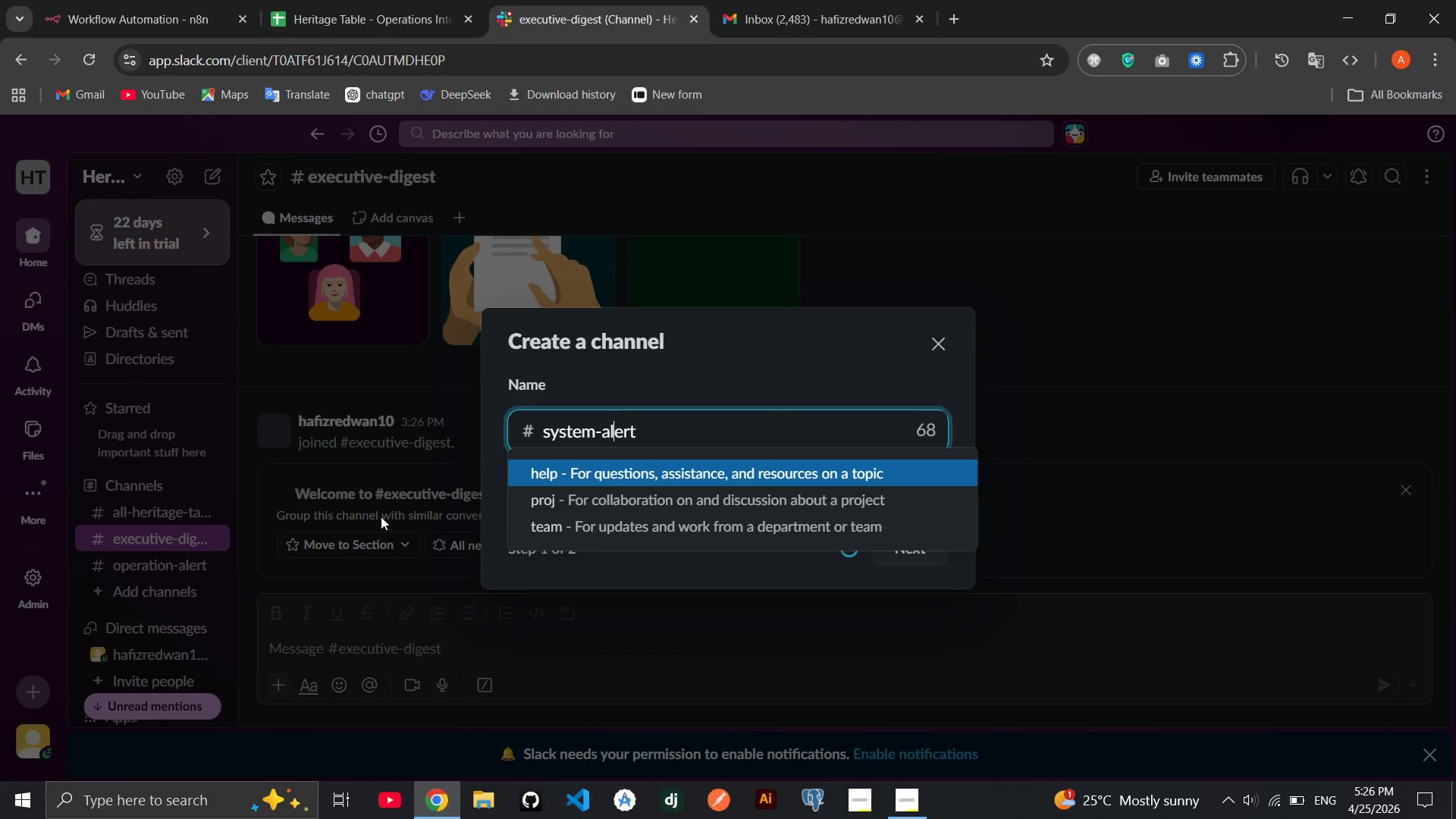 
key(ArrowRight)
 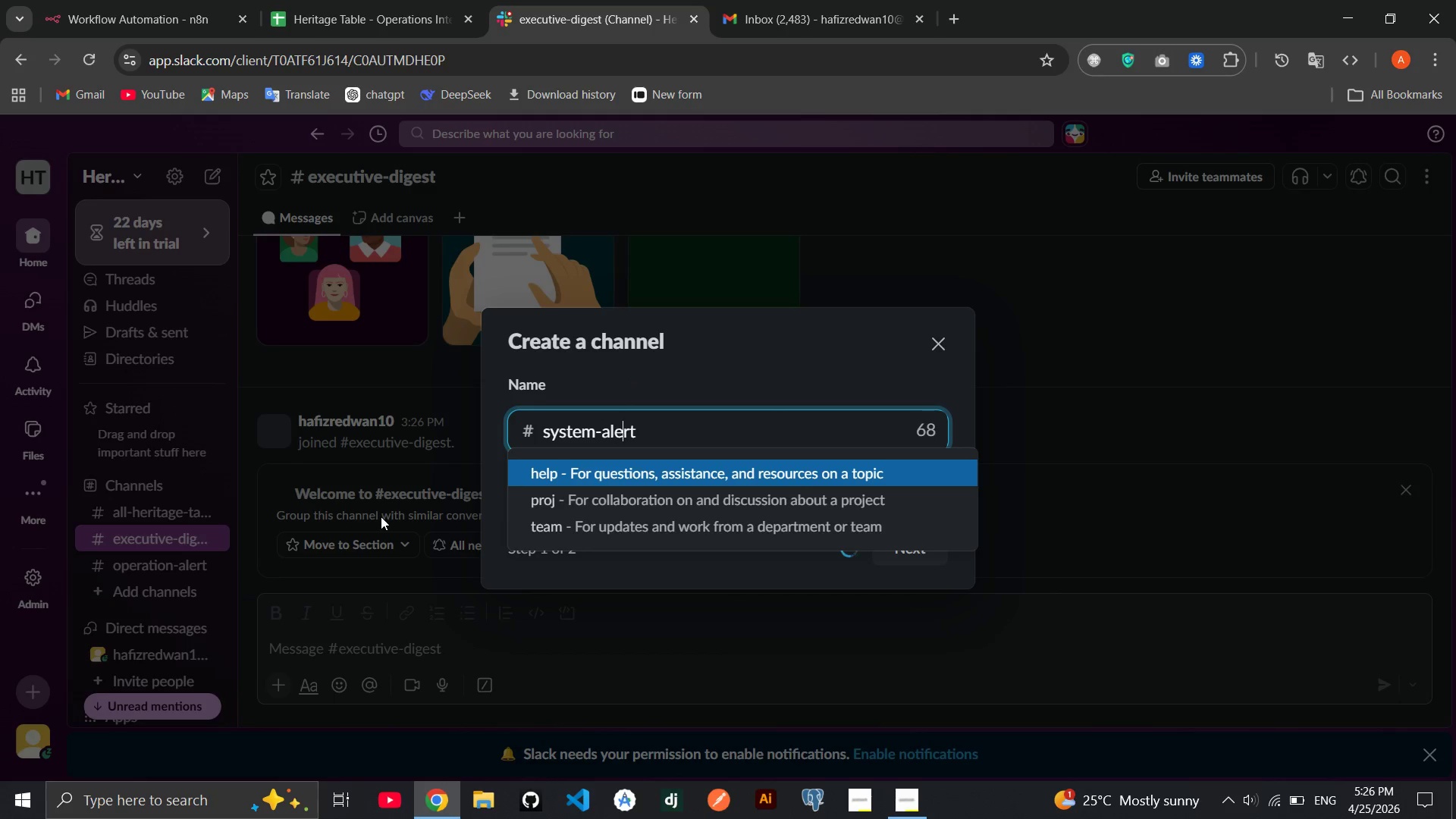 
key(ArrowRight)
 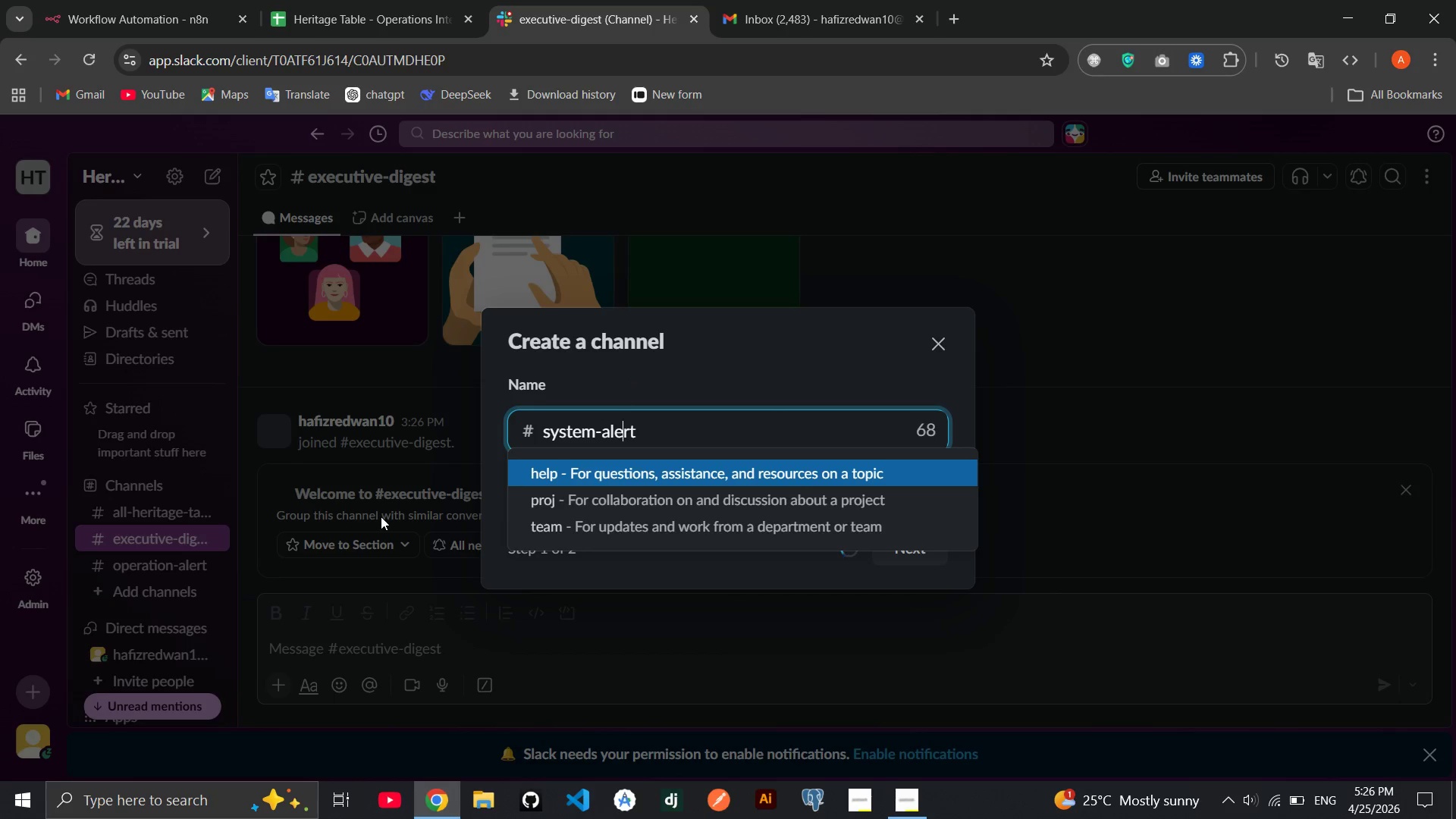 
key(ArrowRight)
 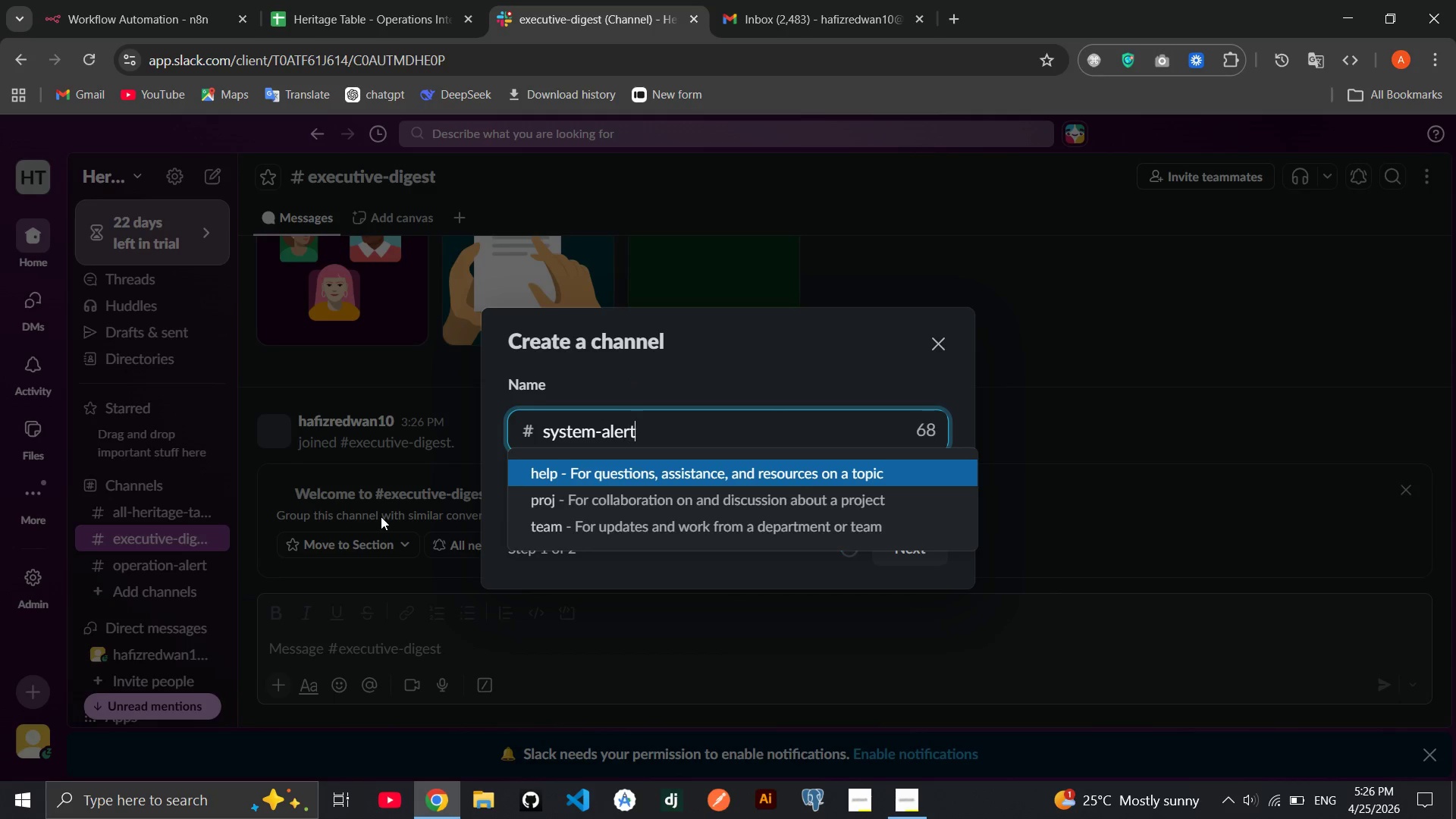 
key(ArrowRight)
 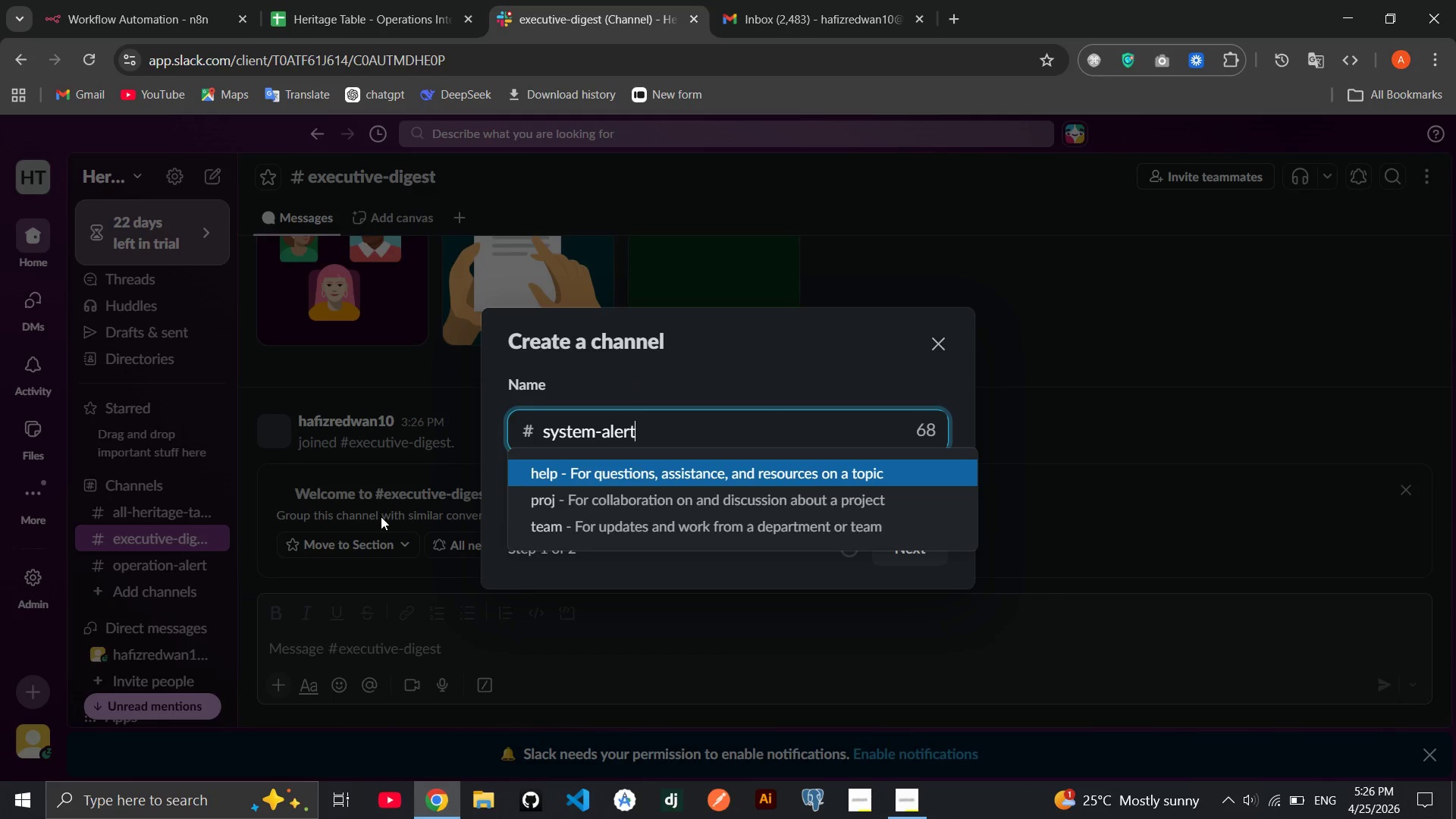 
key(ArrowRight)
 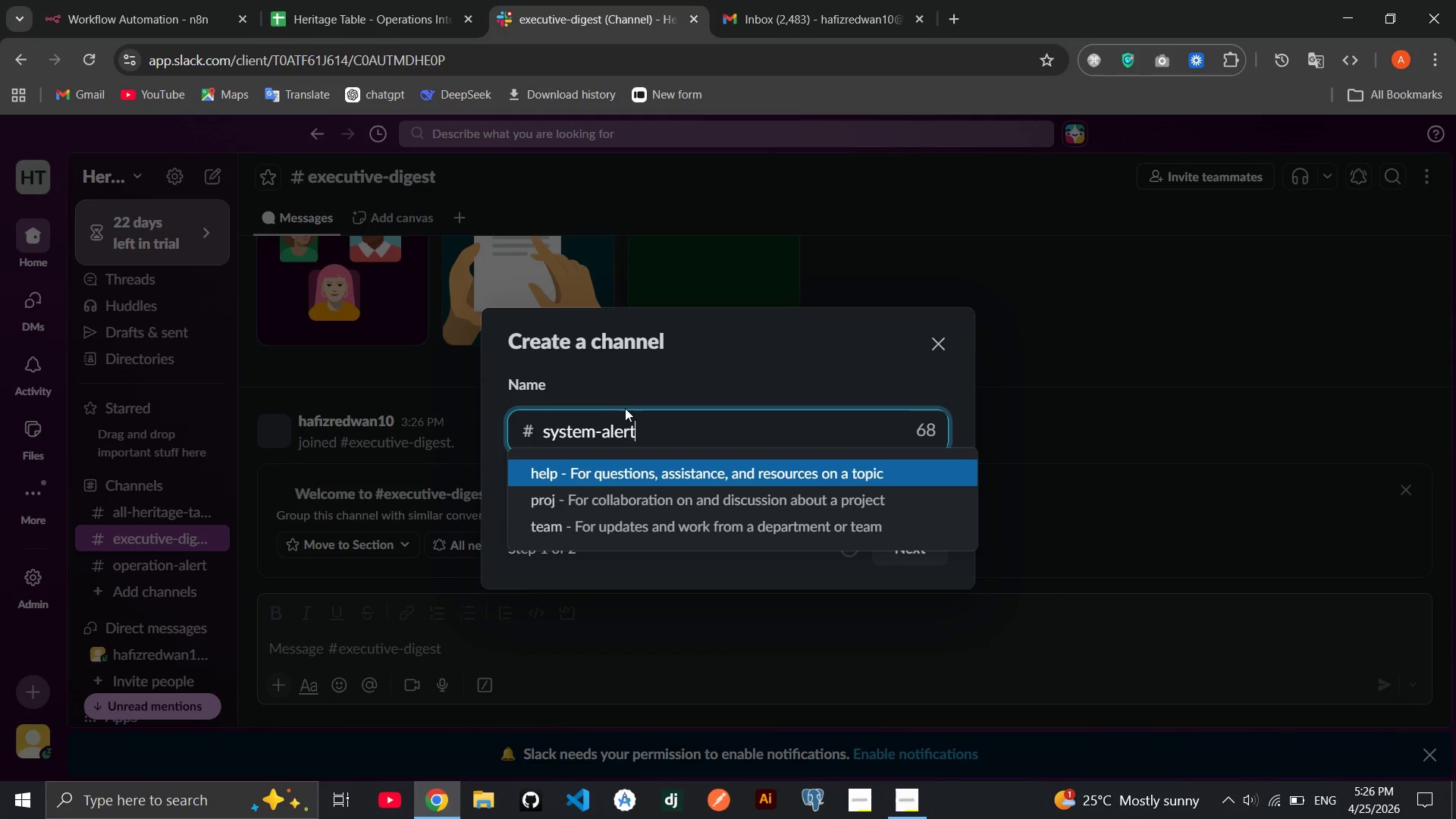 
left_click([630, 405])
 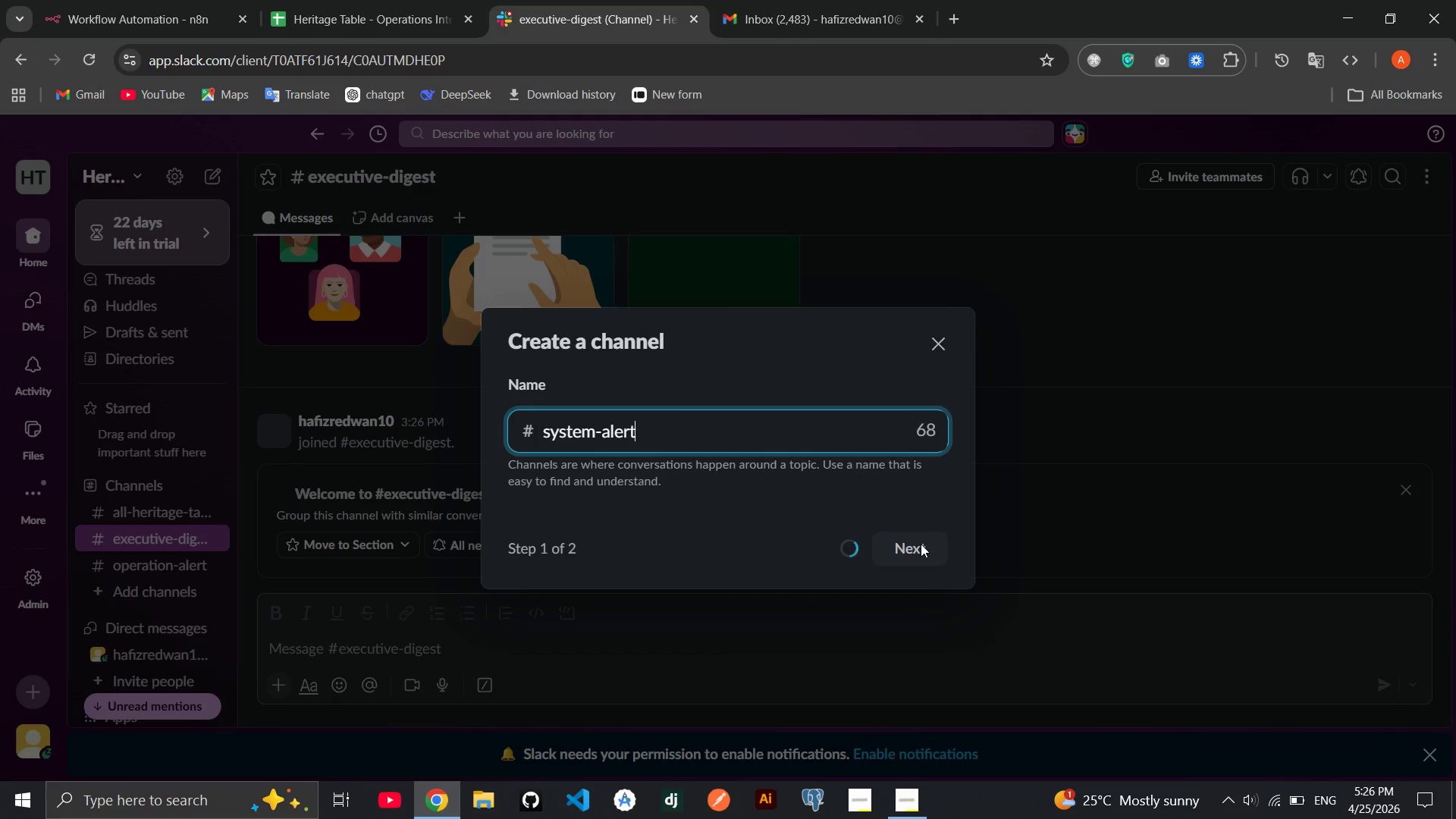 
wait(6.34)
 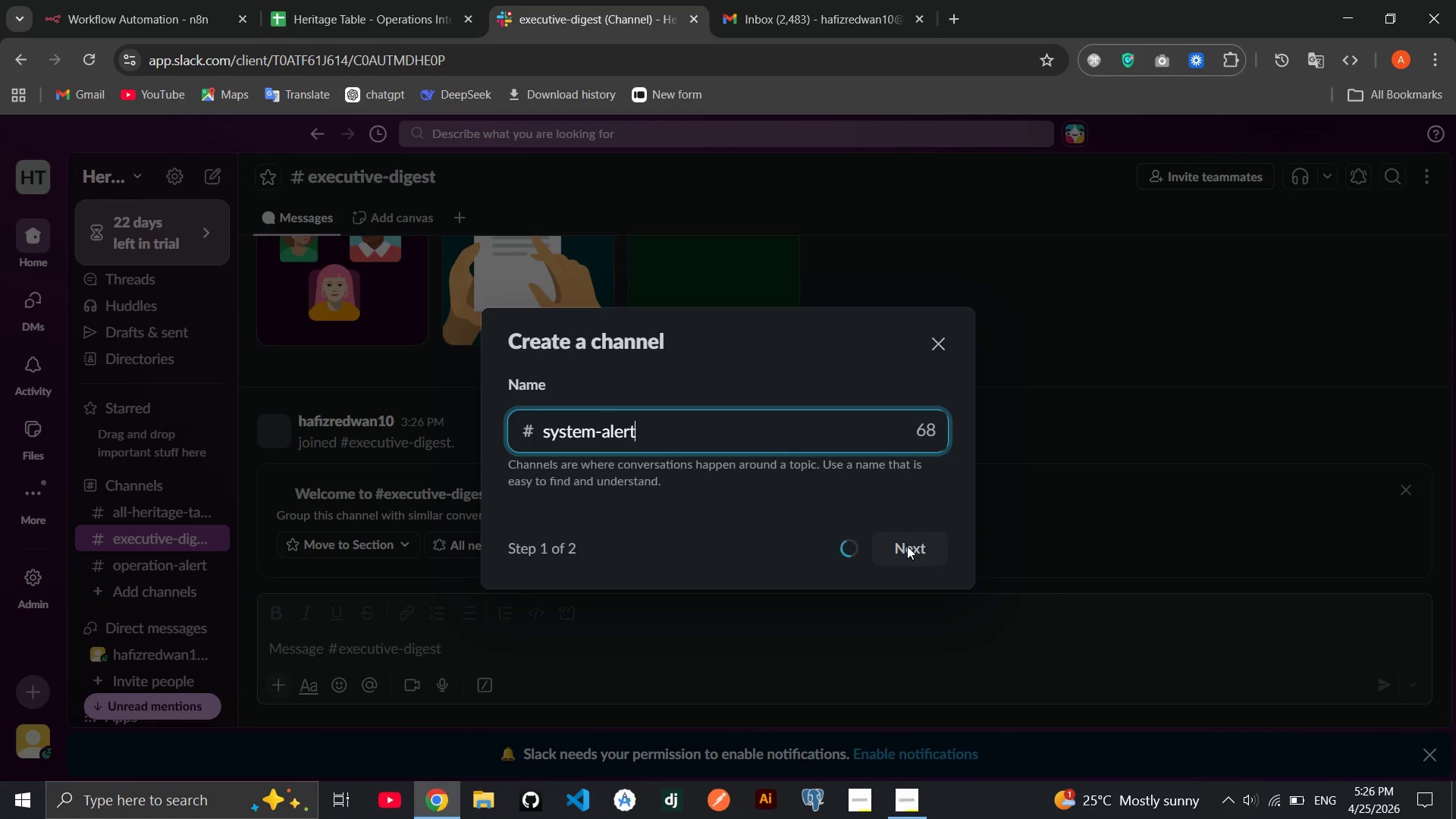 
left_click([805, 571])
 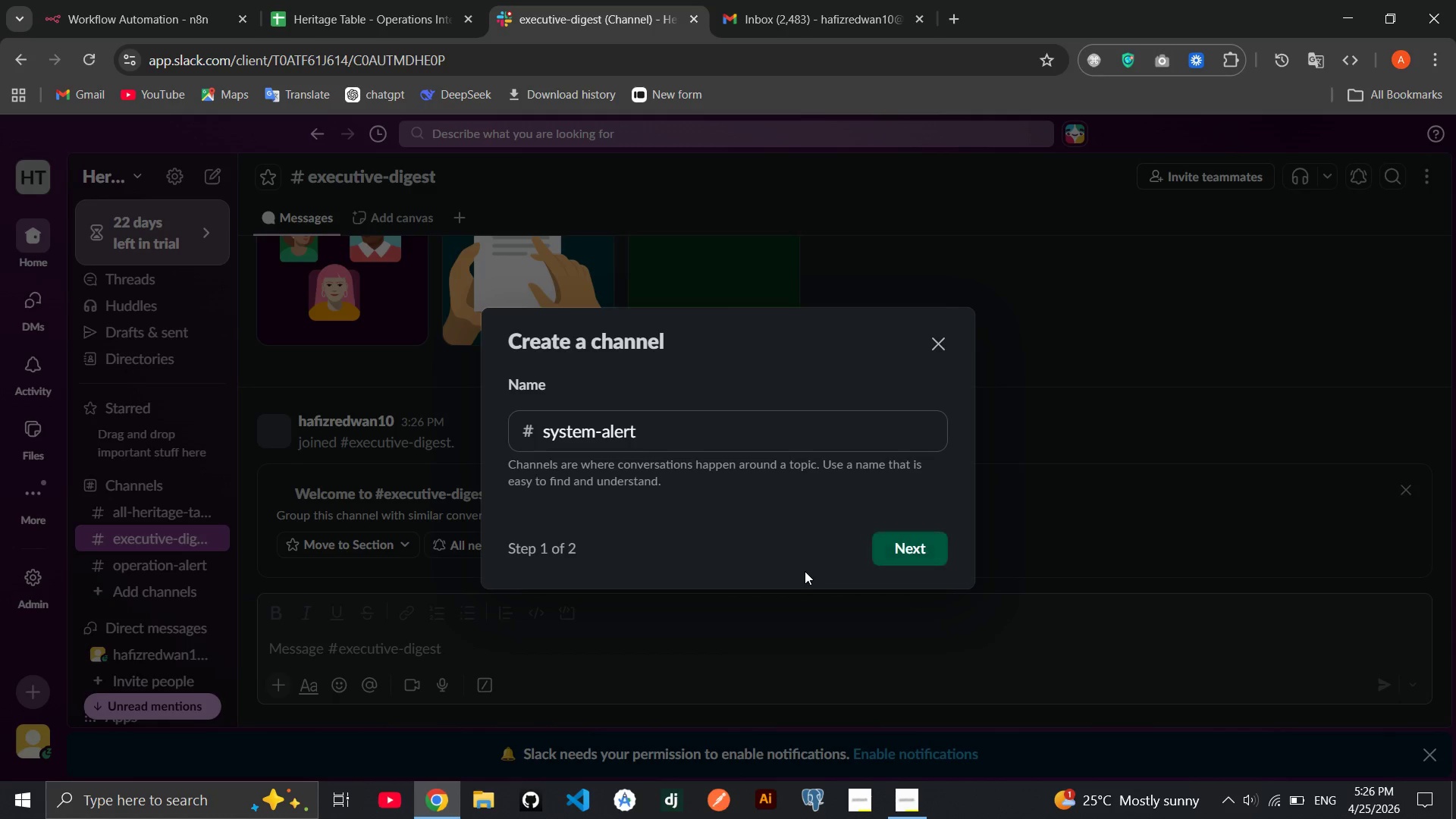 
left_click([912, 538])
 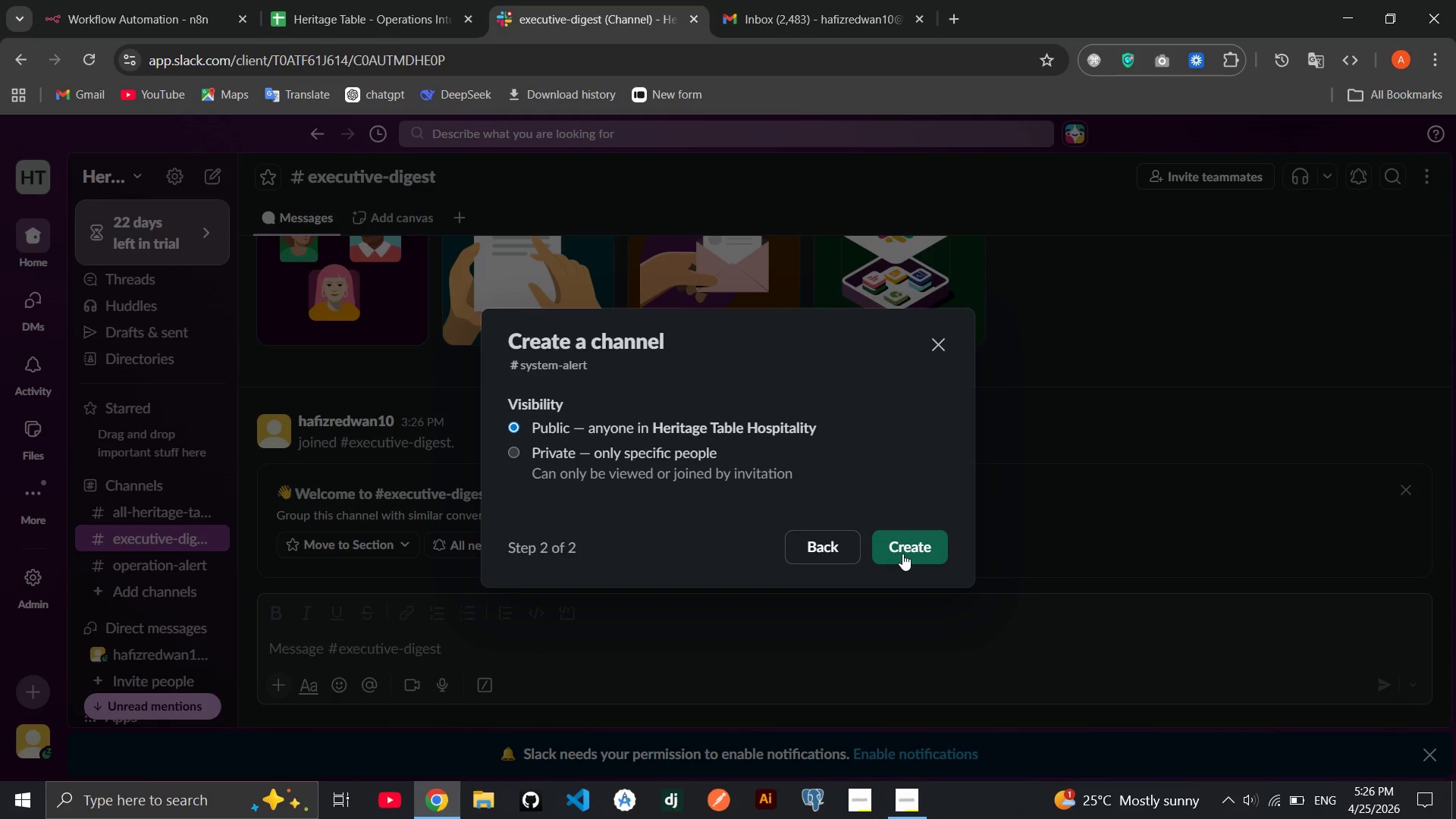 
left_click([902, 554])
 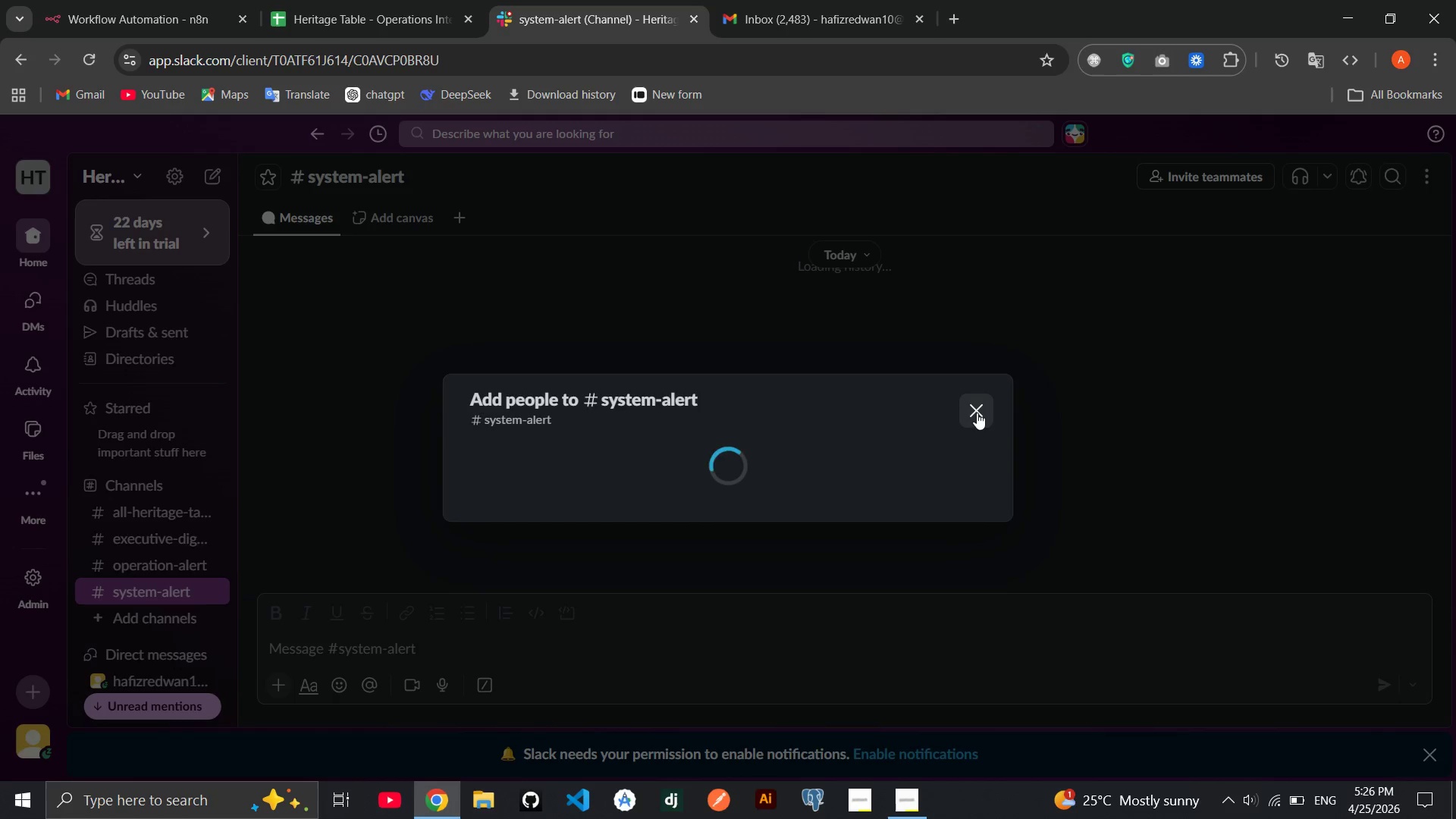 
wait(18.14)
 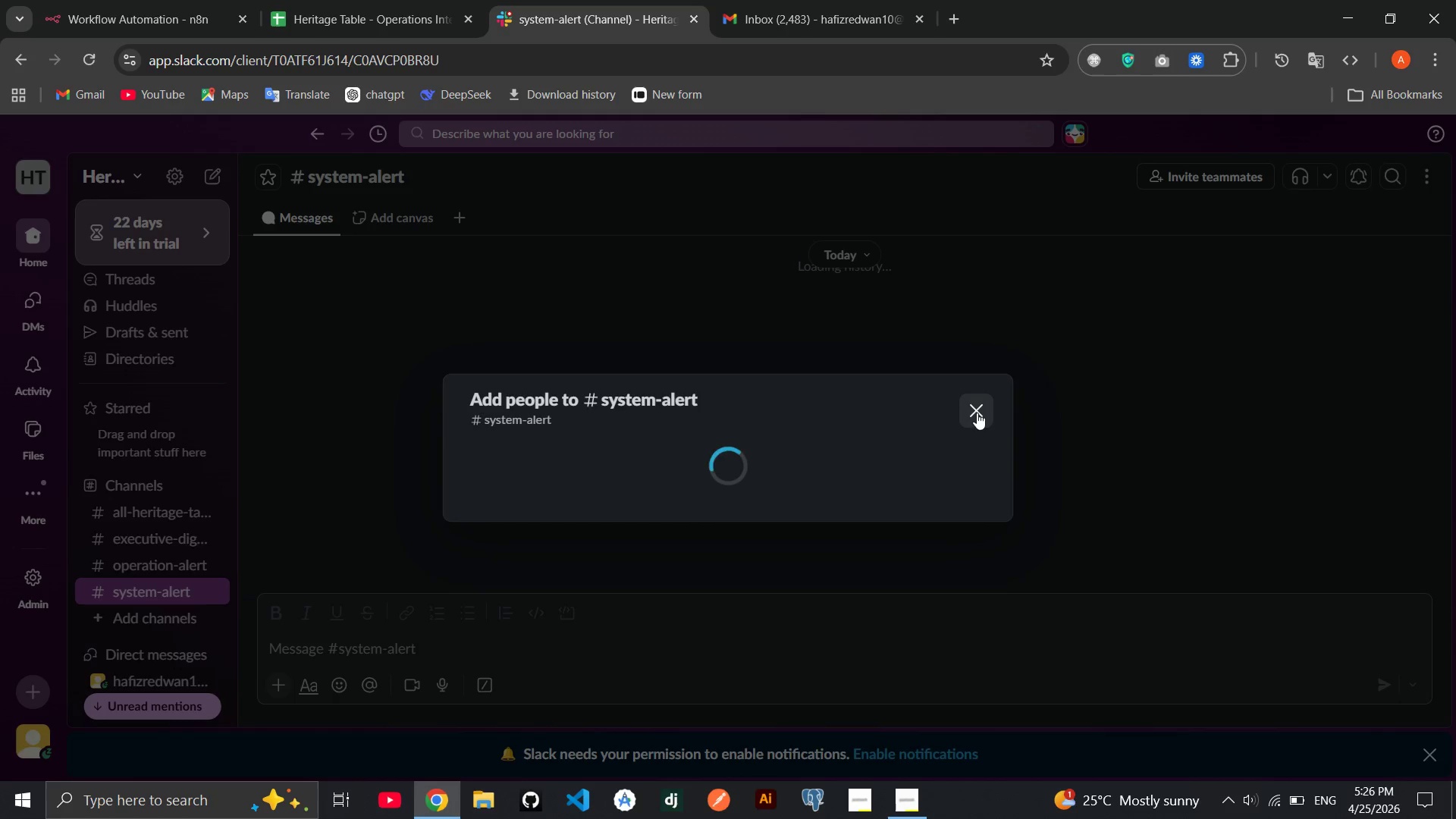 
left_click([686, 336])
 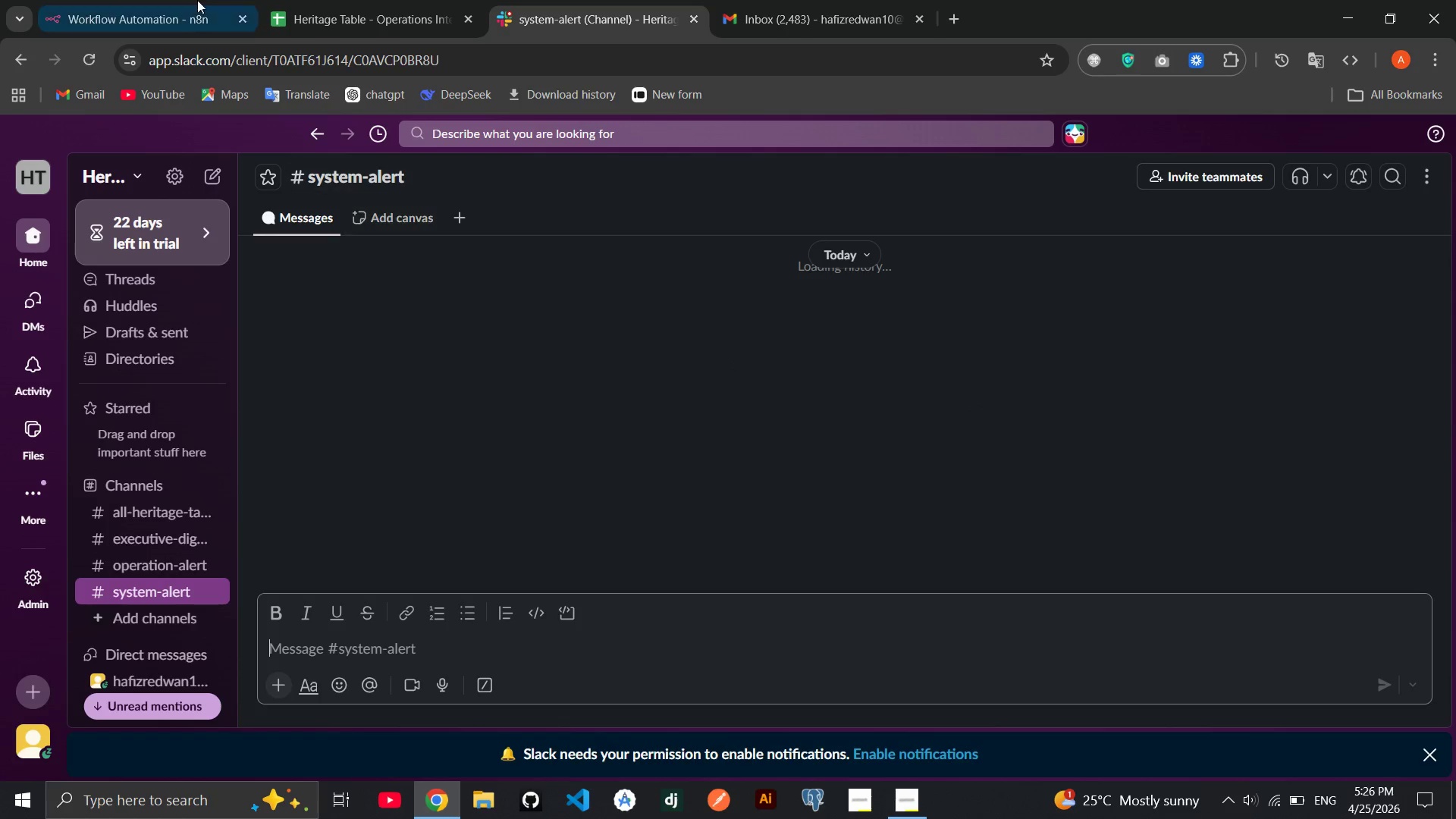 
left_click([155, 0])
 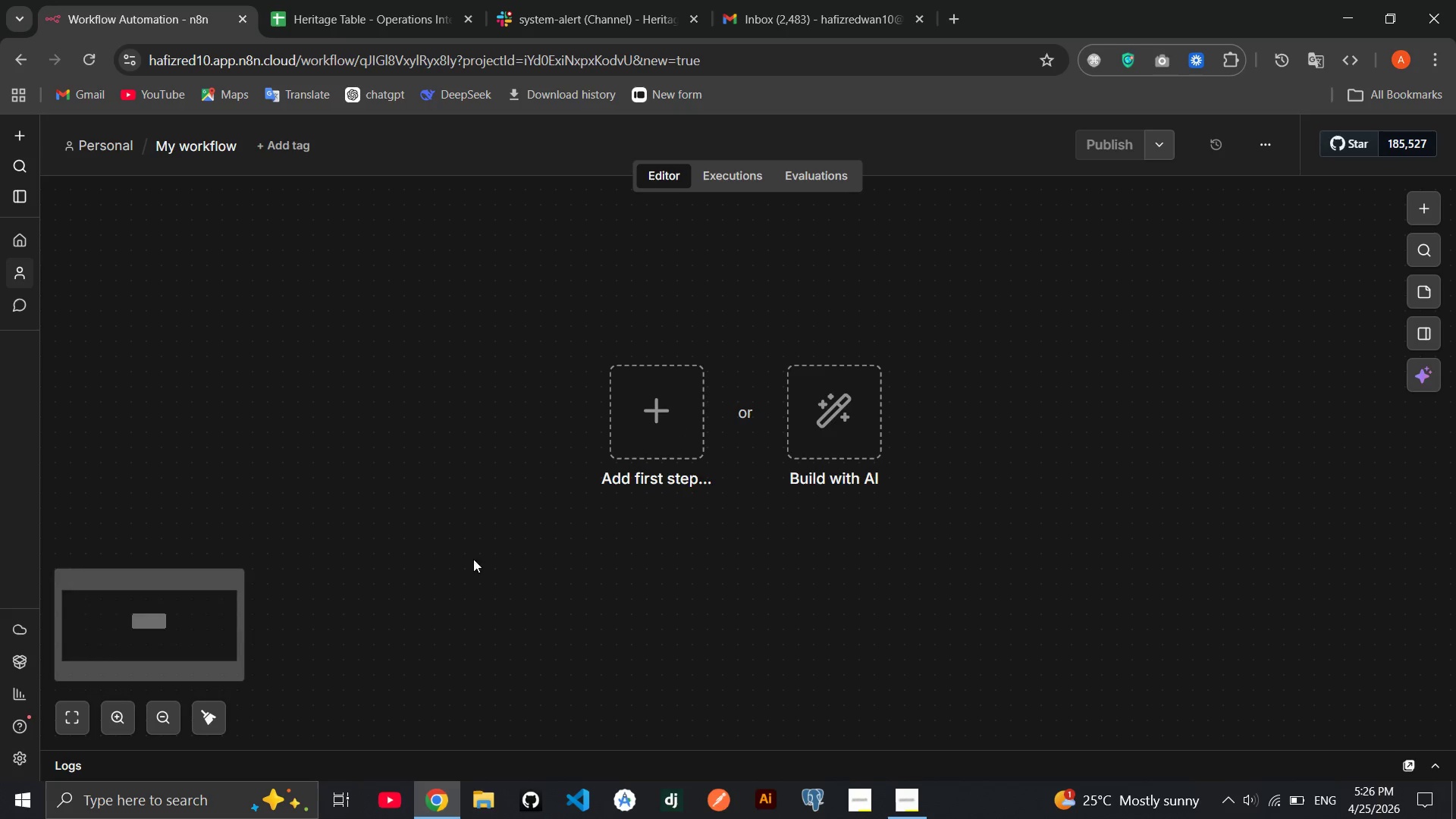 
left_click([170, 720])
 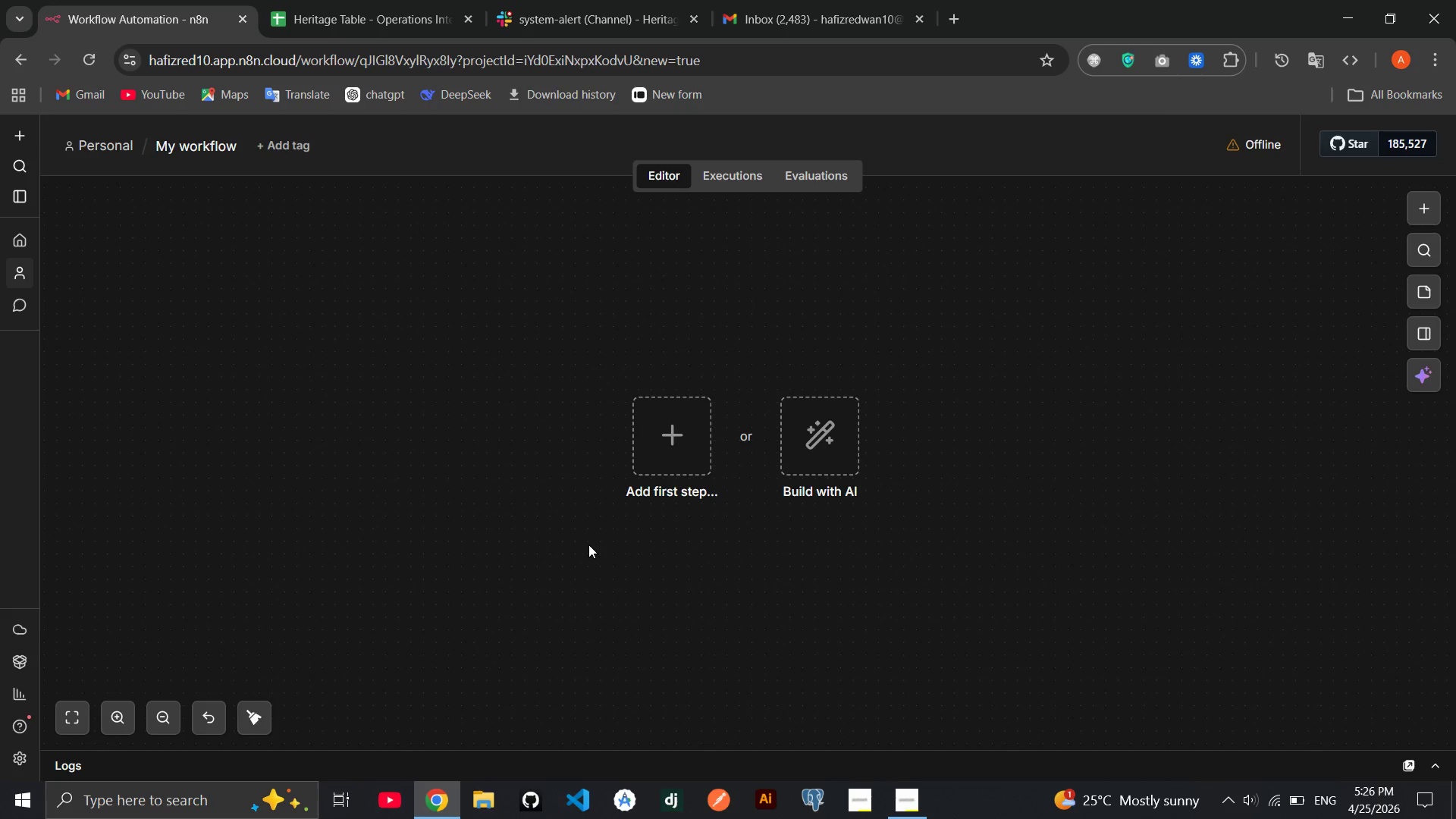 
wait(5.08)
 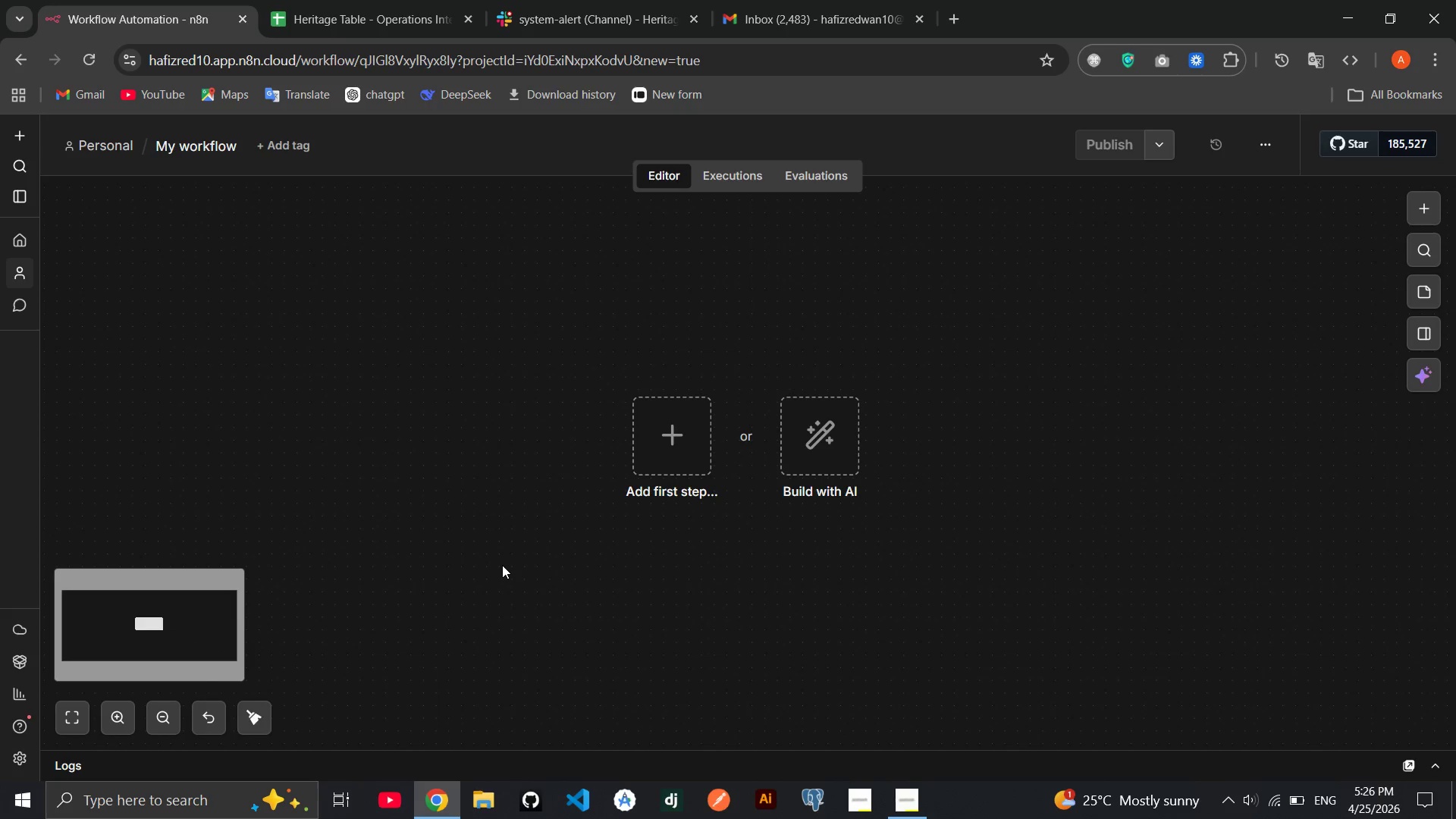 
left_click([673, 437])
 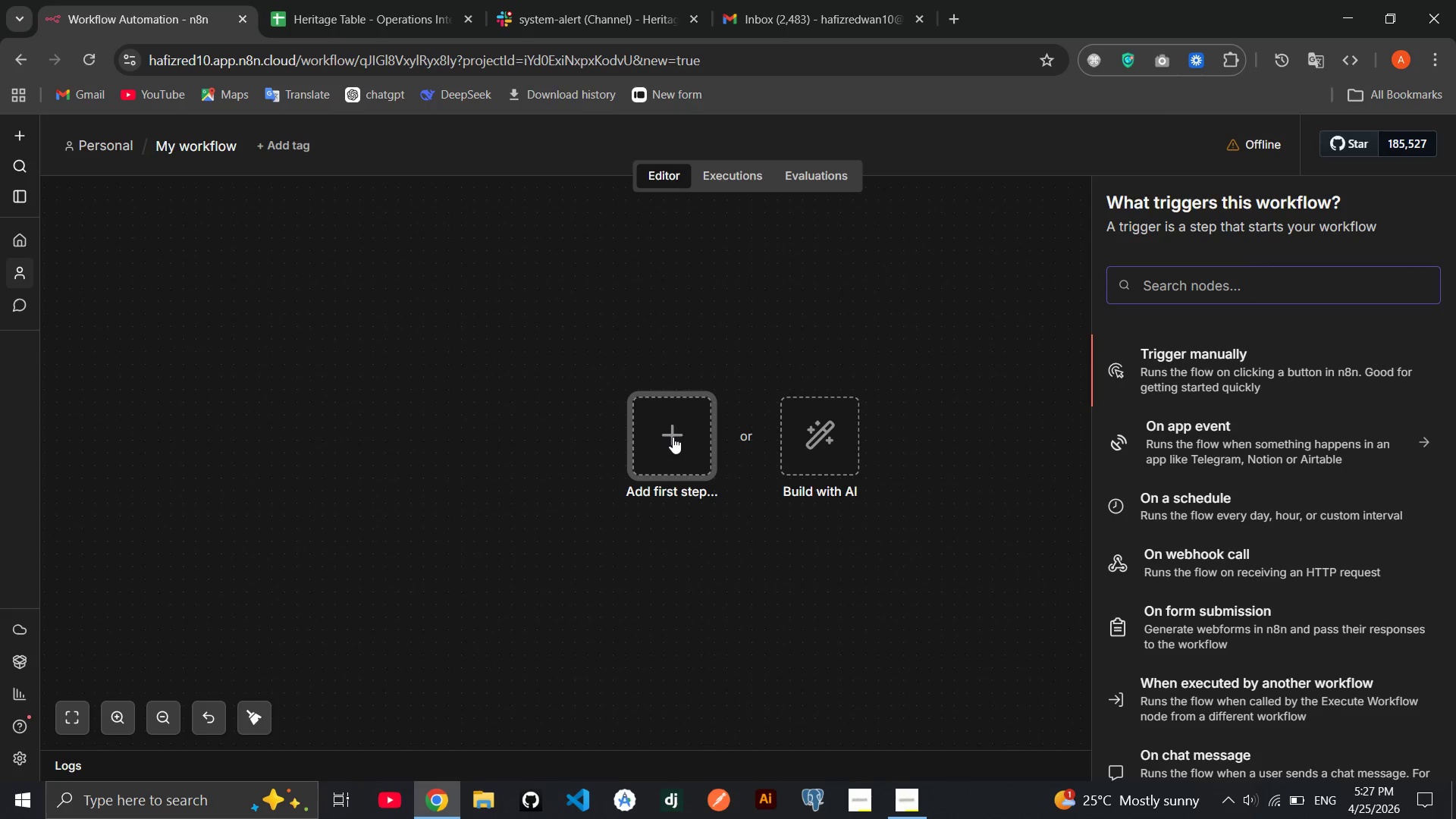 
type(sheet)
 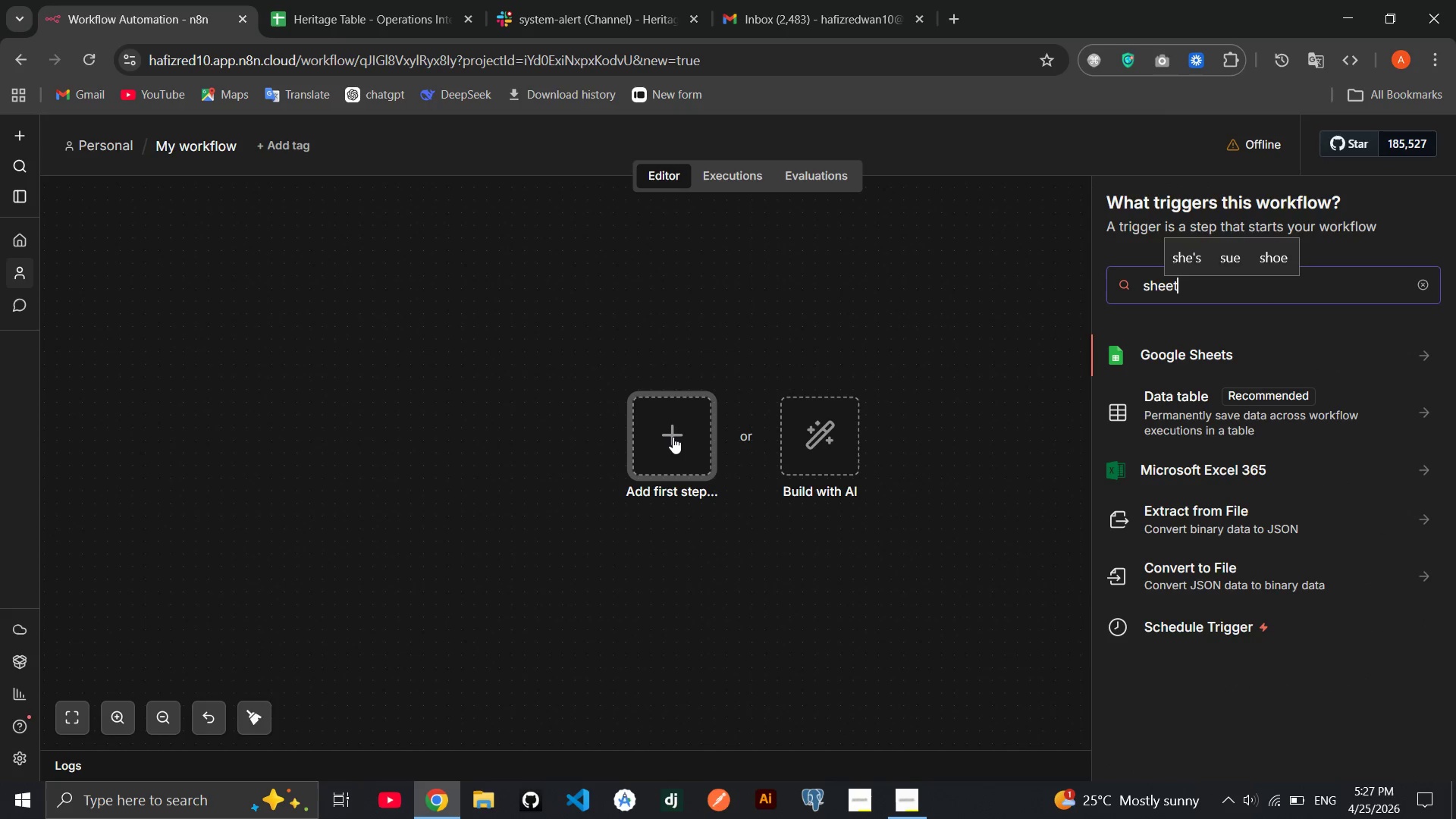 
key(Enter)
 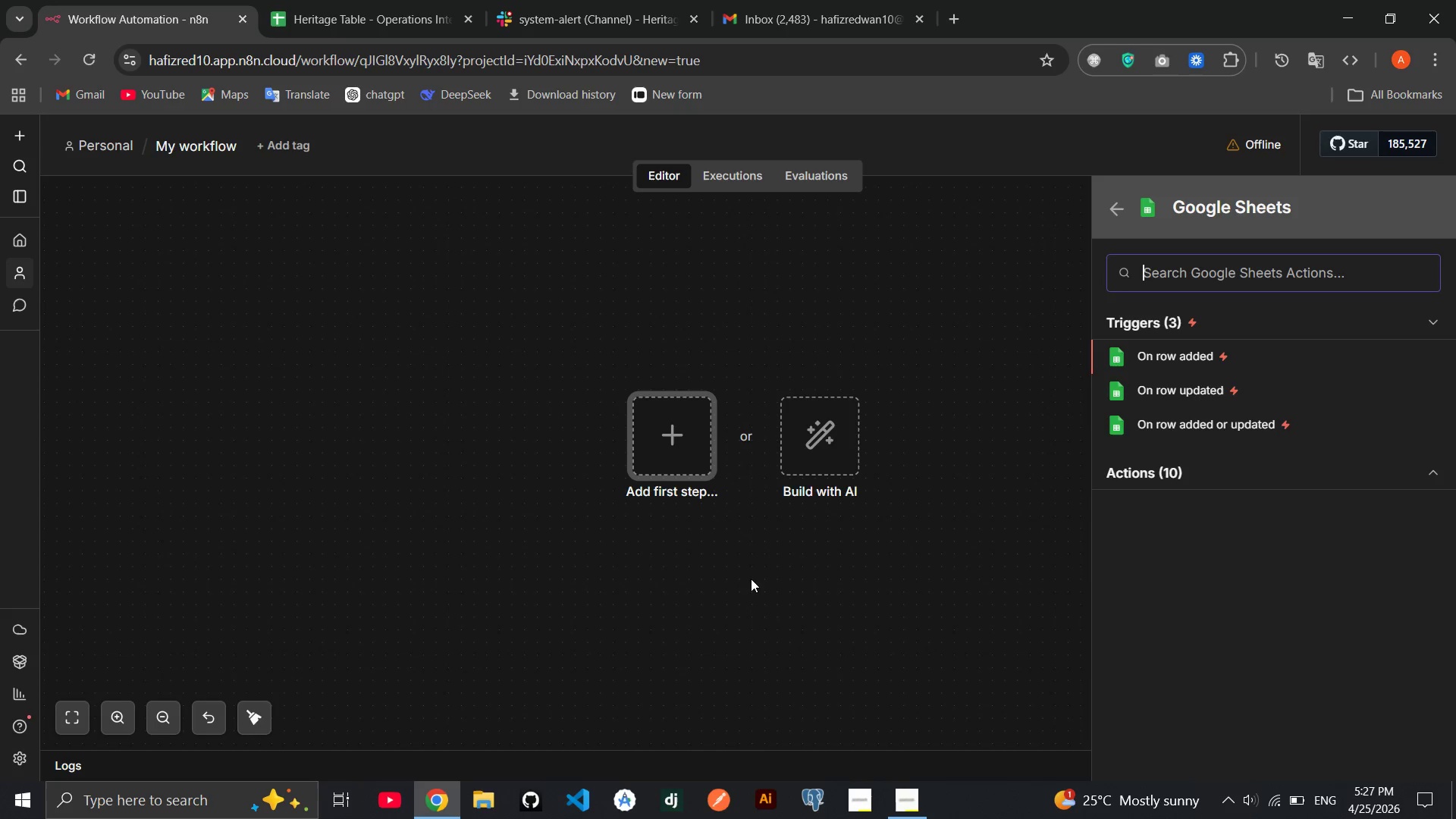 
wait(8.34)
 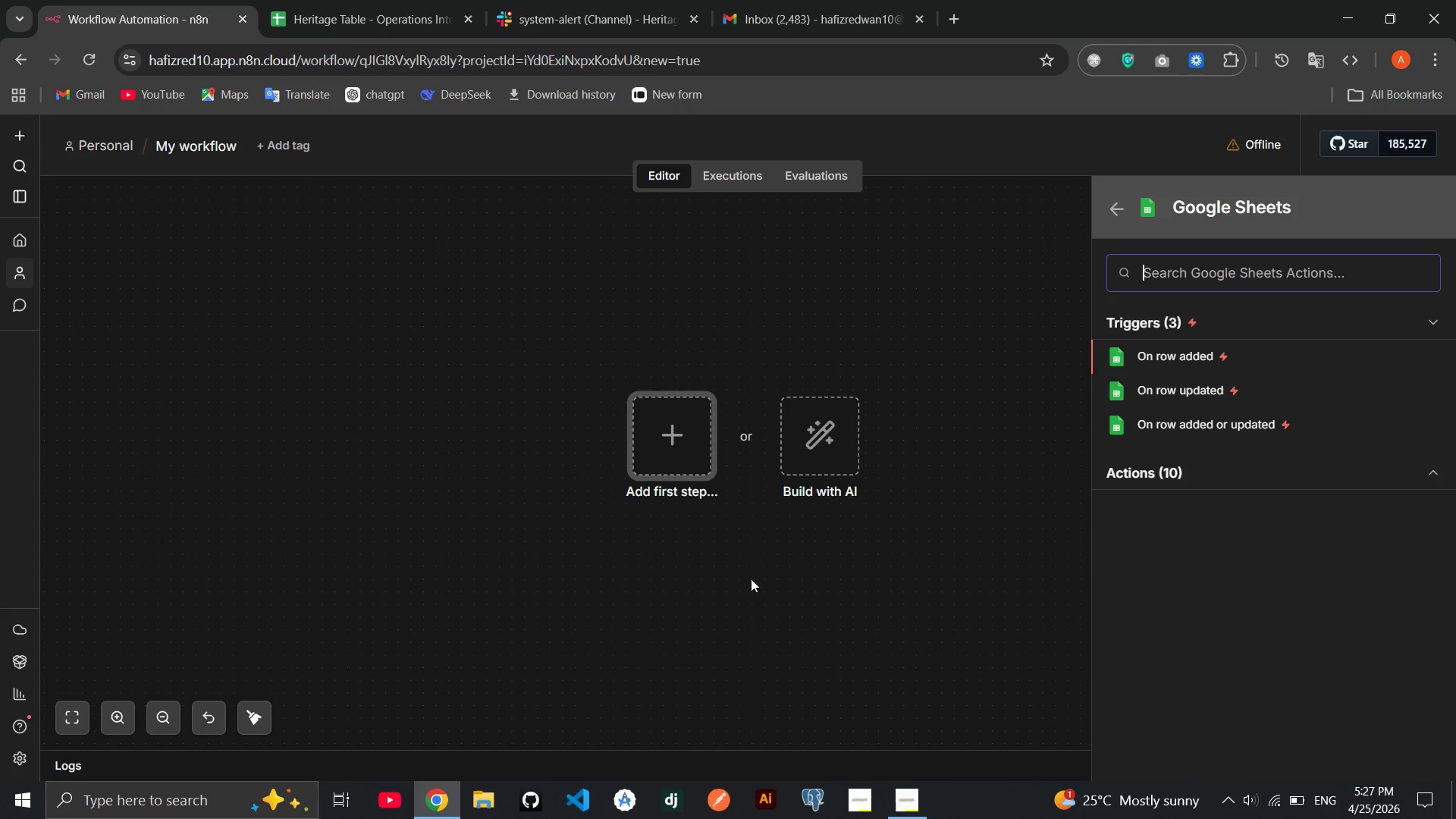 
left_click([1153, 360])
 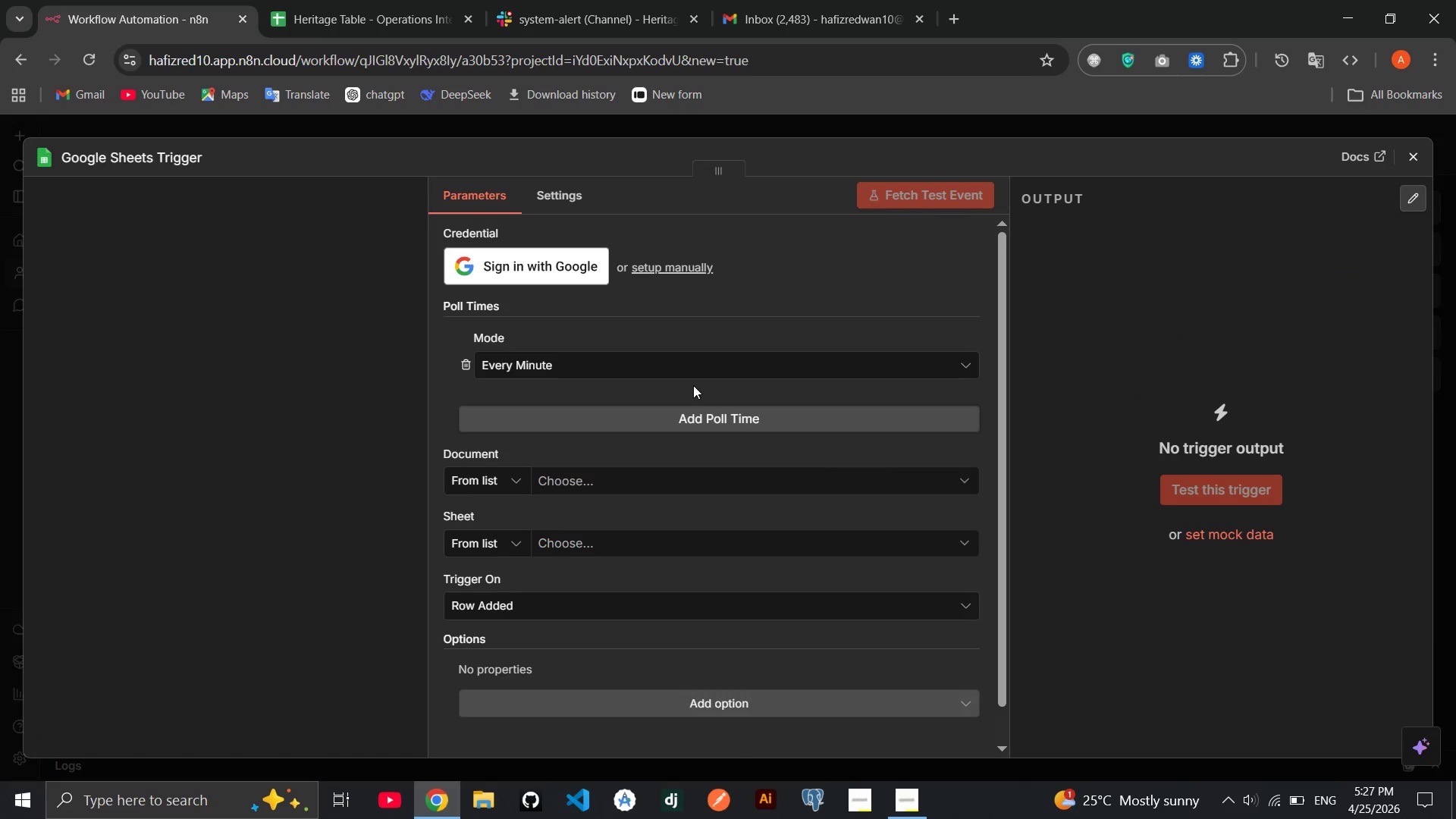 
left_click([568, 279])
 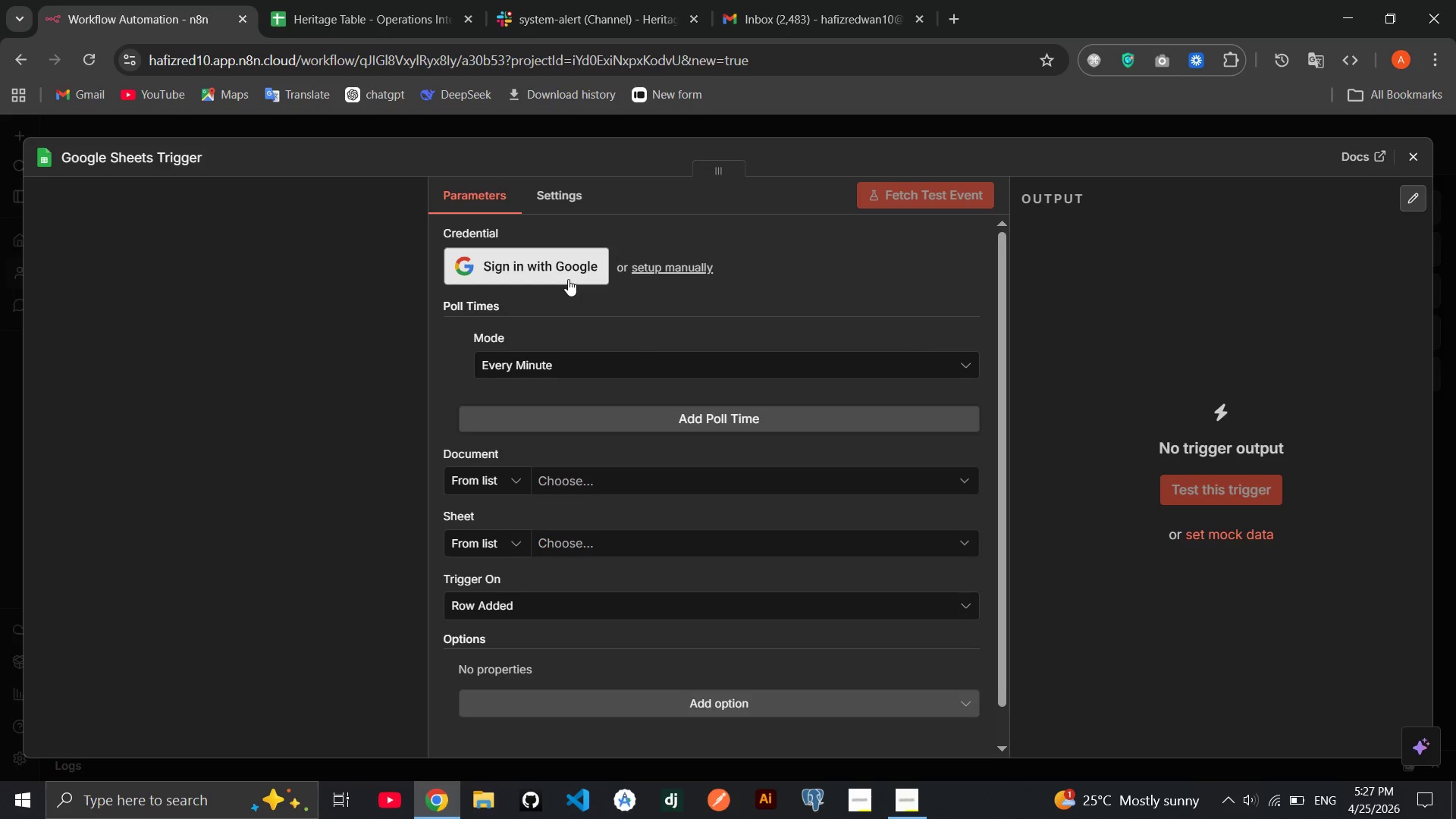 
left_click([551, 275])
 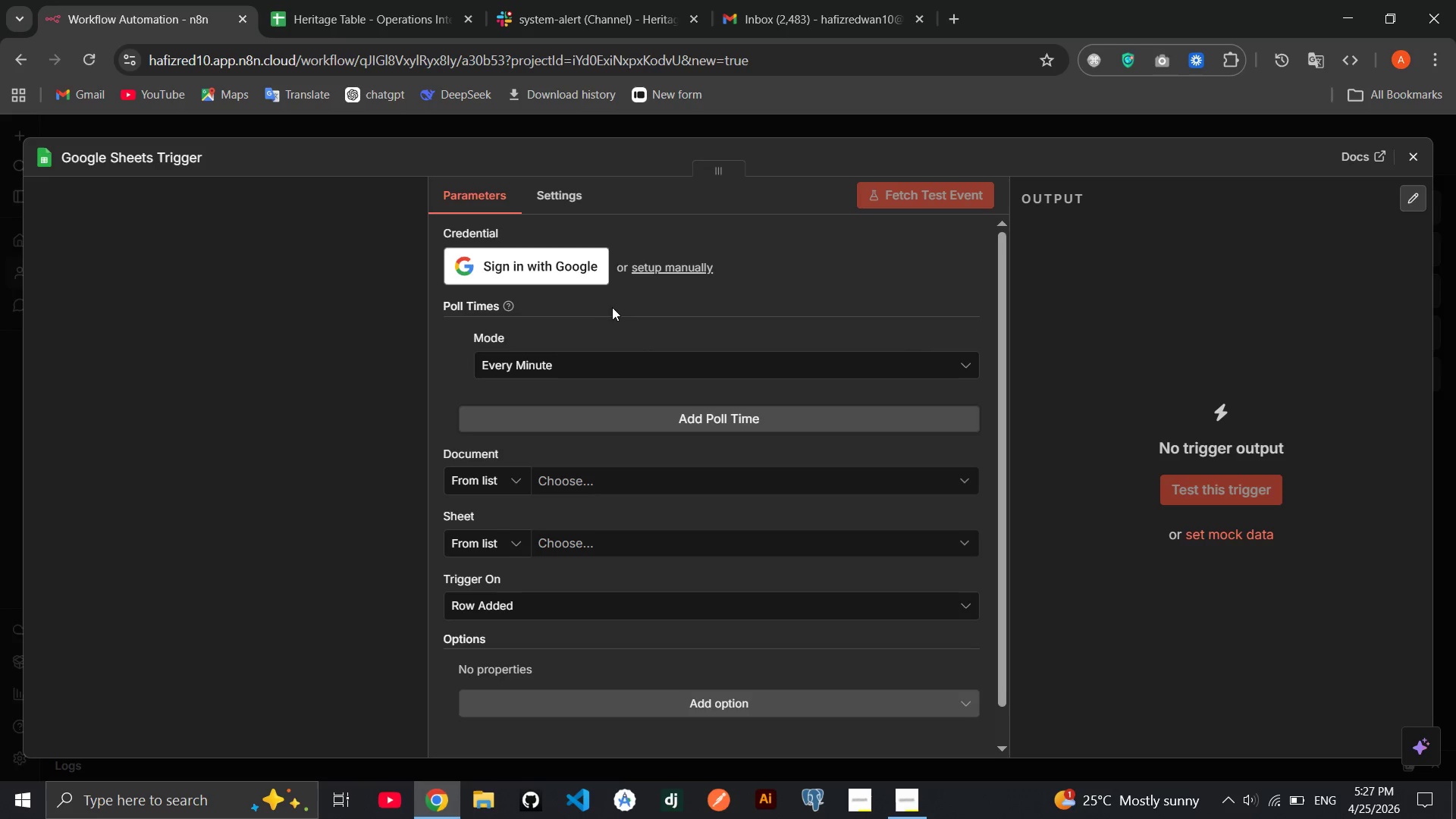 
left_click([621, 308])
 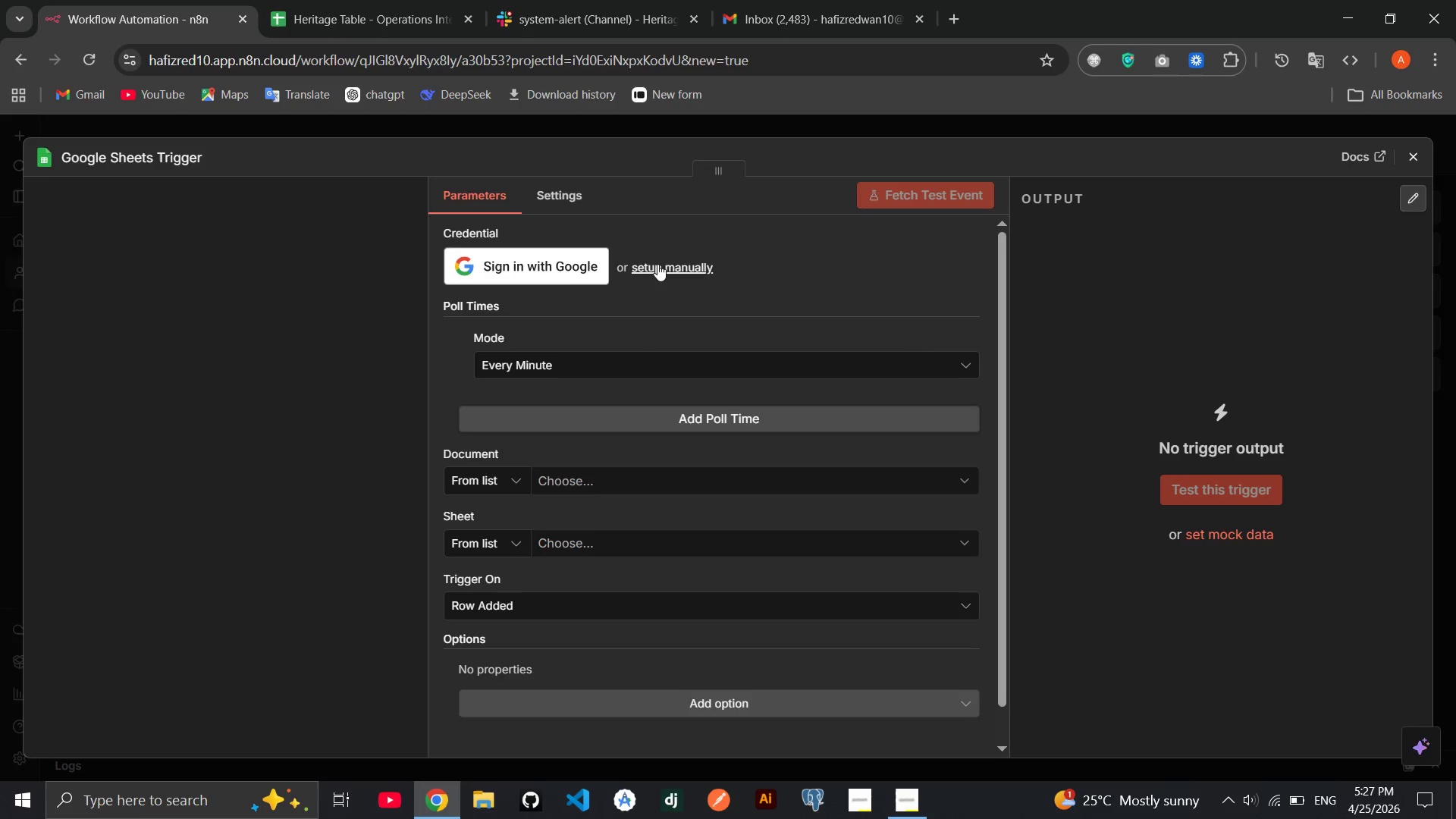 
left_click([517, 261])
 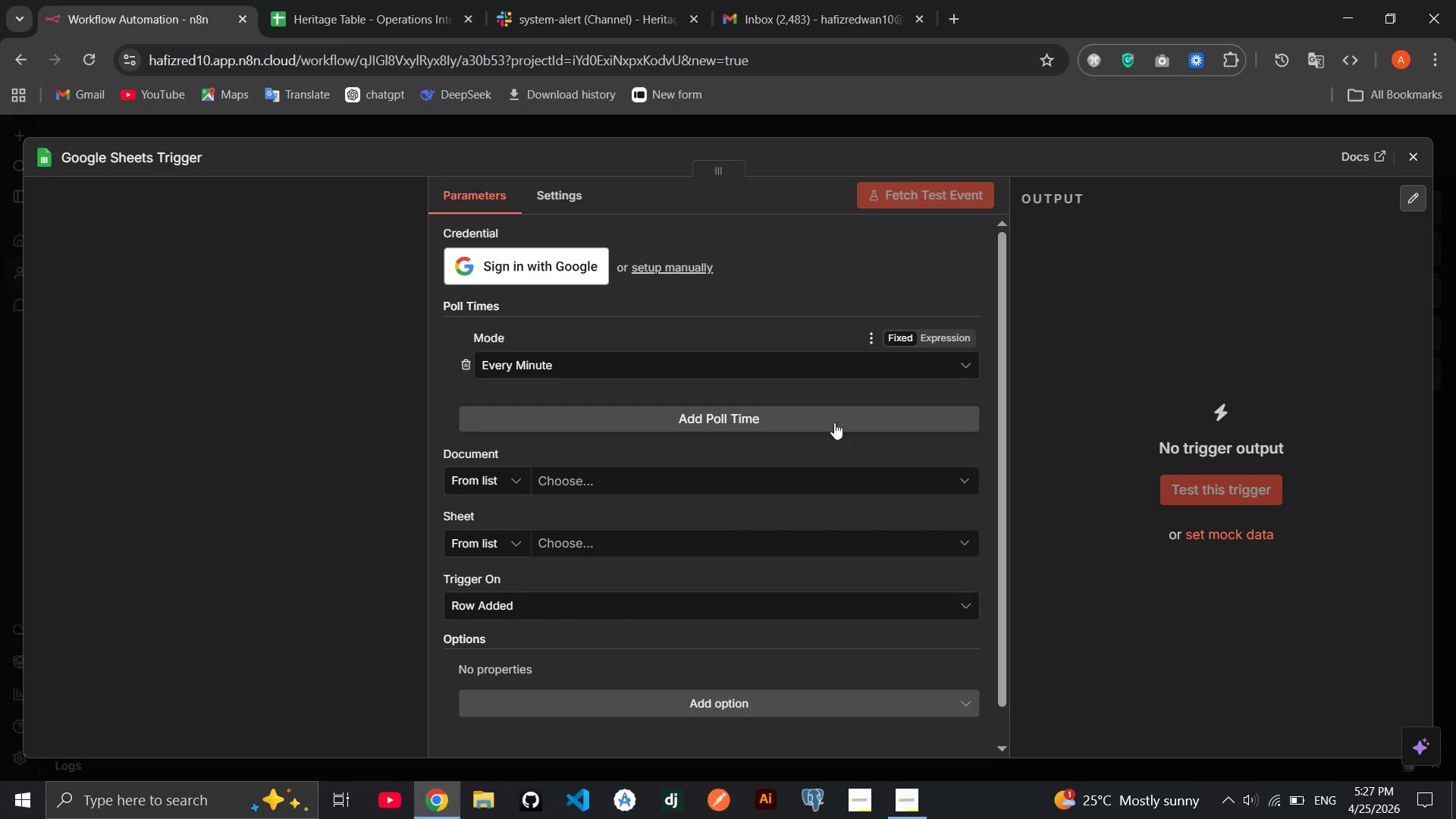 
wait(7.14)
 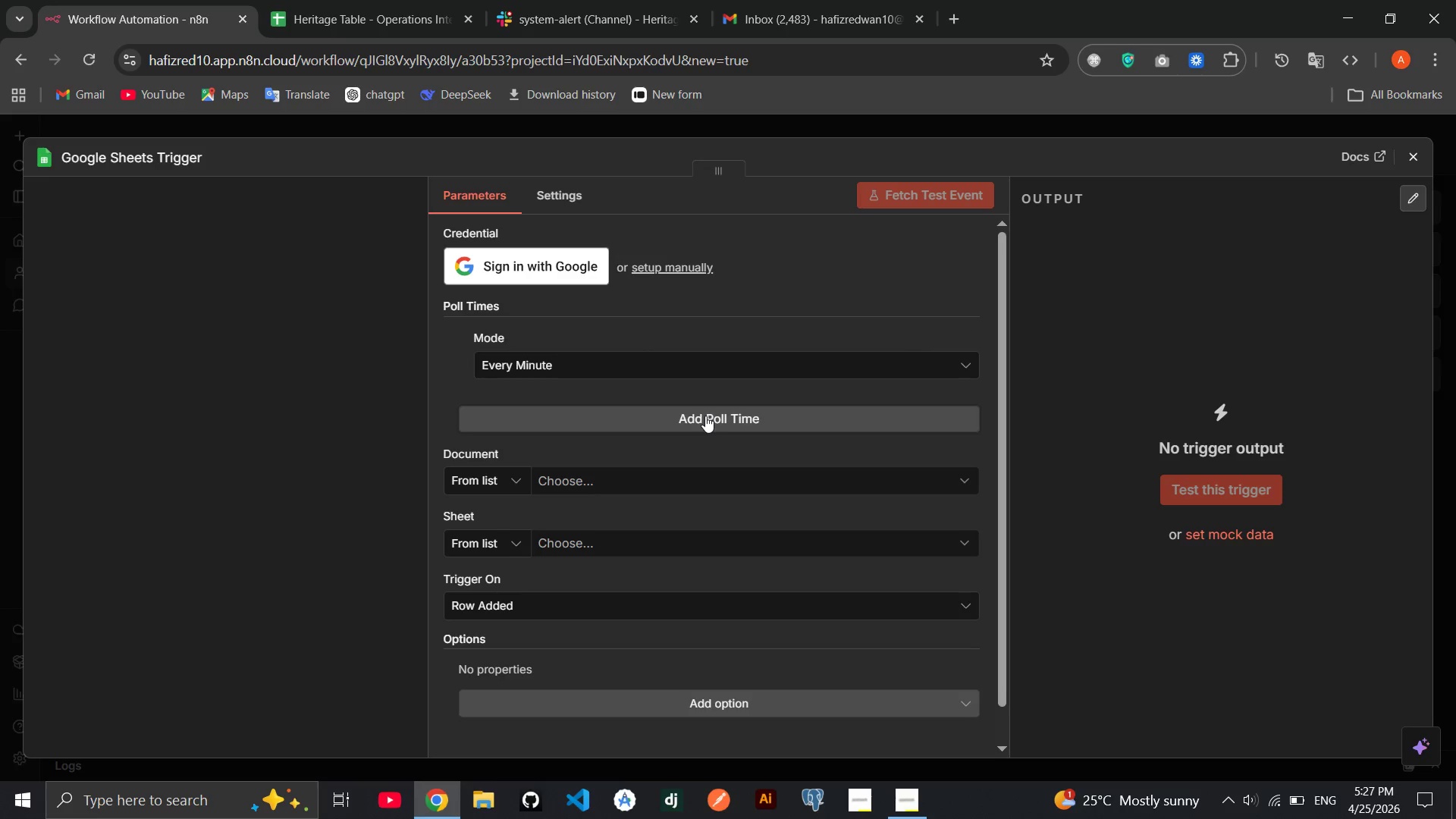 
left_click([494, 255])
 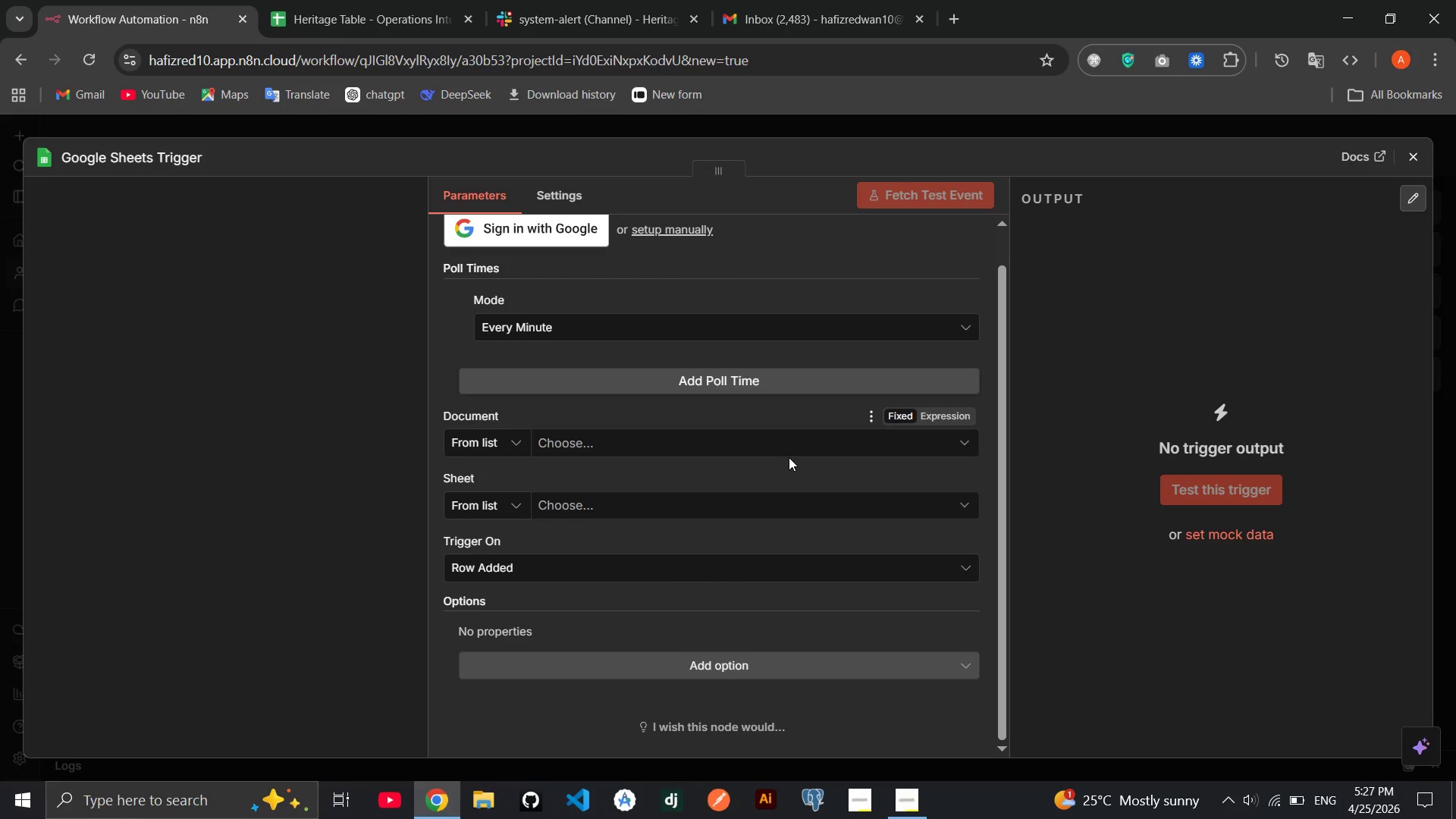 
left_click([784, 451])
 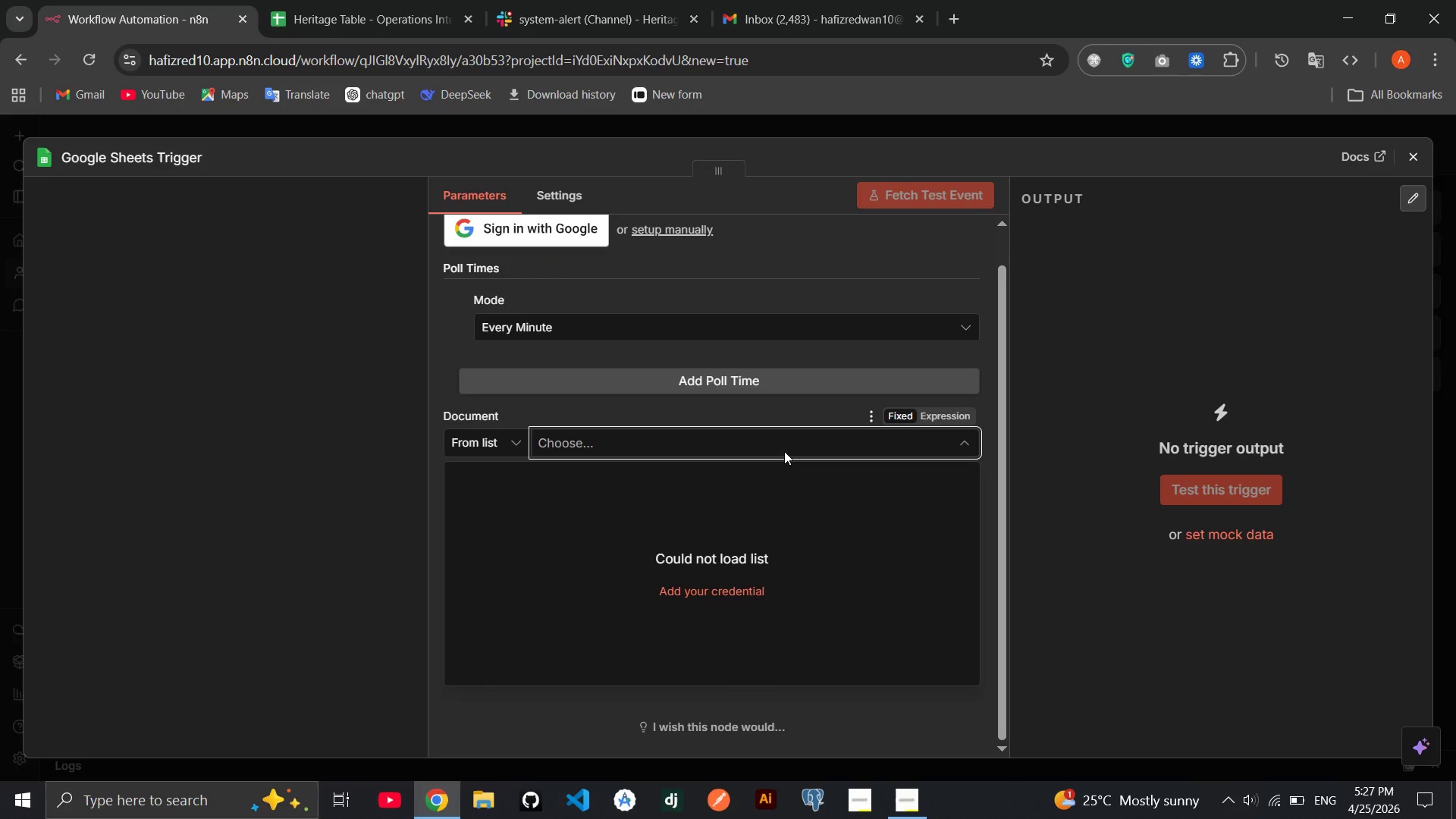 
left_click([784, 451])
 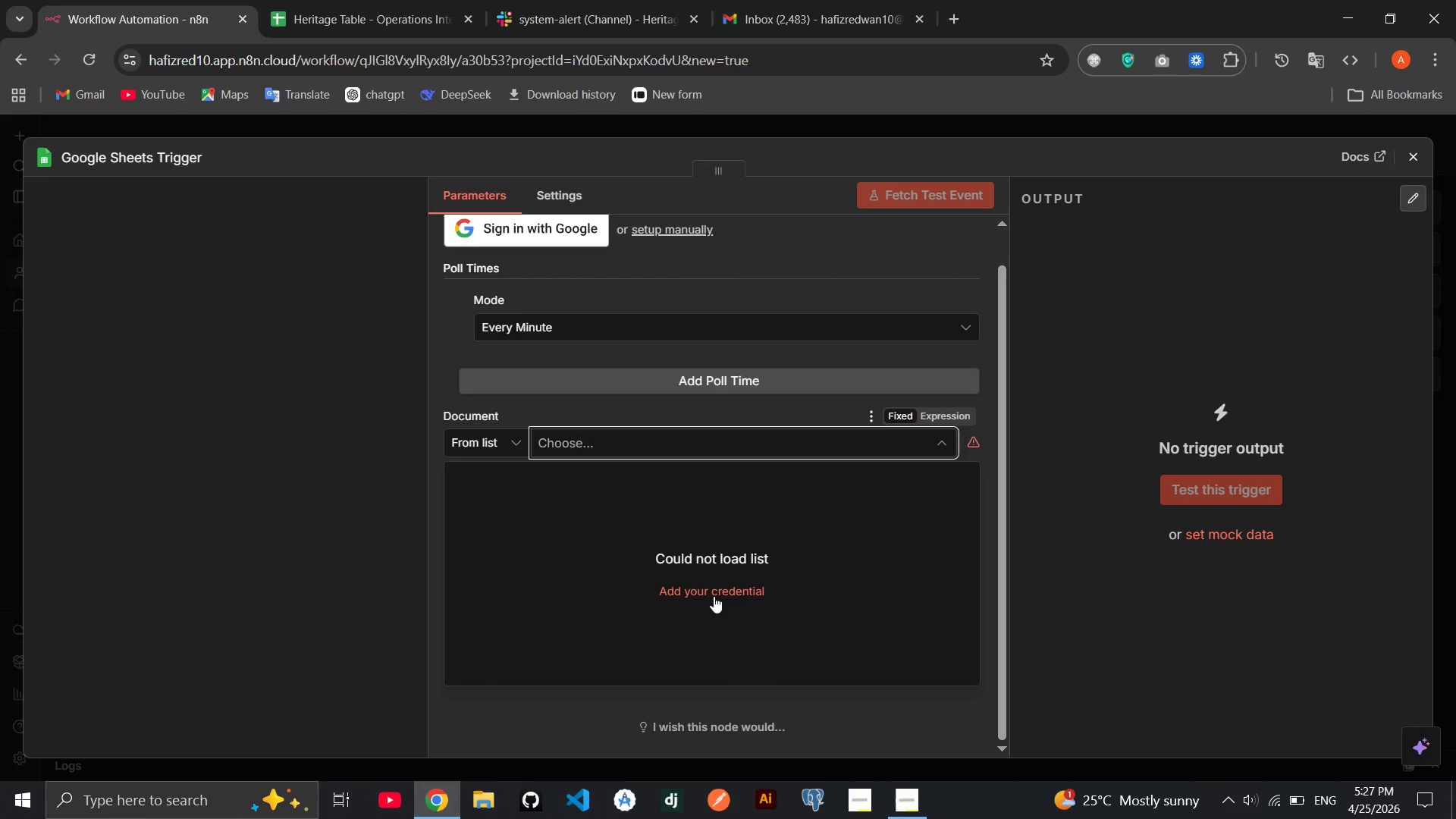 
left_click([714, 596])
 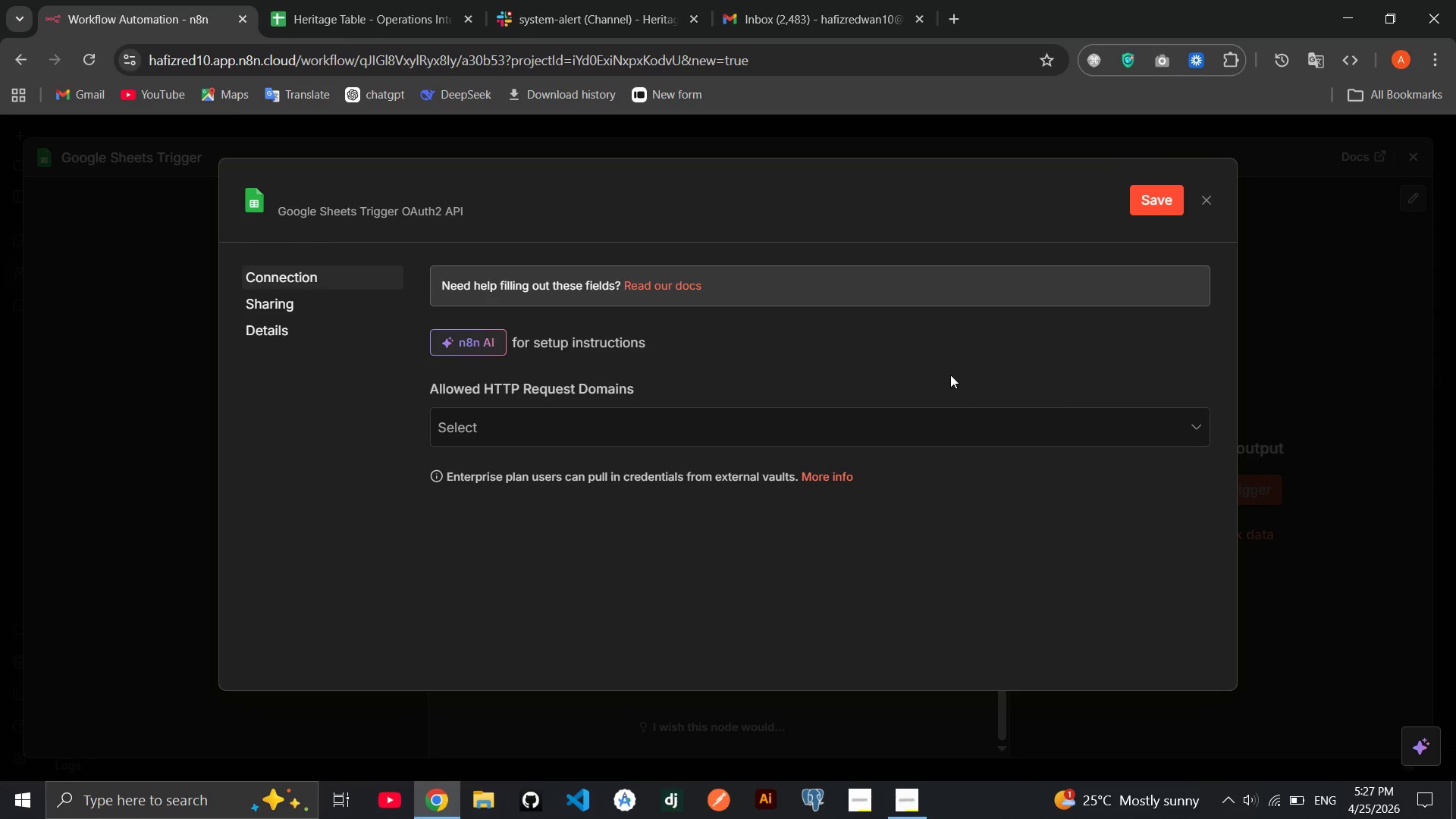 
left_click([877, 429])
 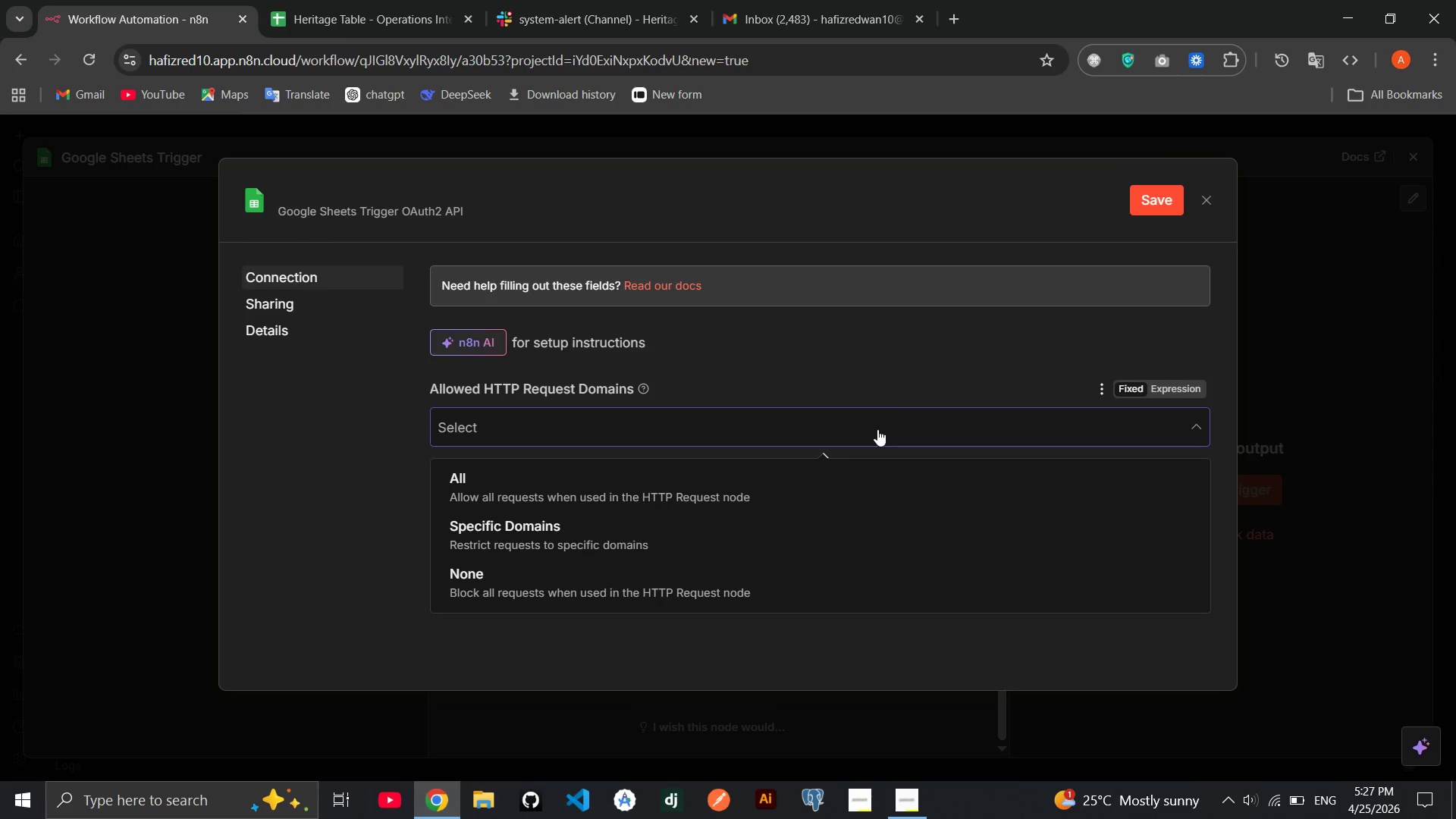 
left_click([877, 429])
 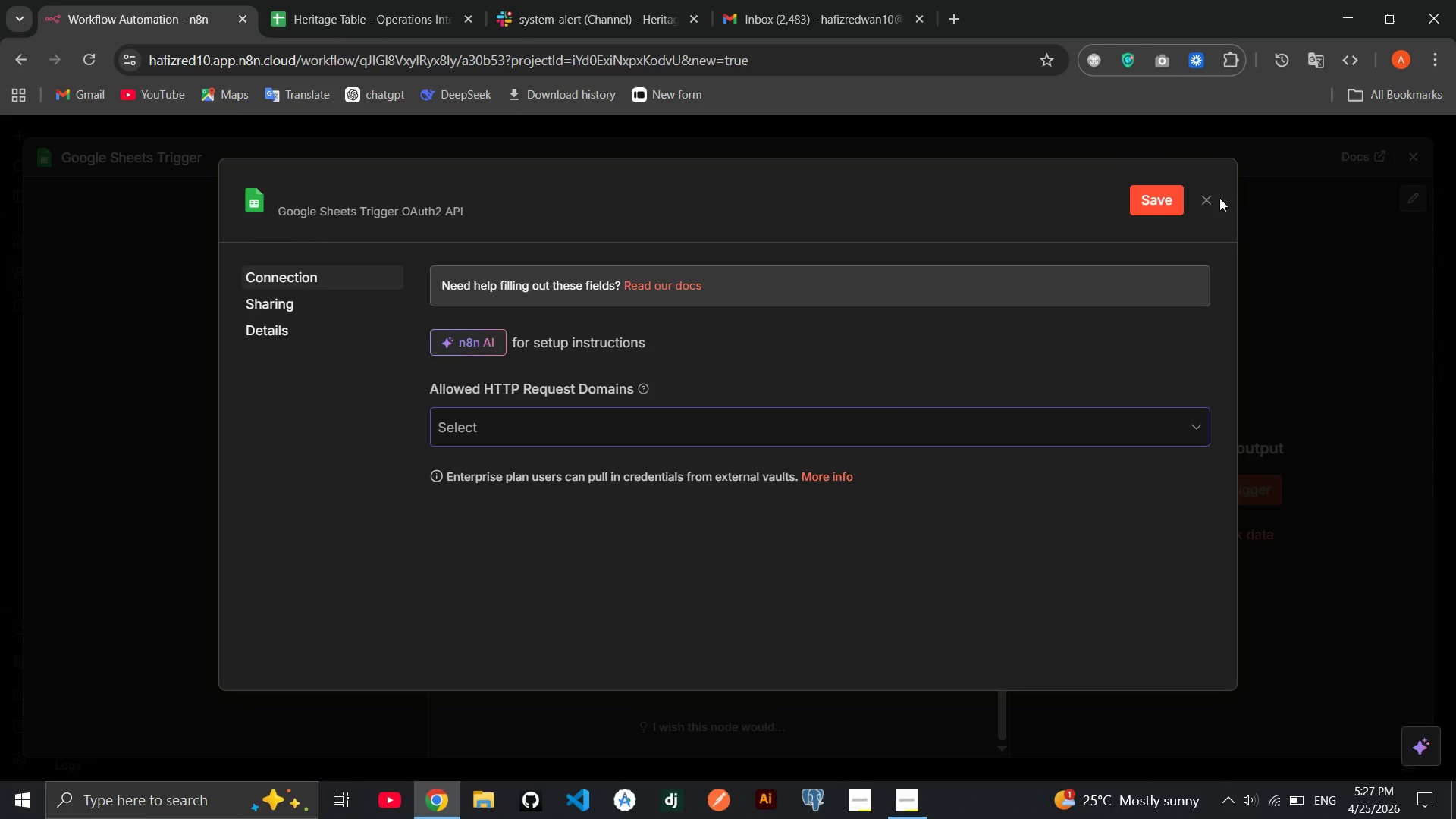 
left_click([1203, 199])
 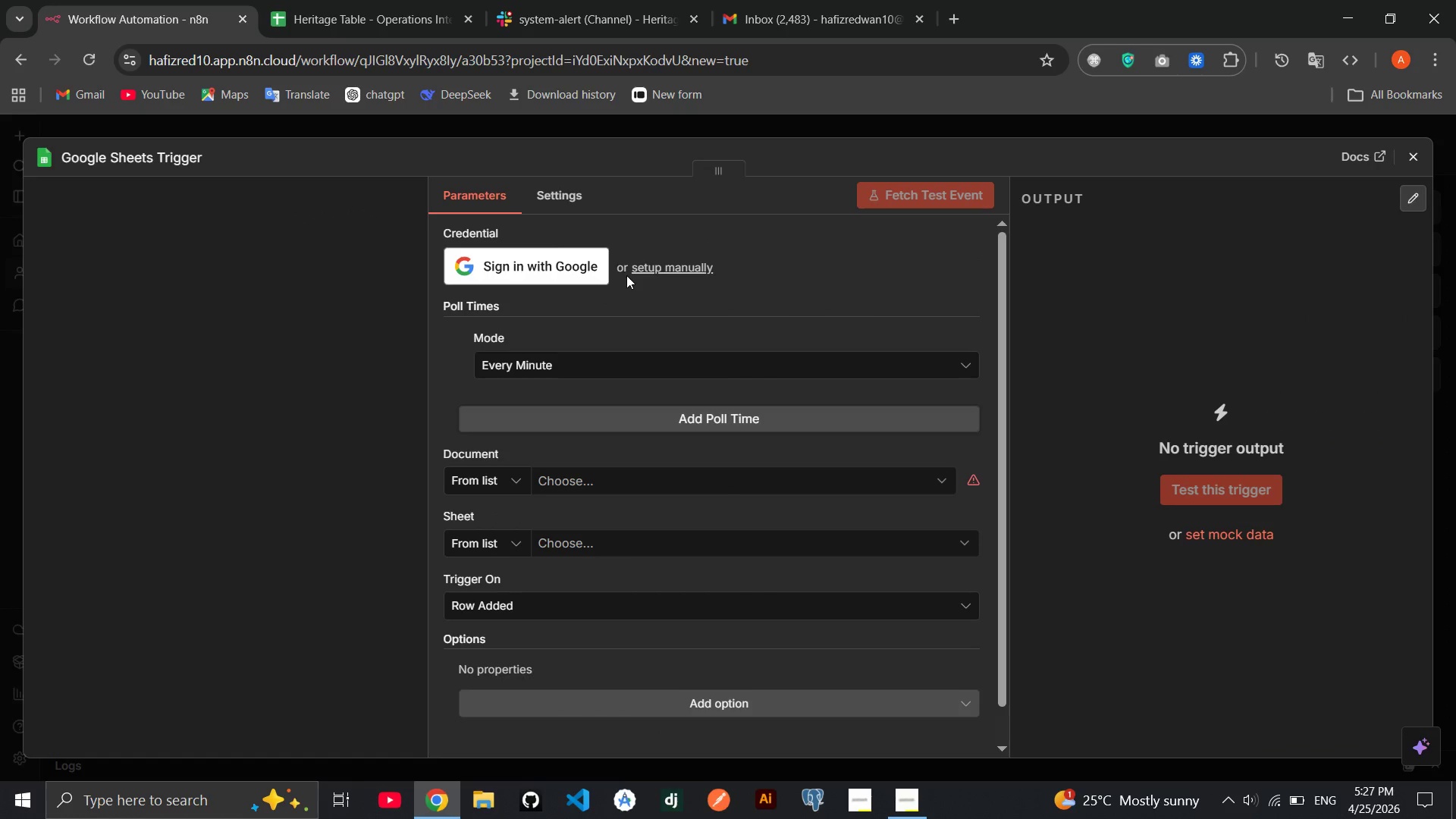 
left_click([541, 245])
 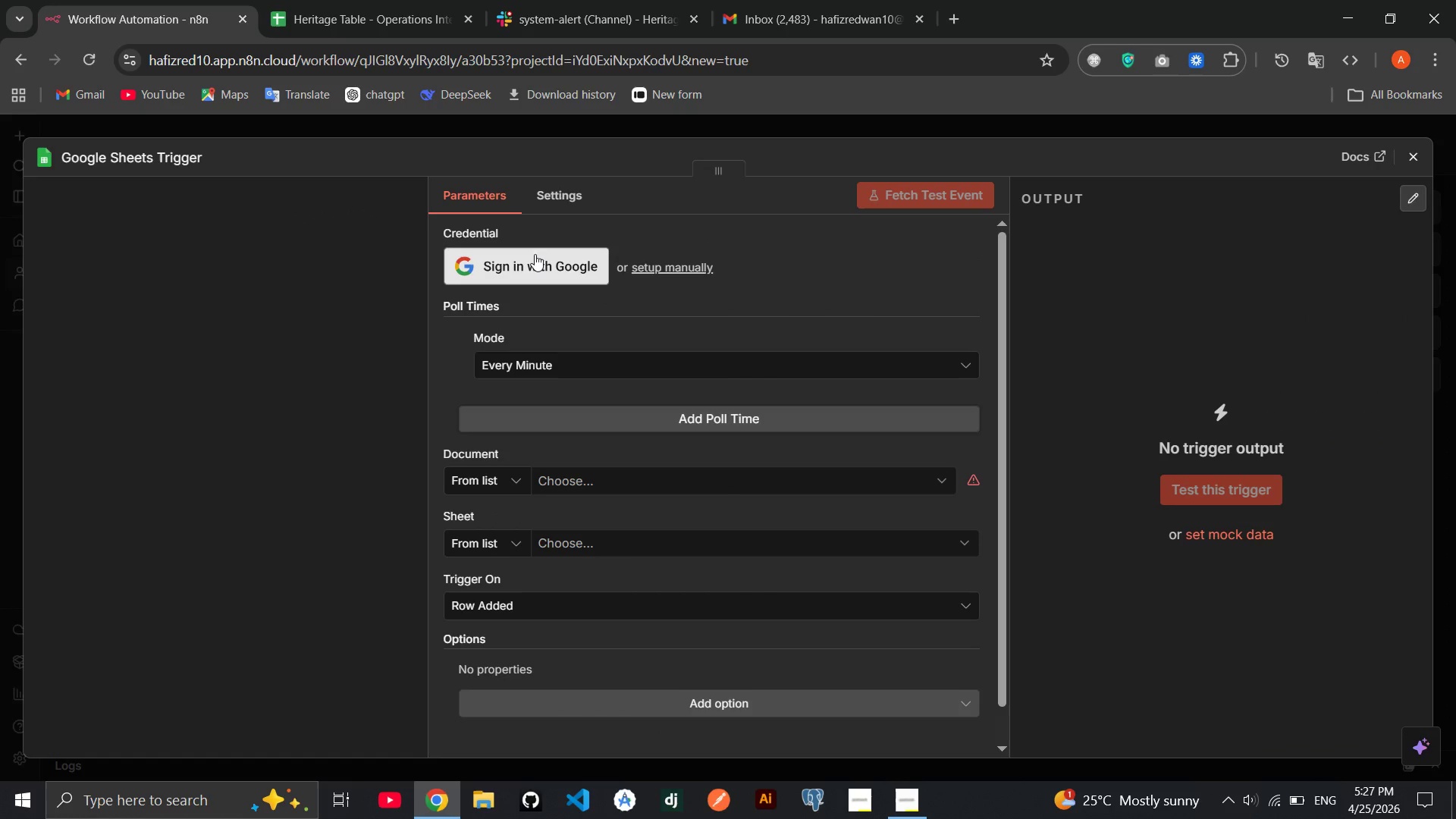 
left_click([535, 254])
 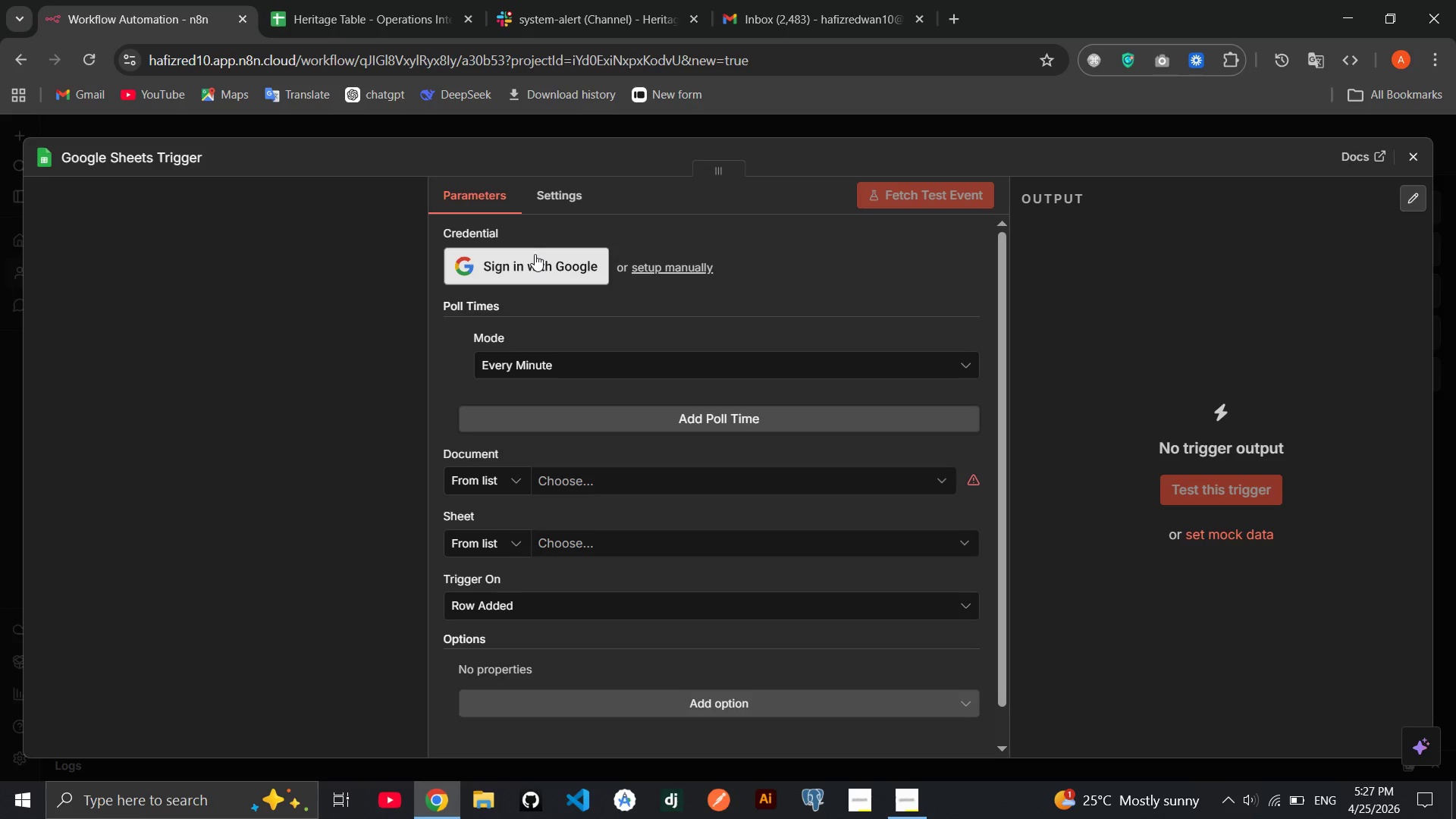 
wait(7.02)
 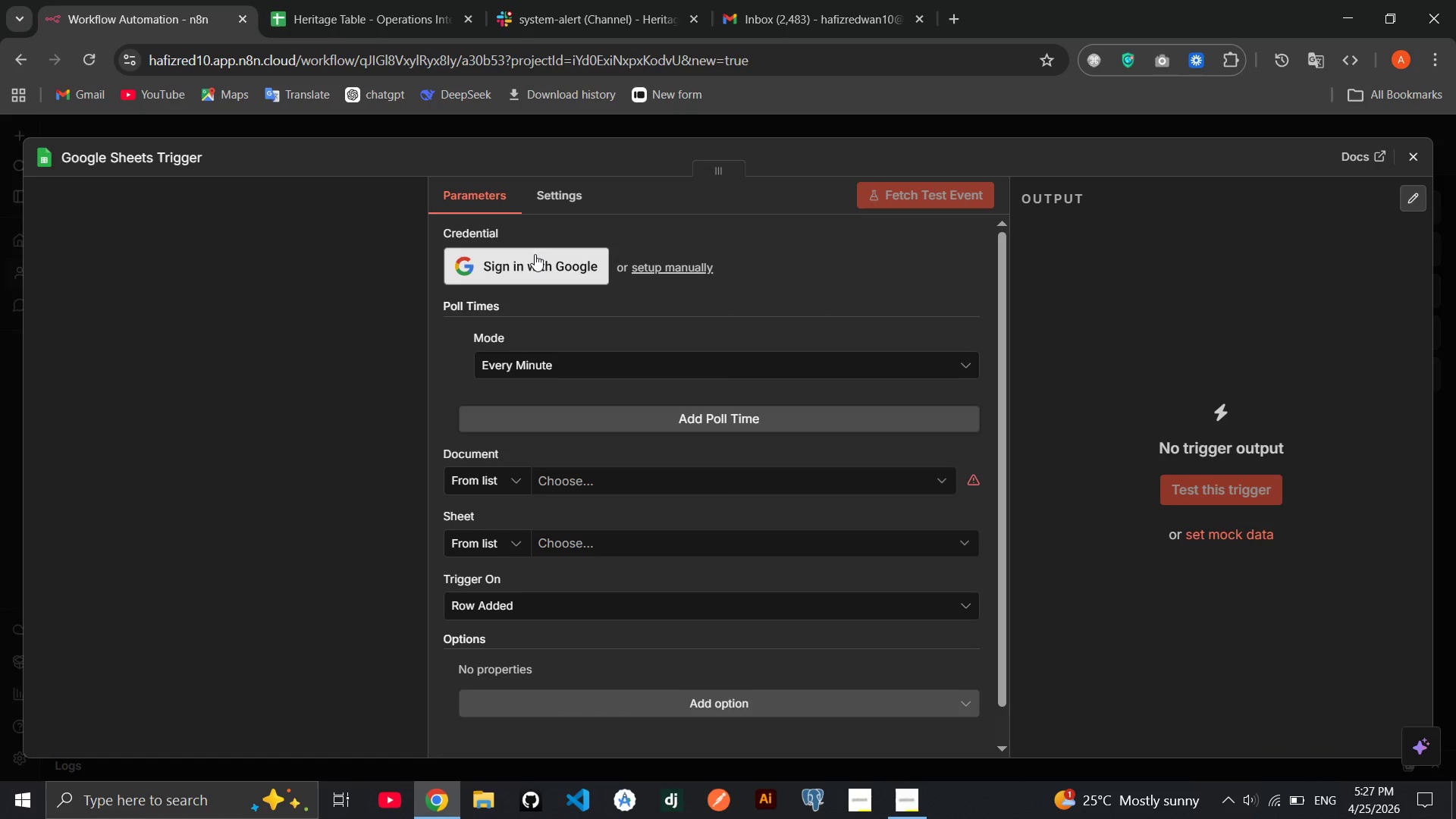 
left_click([1410, 155])
 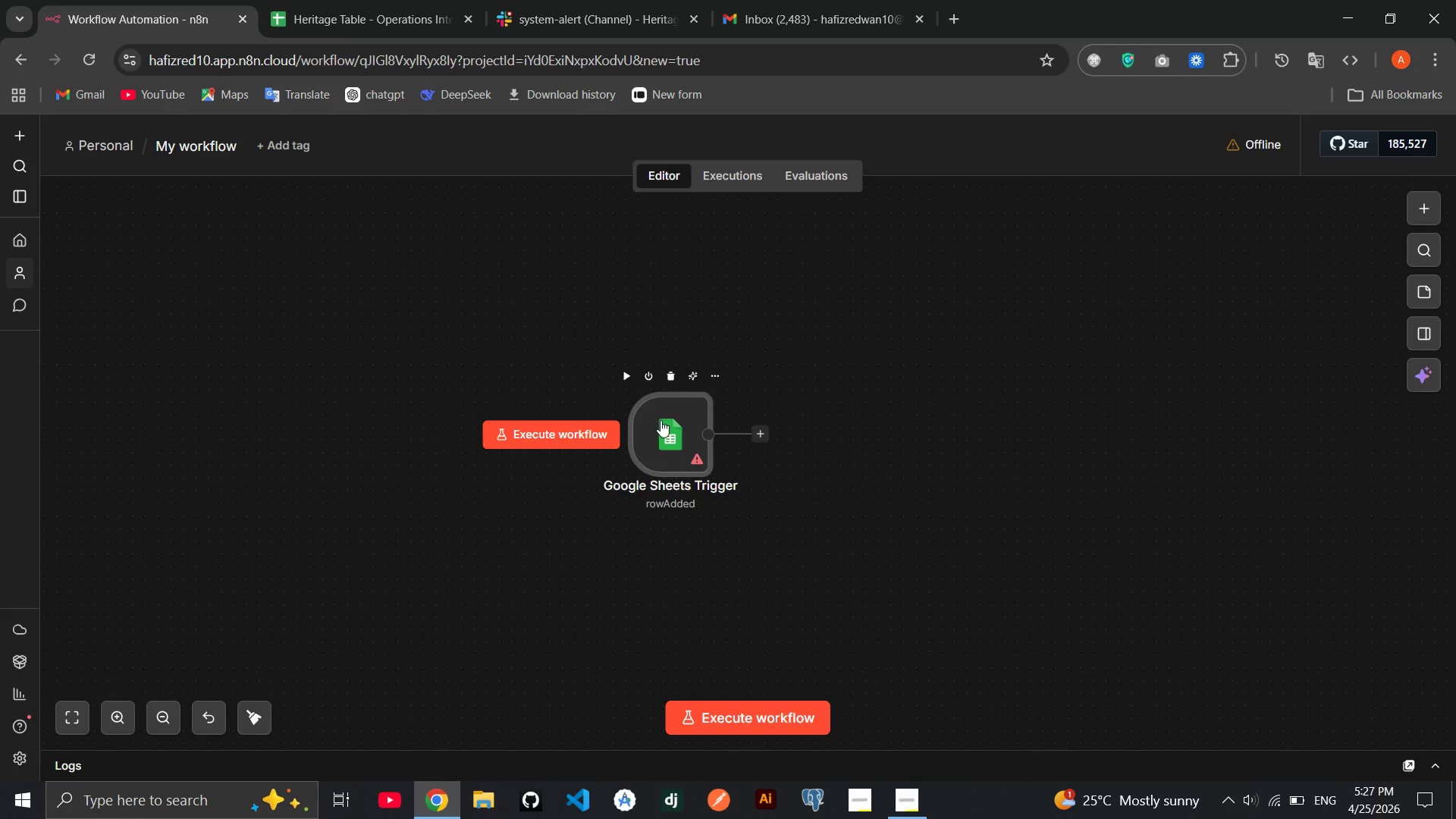 
double_click([661, 420])
 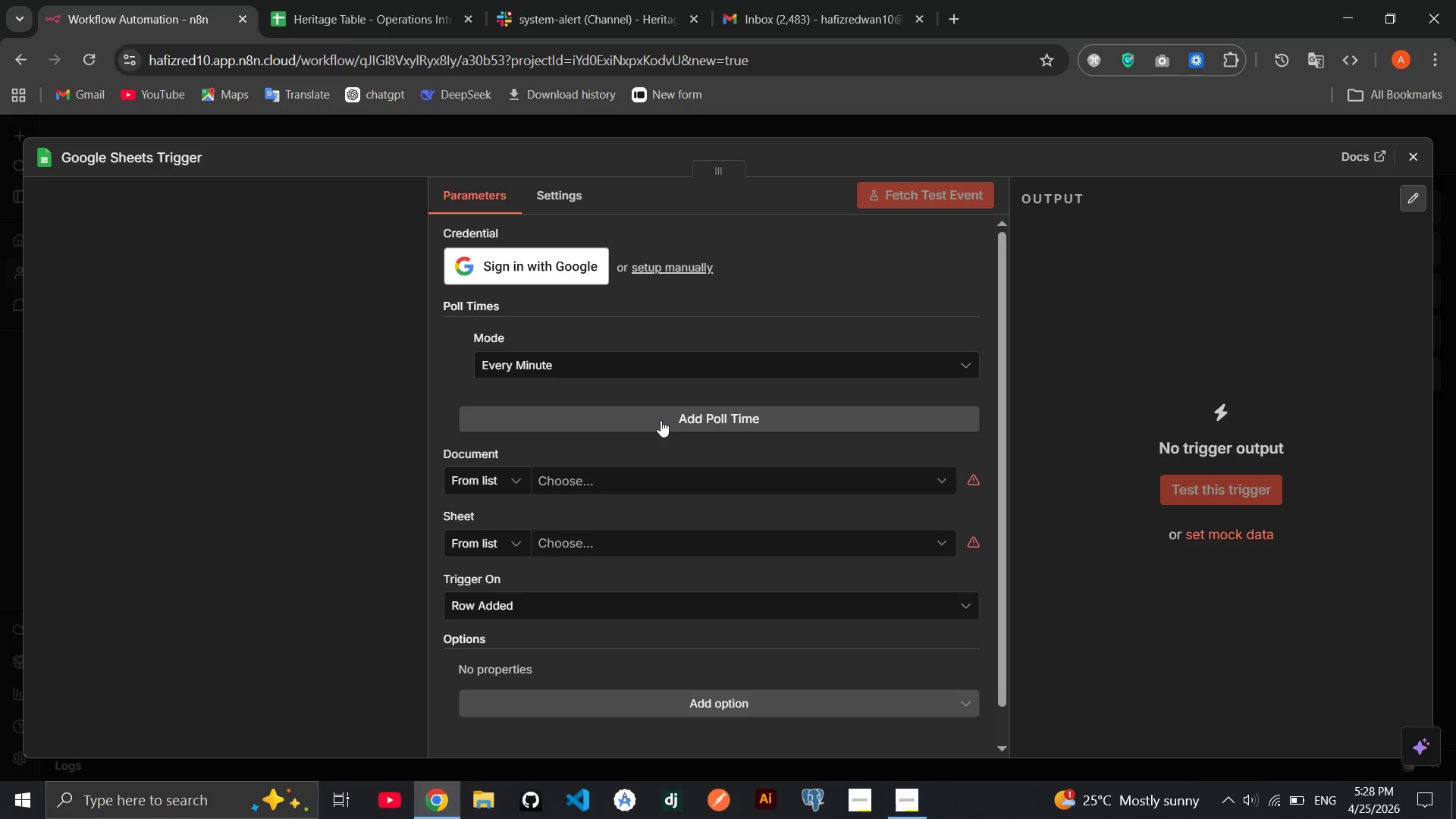 
wait(13.45)
 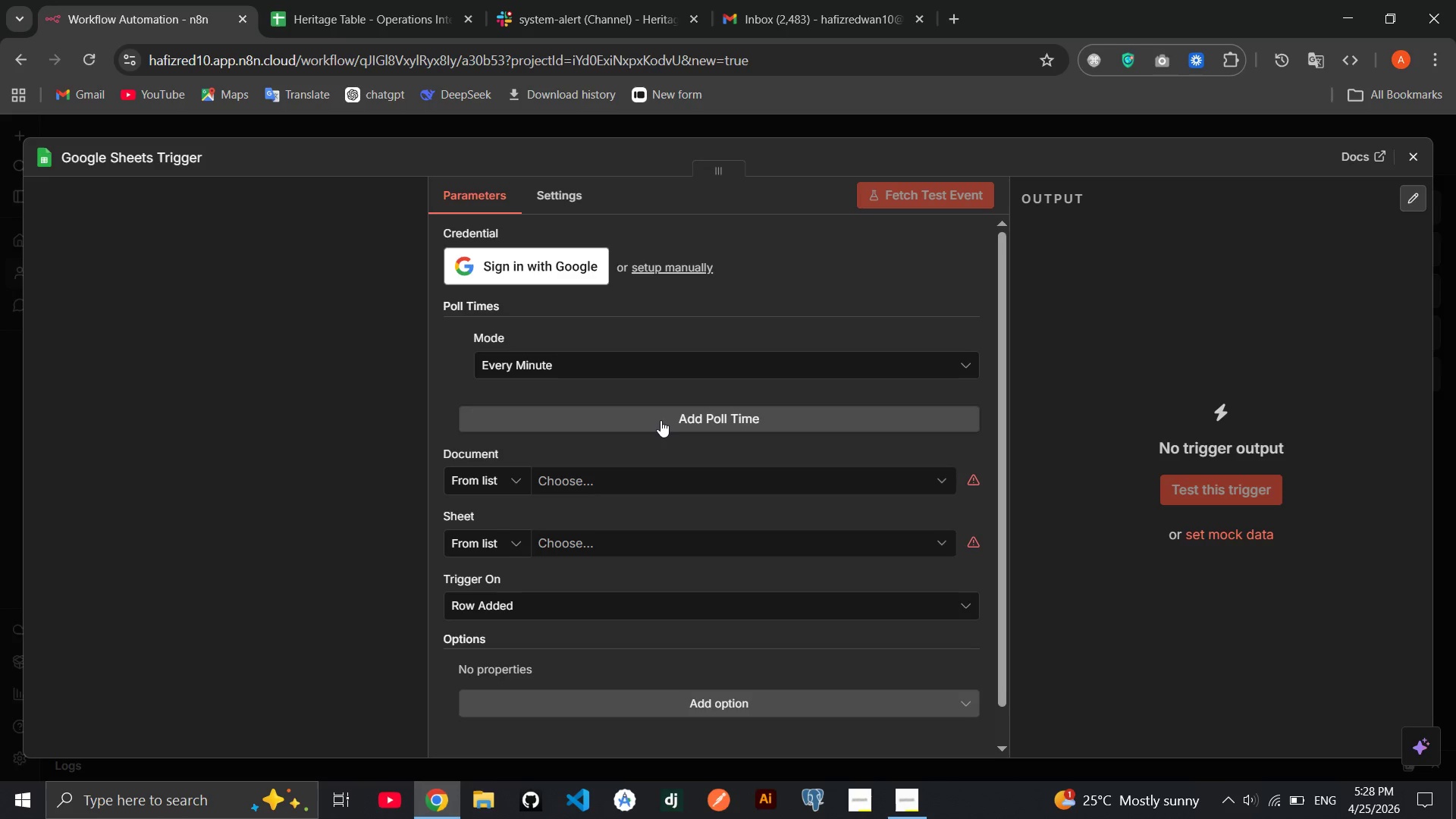 
left_click([560, 275])
 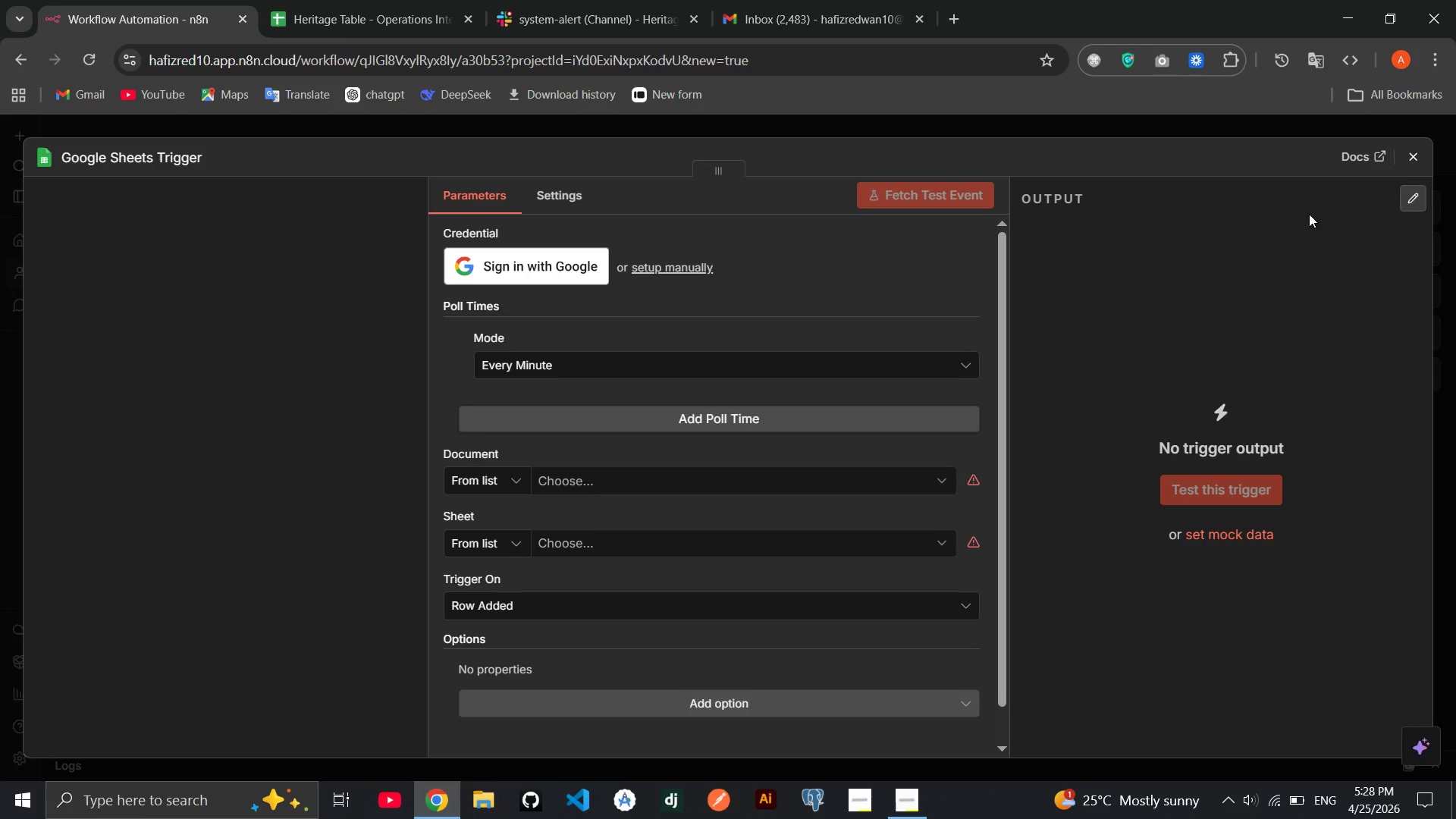 
left_click([1414, 164])
 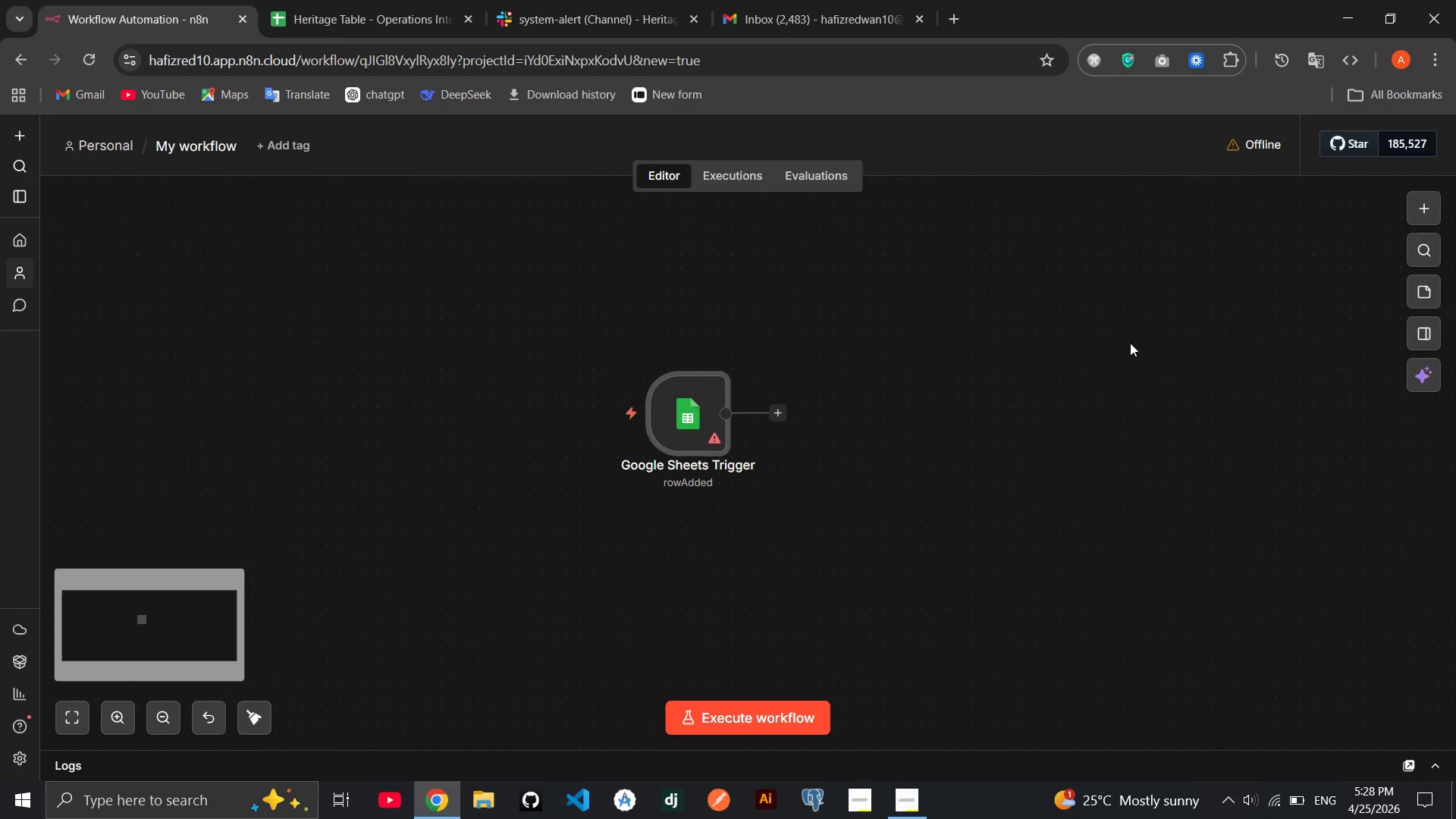 
left_click([1130, 343])
 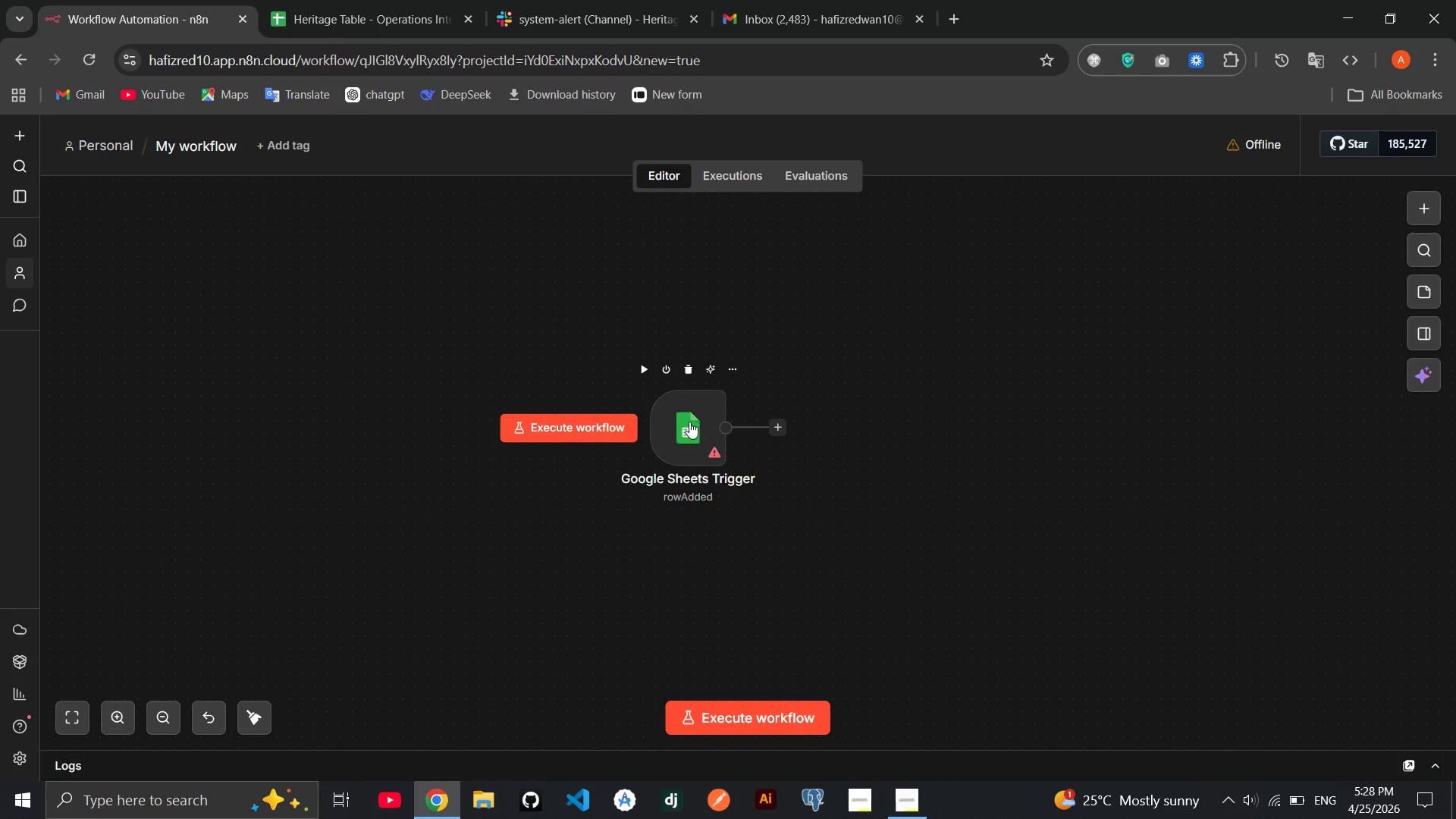 
wait(6.23)
 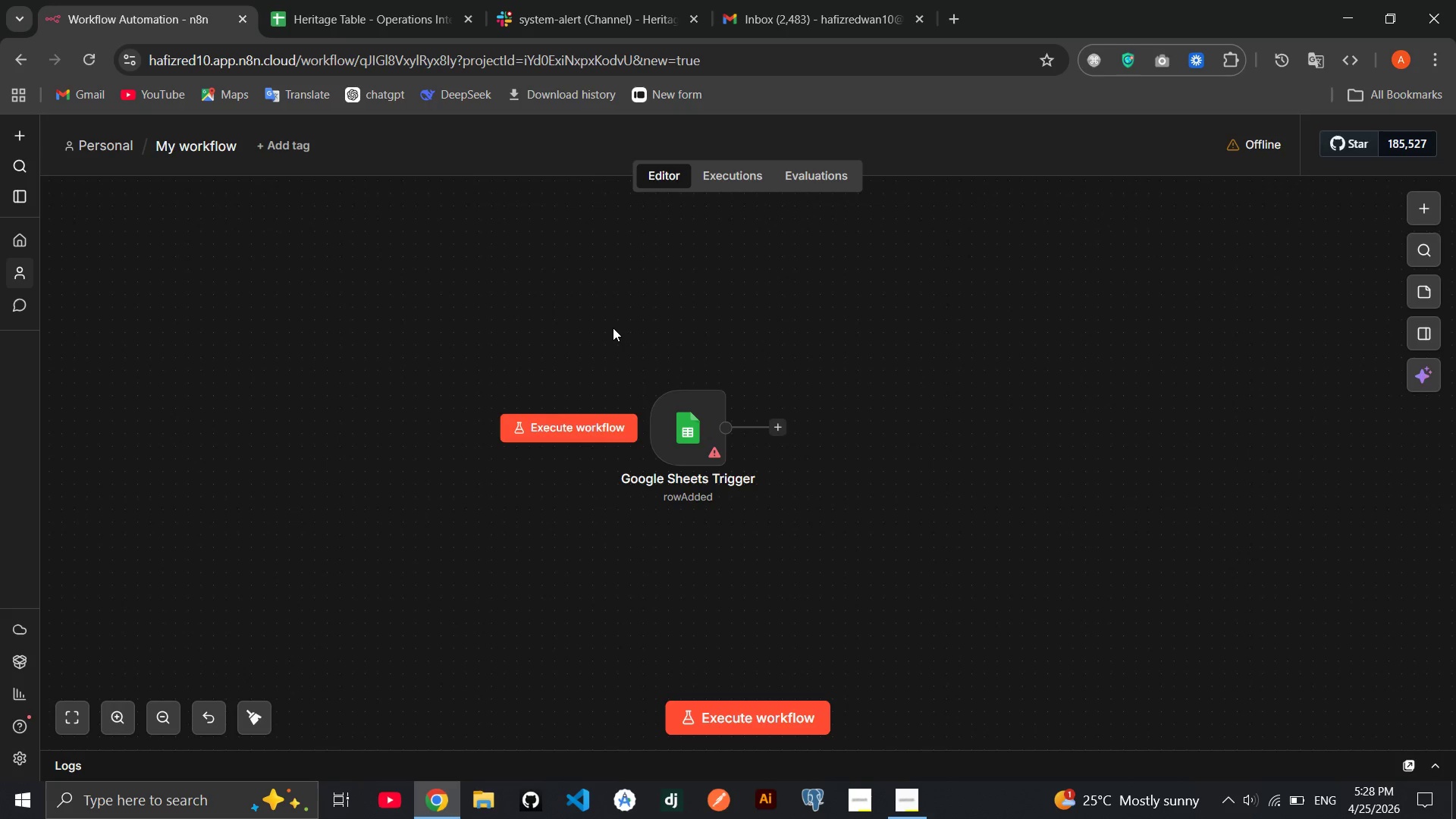 
left_click([759, 471])
 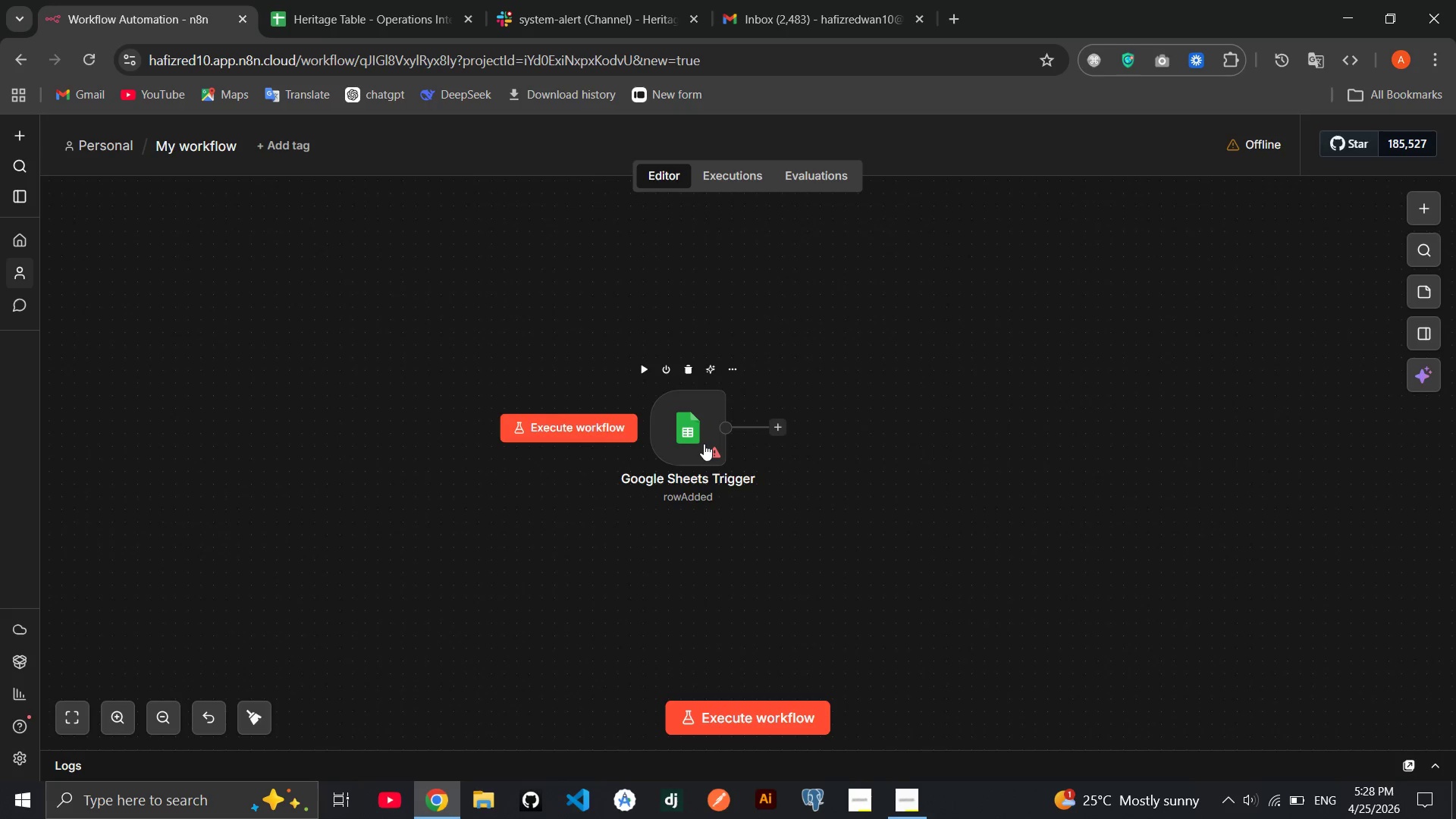 
double_click([704, 444])
 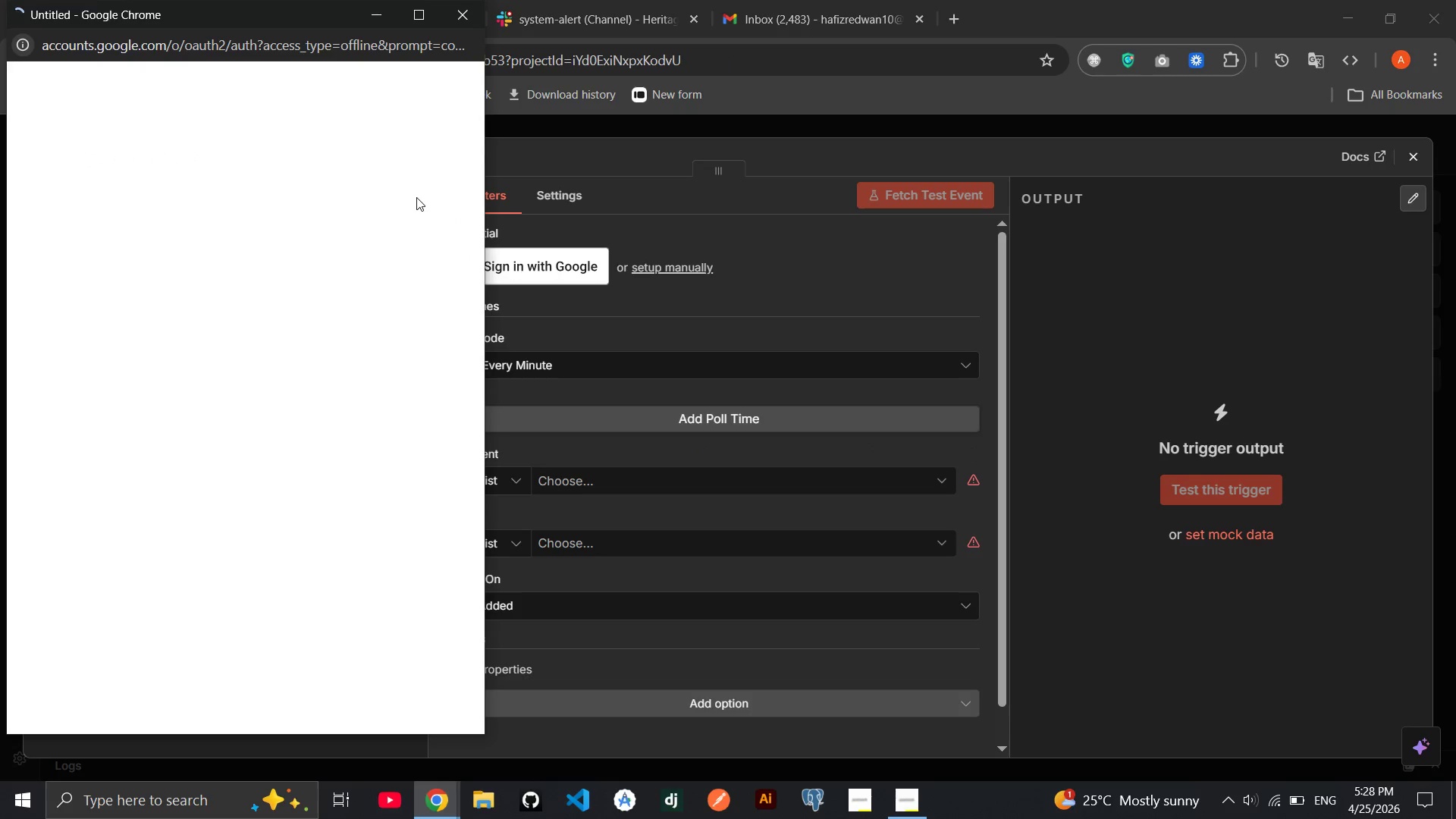 
wait(13.73)
 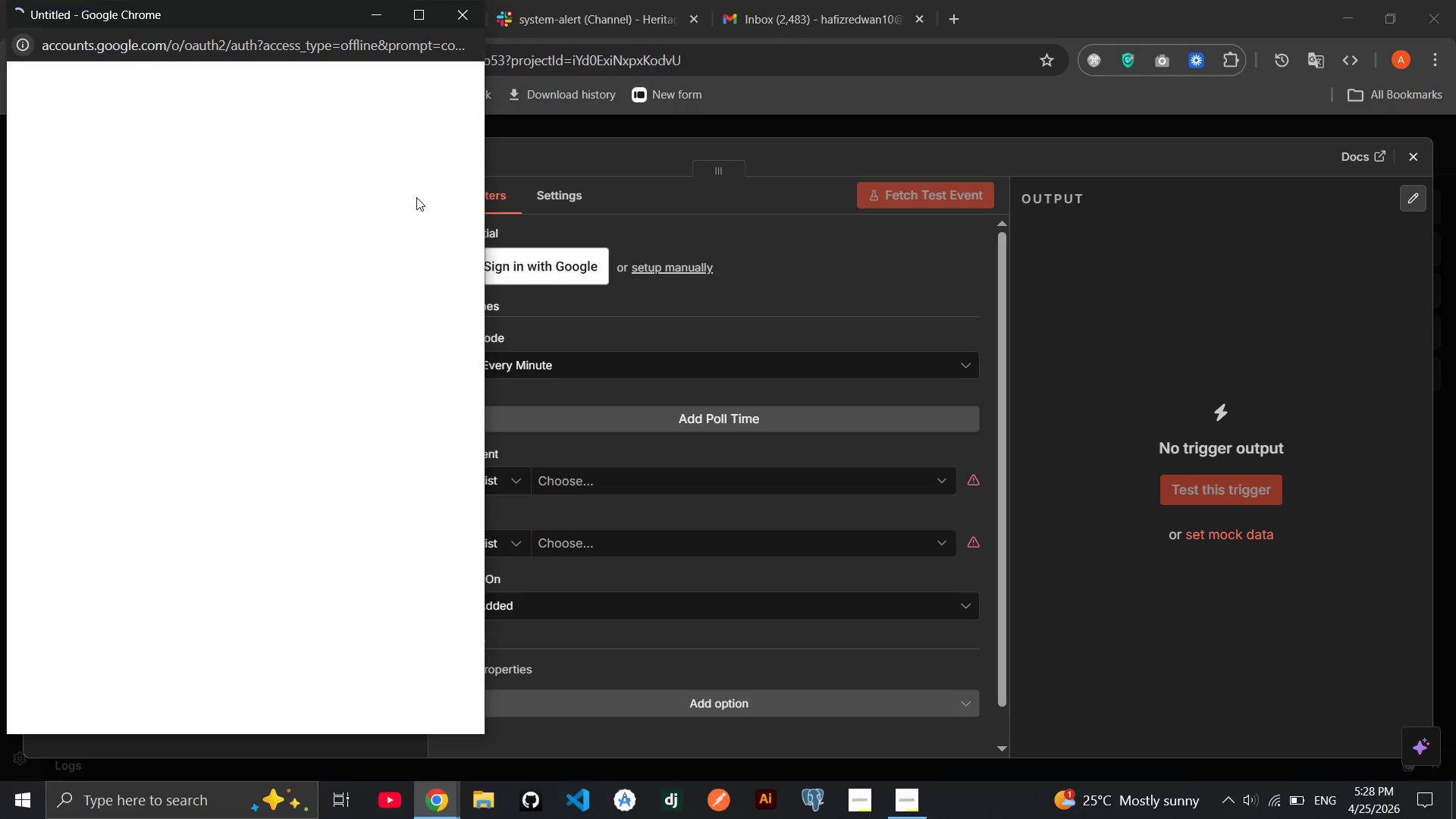 
left_click([454, 25])
 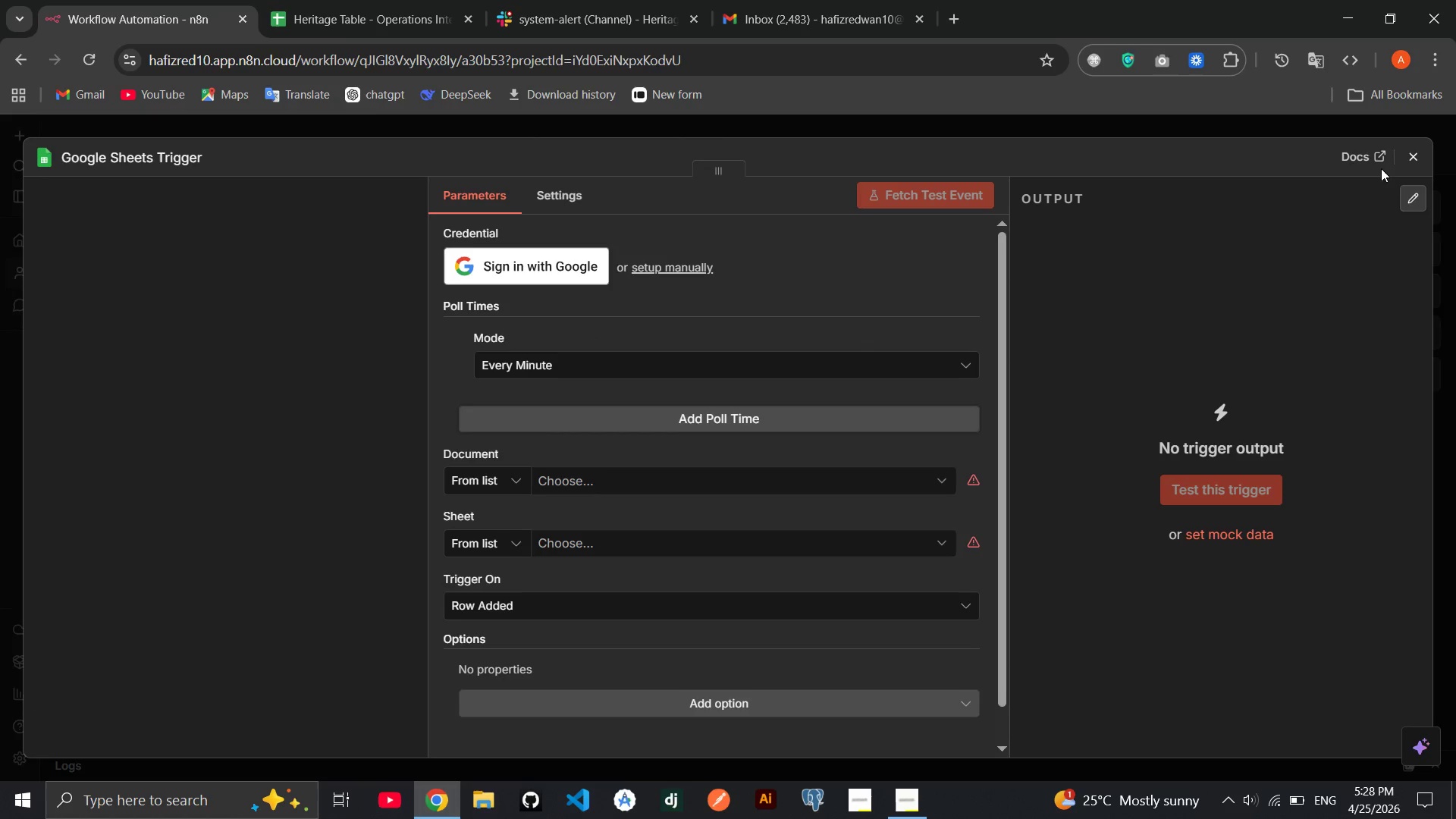 
left_click([1407, 165])
 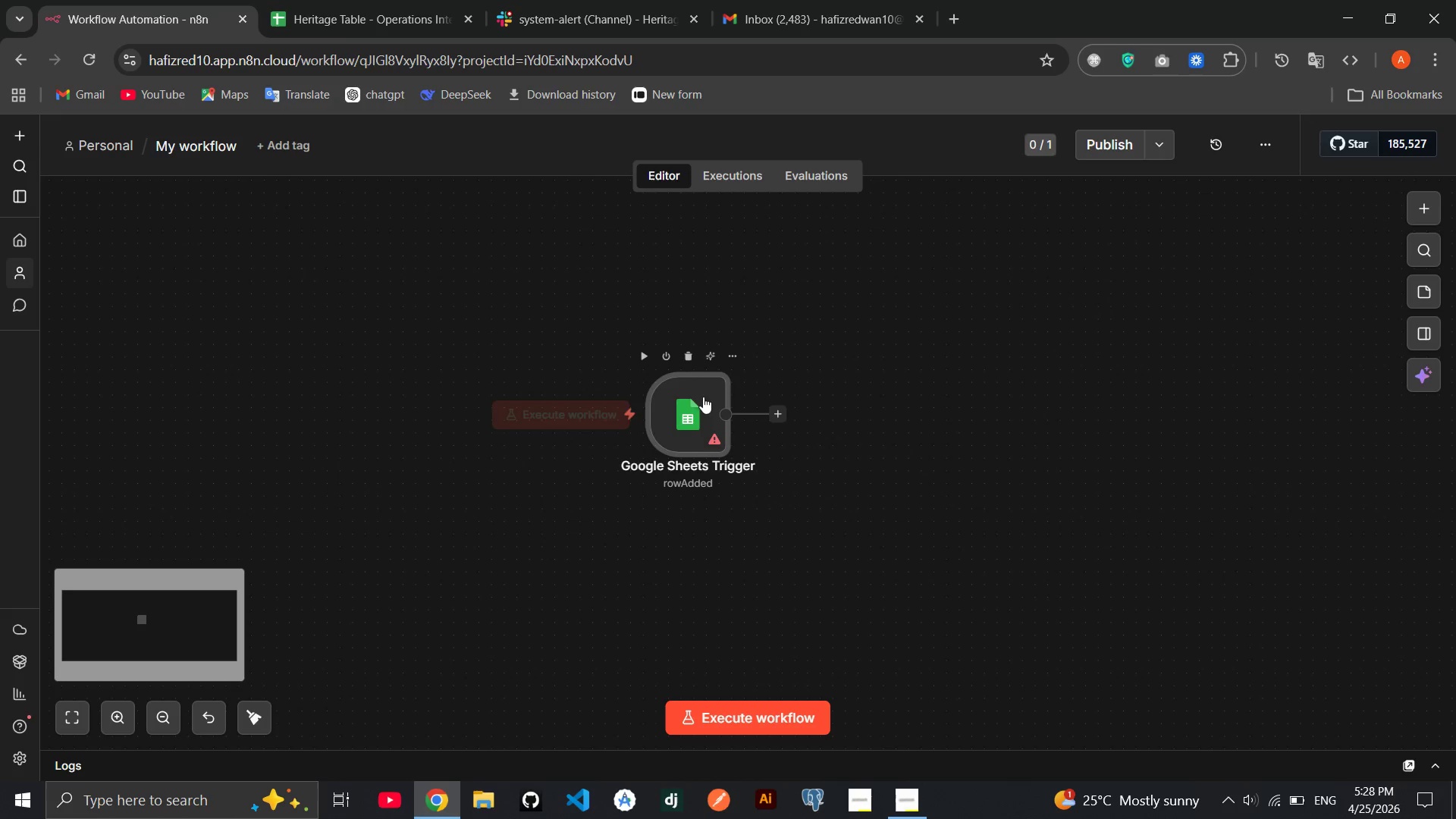 
double_click([695, 397])
 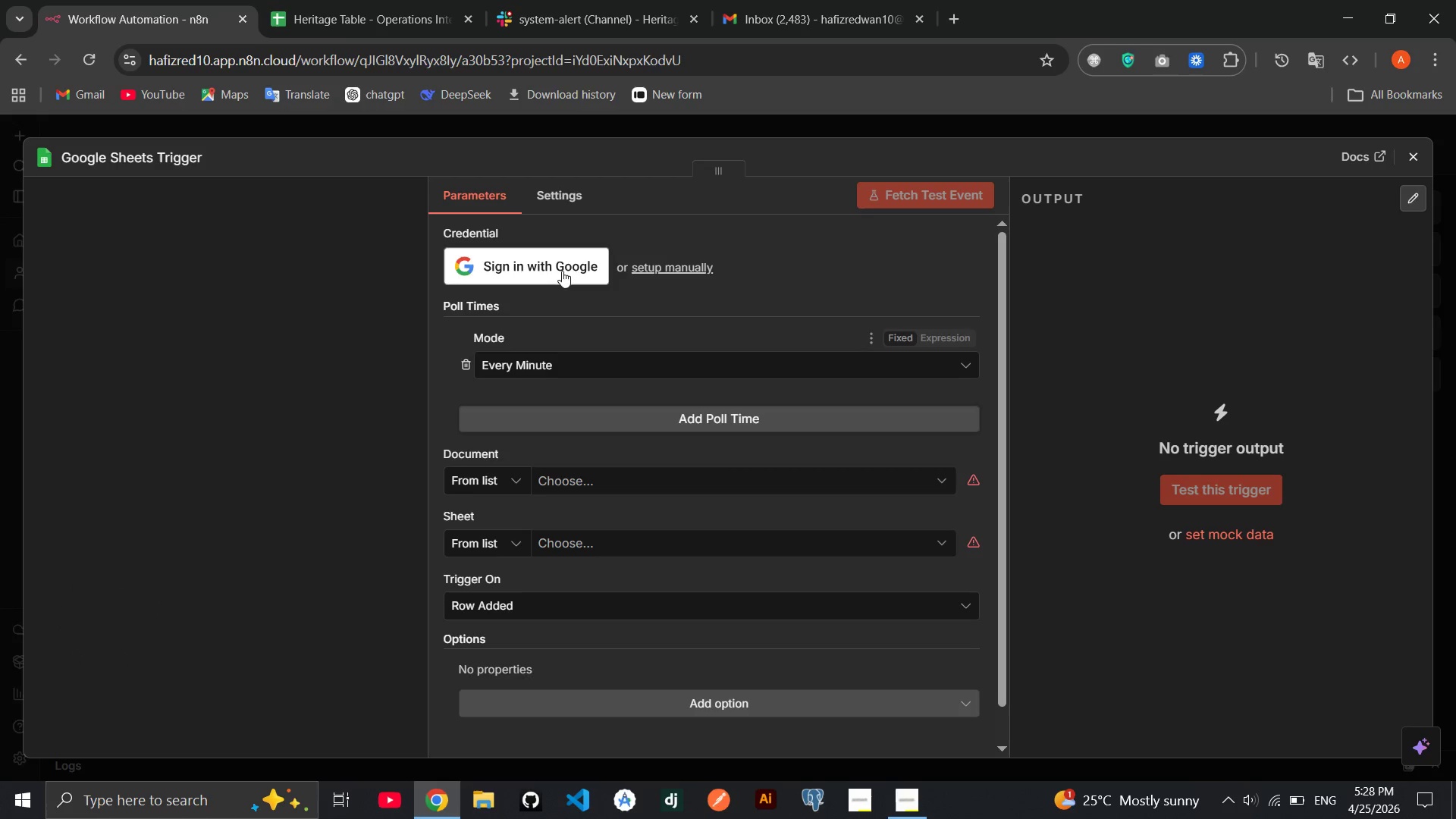 
left_click([554, 260])
 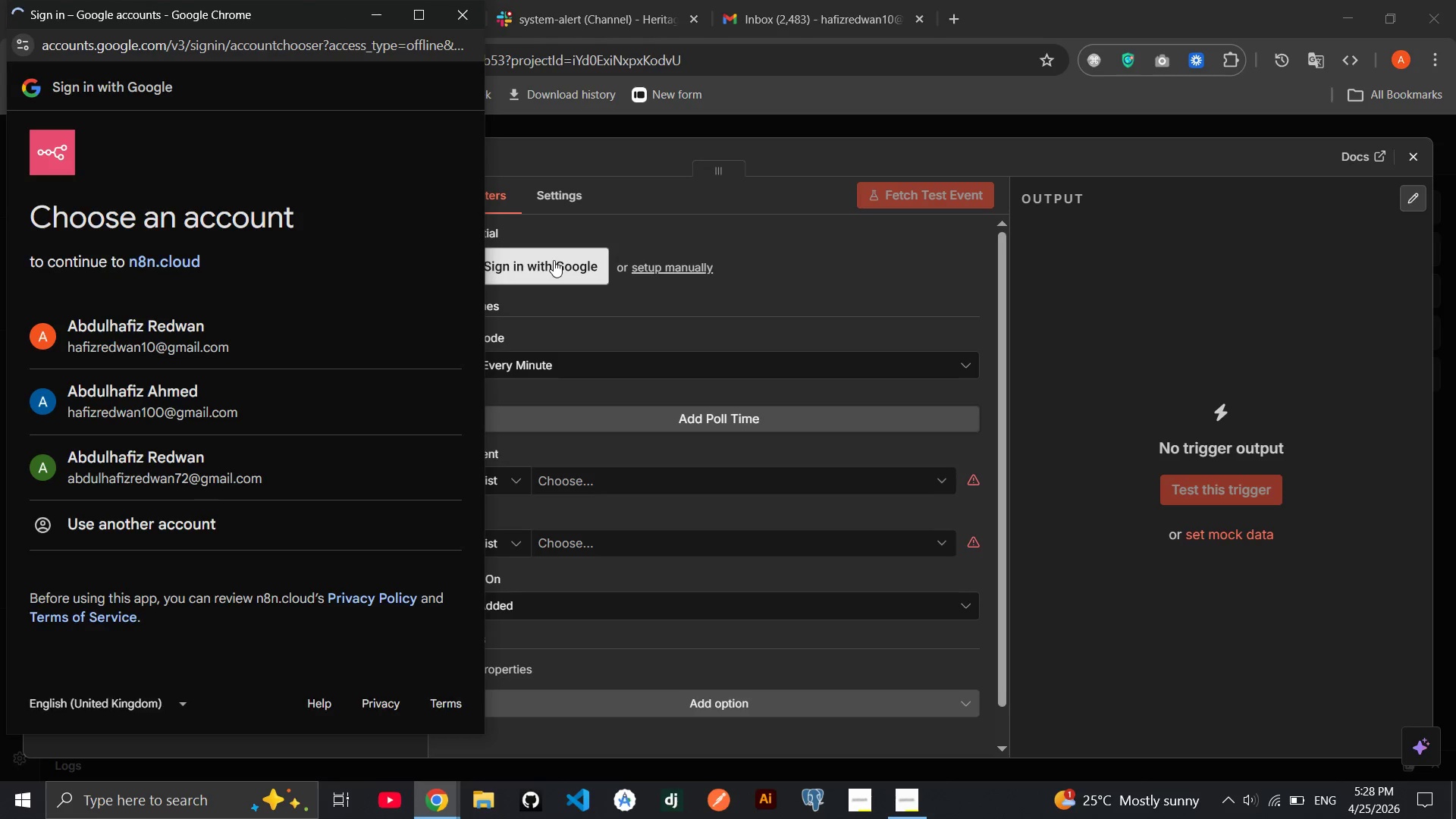 
wait(6.27)
 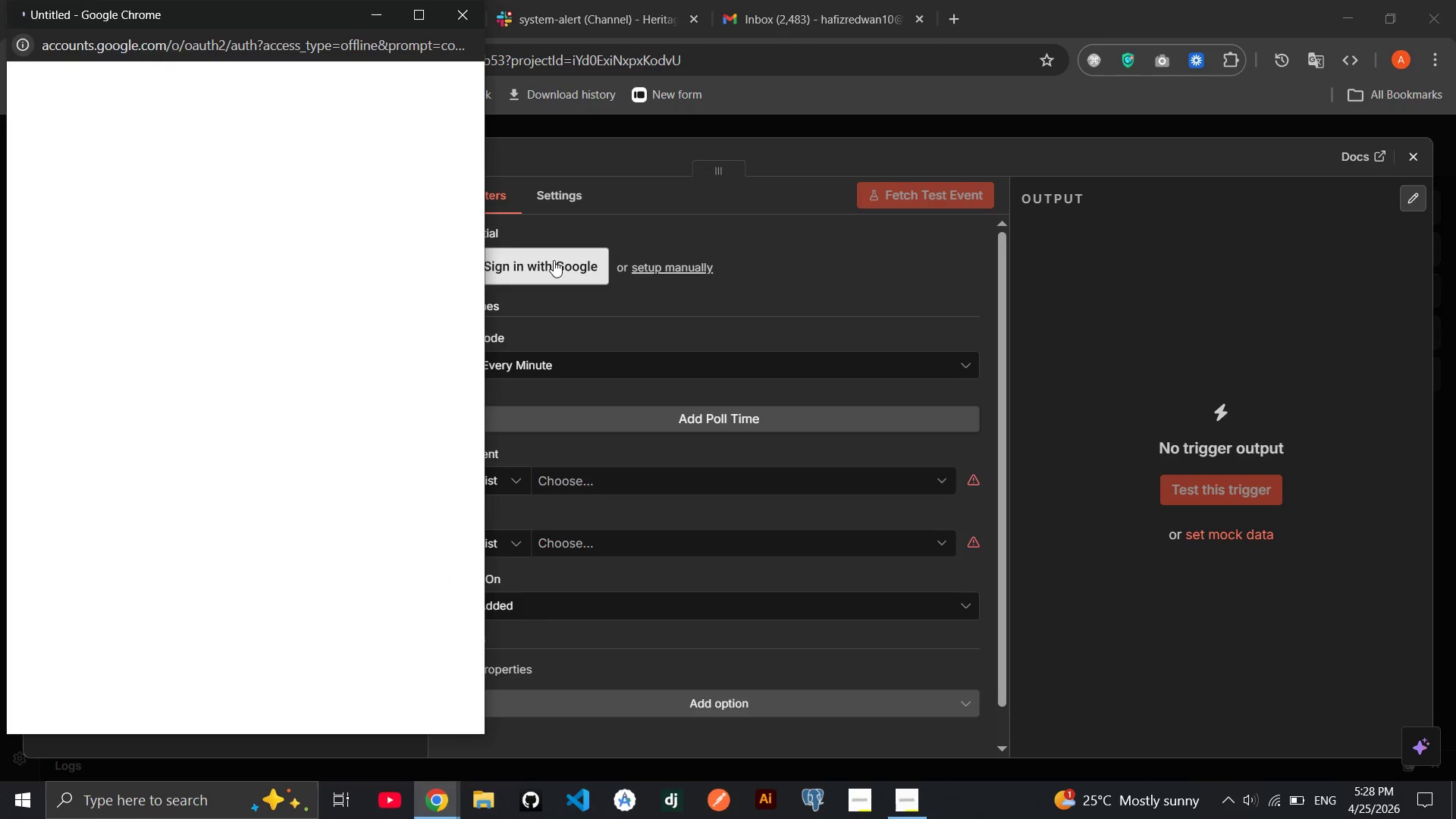 
left_click([304, 321])
 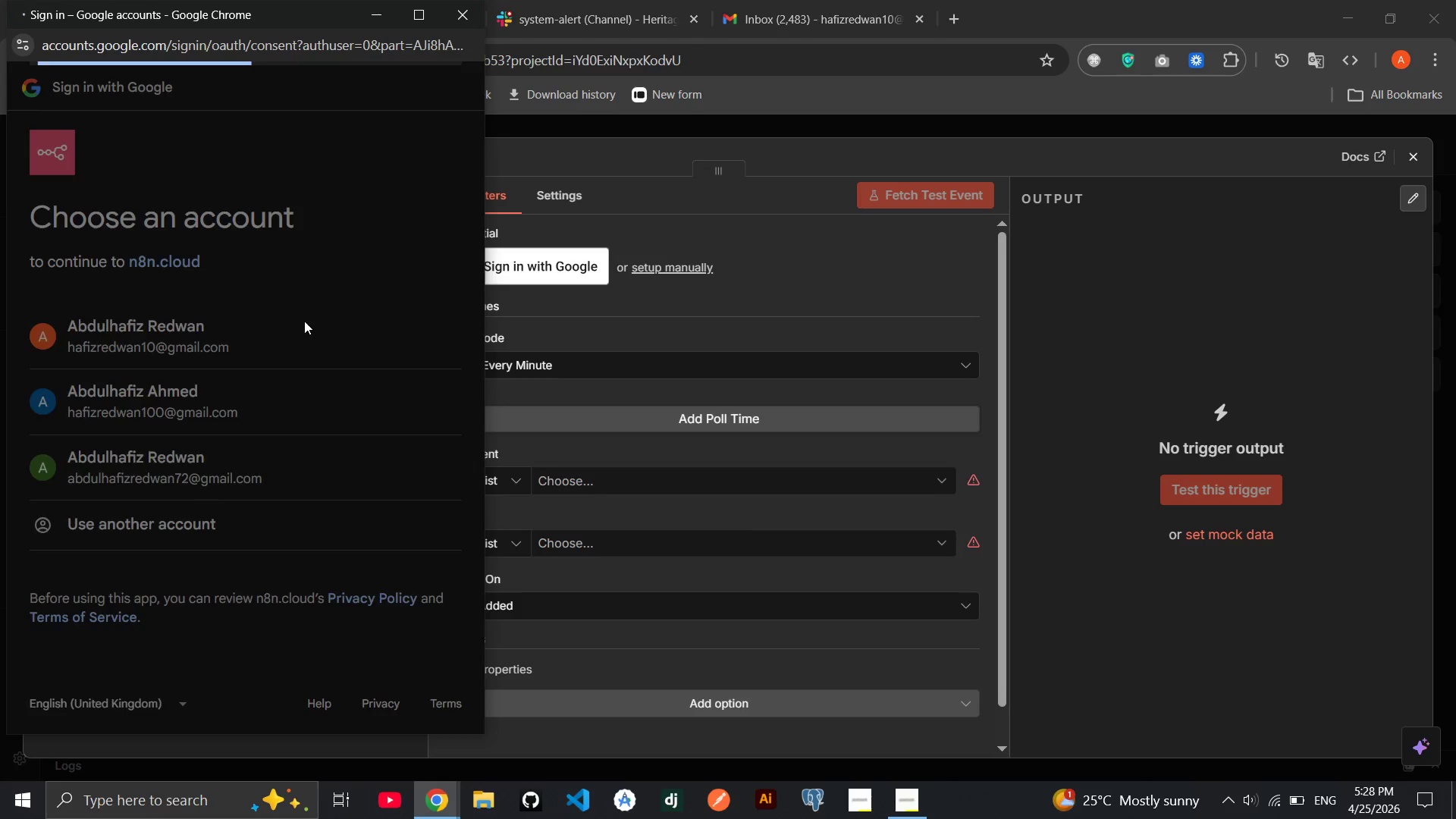 
wait(7.36)
 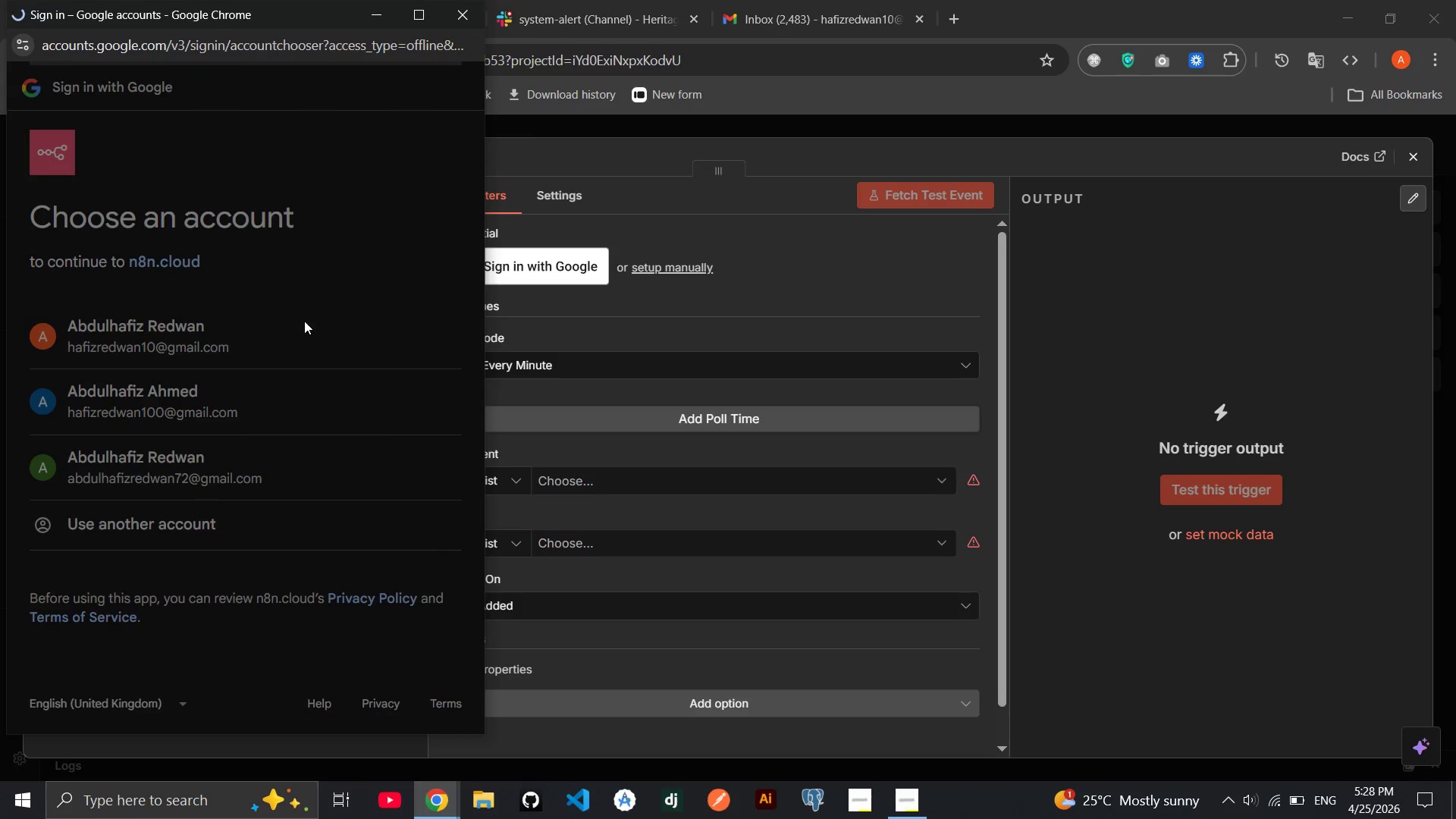 
left_click([349, 671])
 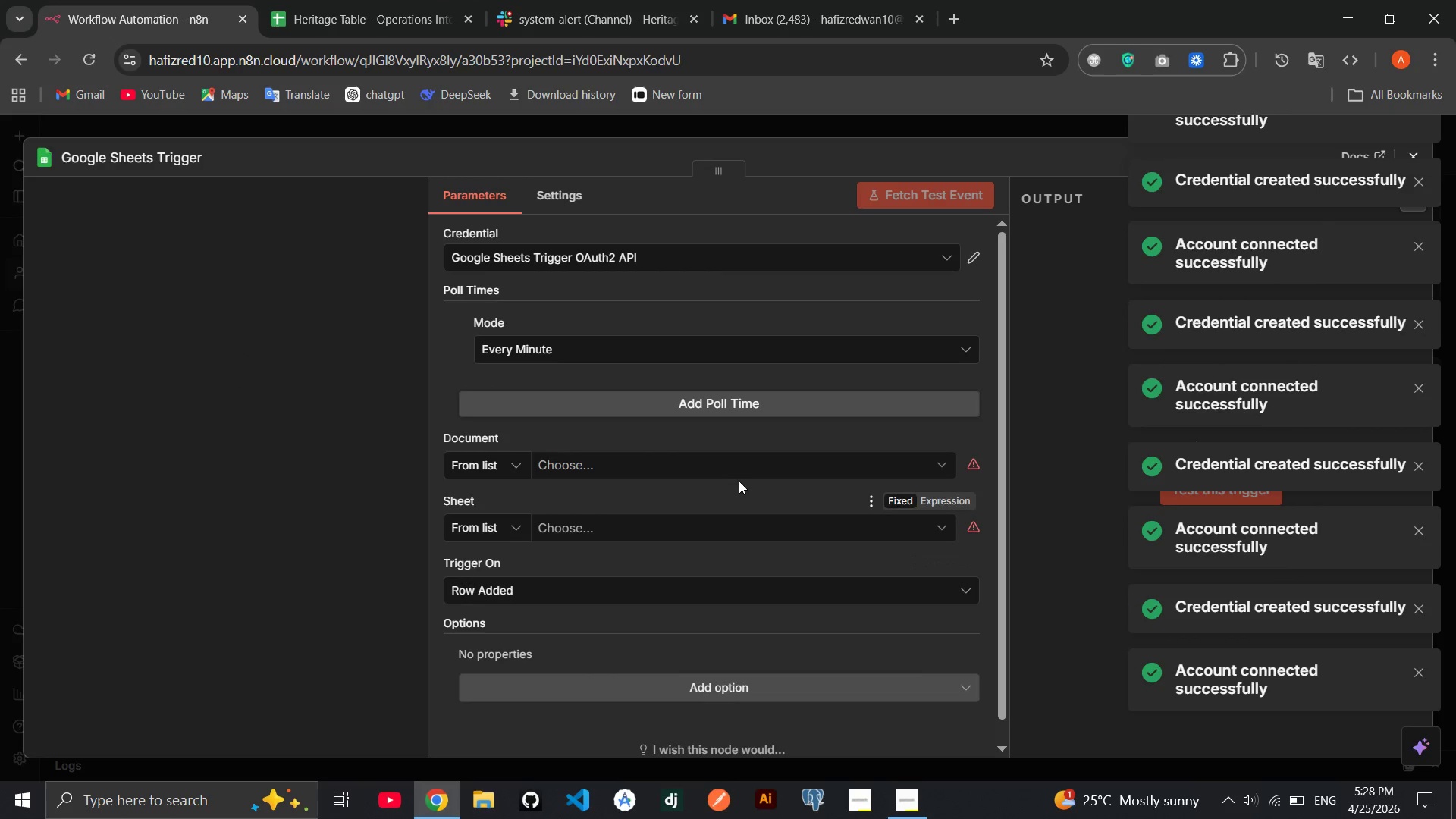 
wait(6.58)
 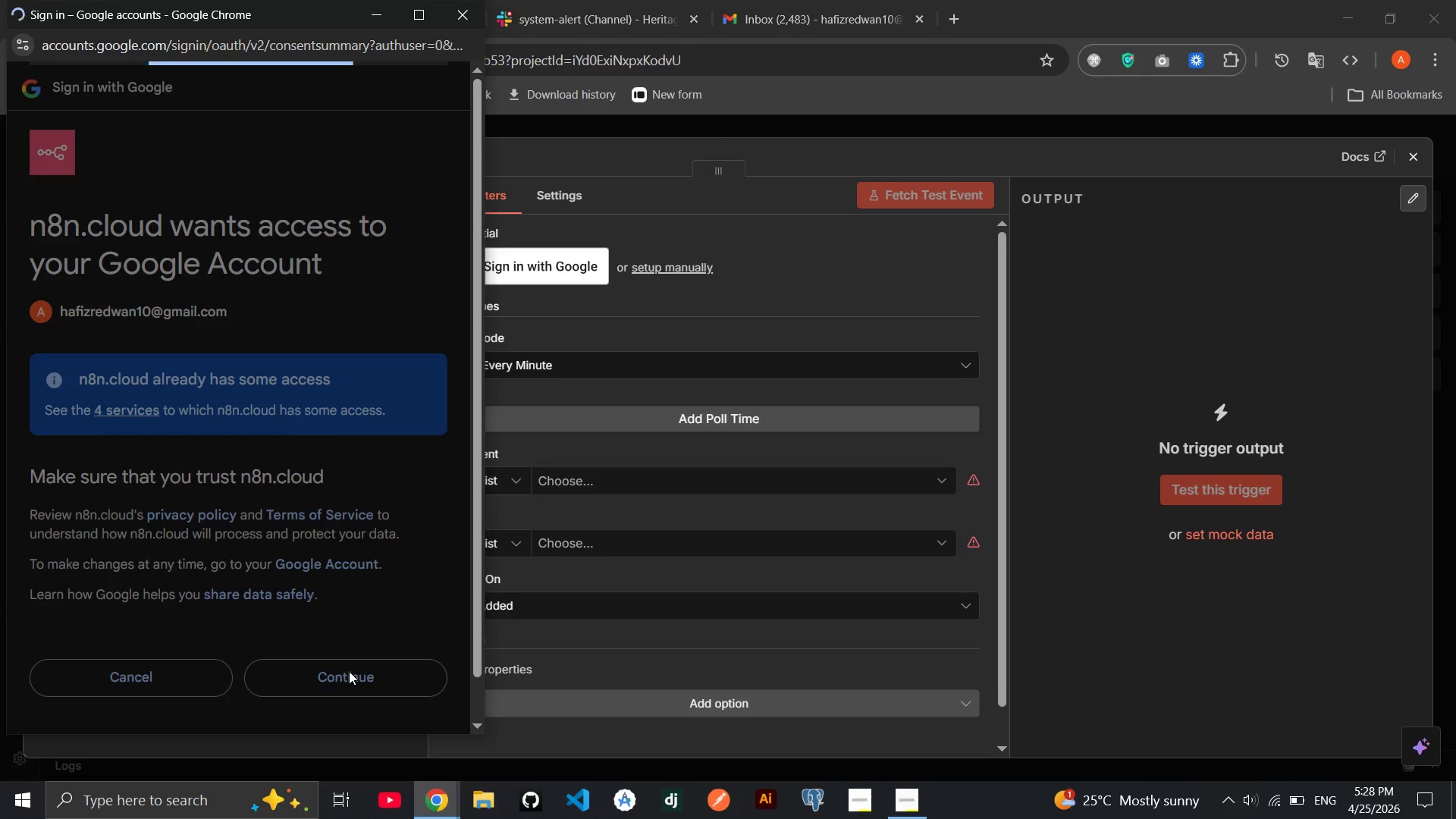 
left_click([726, 470])
 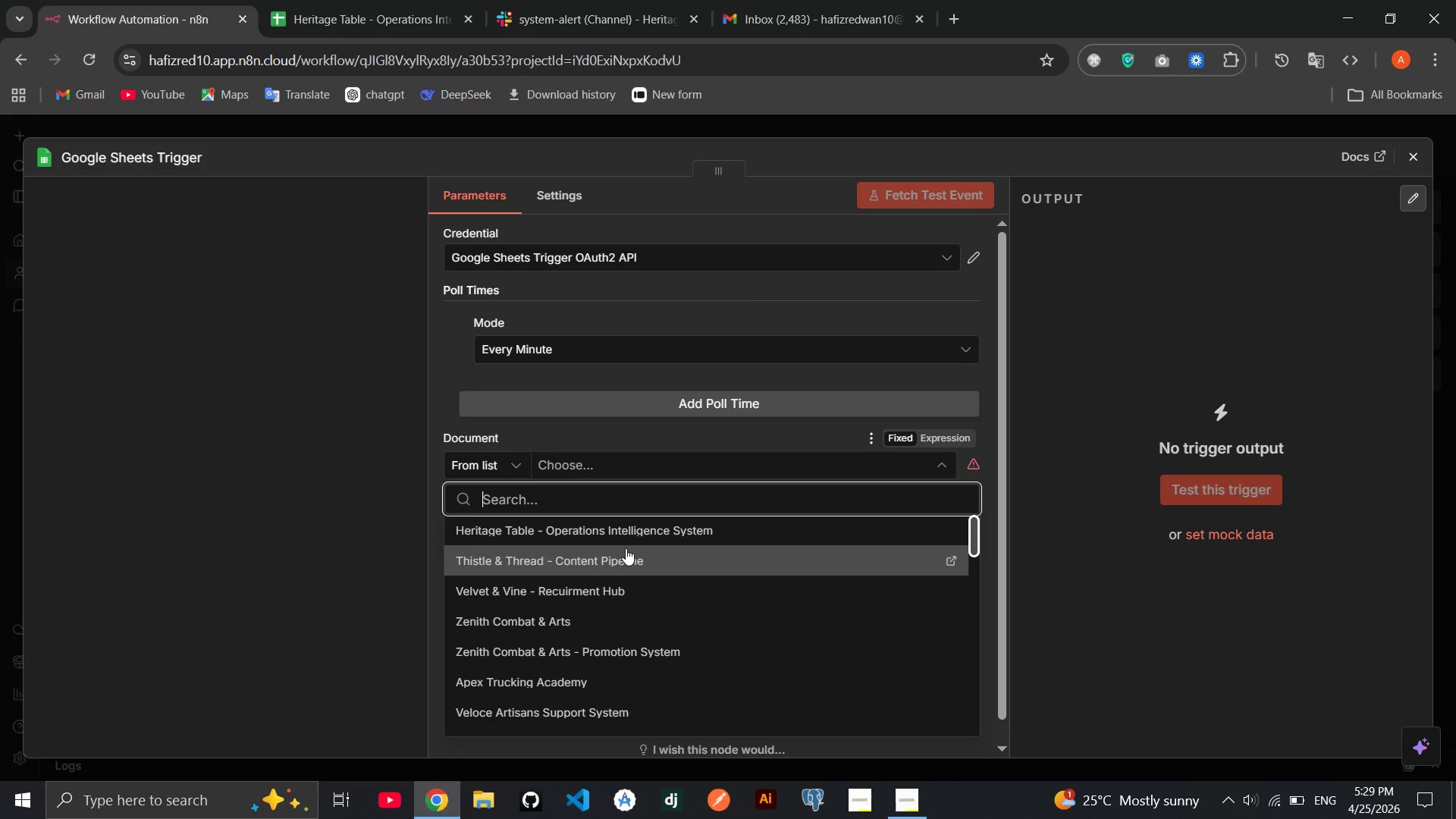 
left_click([610, 531])
 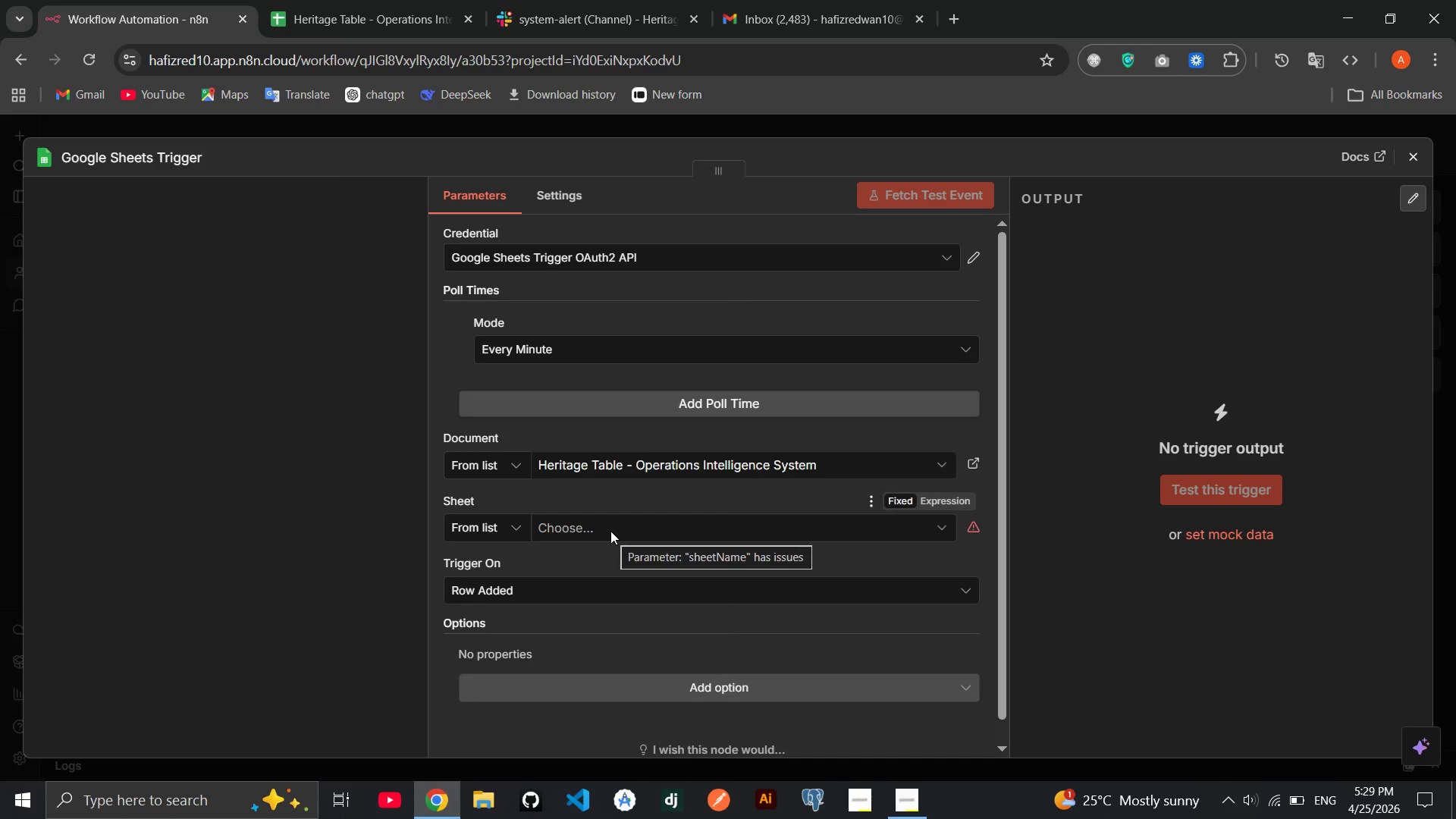 
left_click([610, 531])
 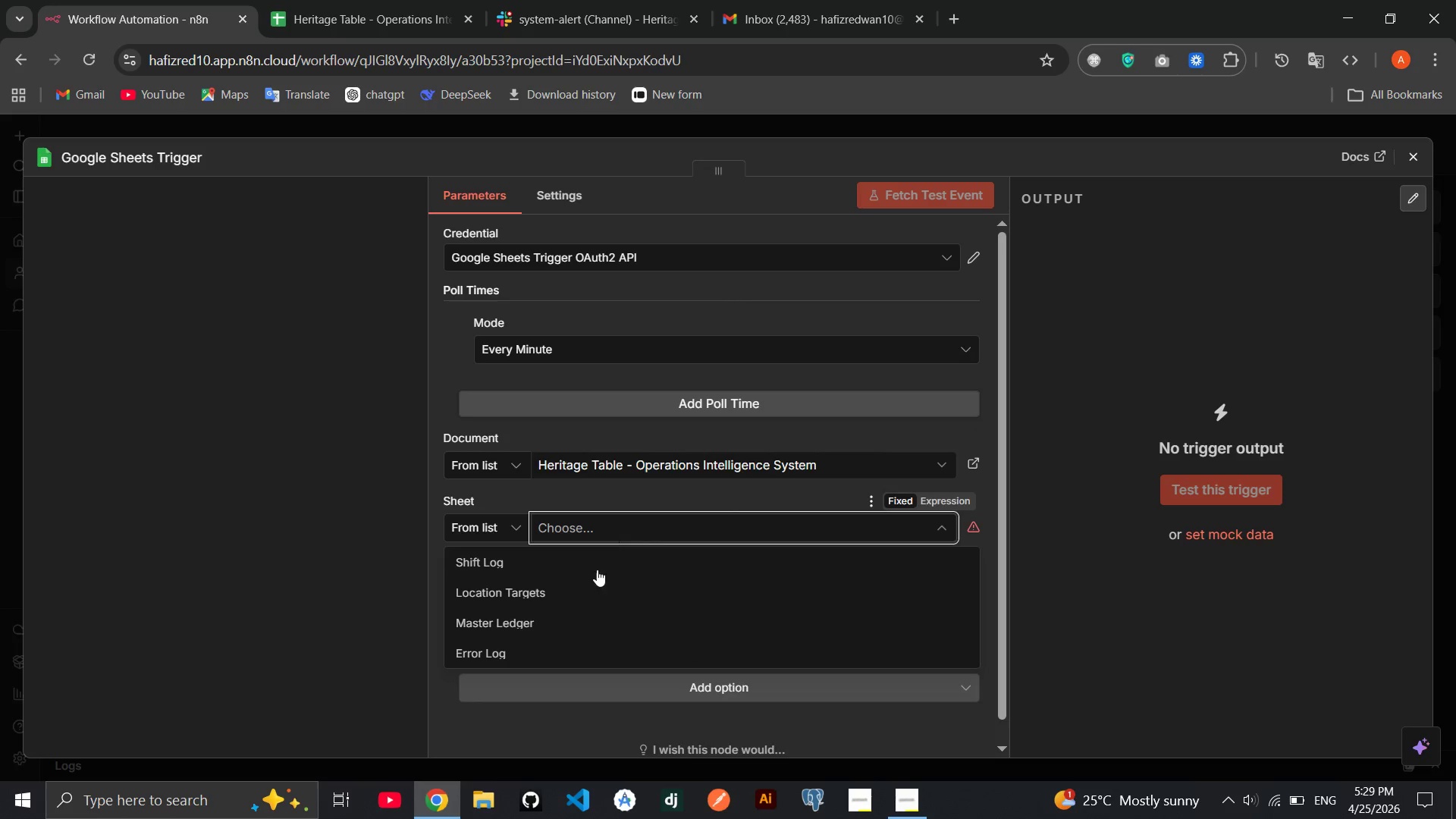 
left_click([585, 566])
 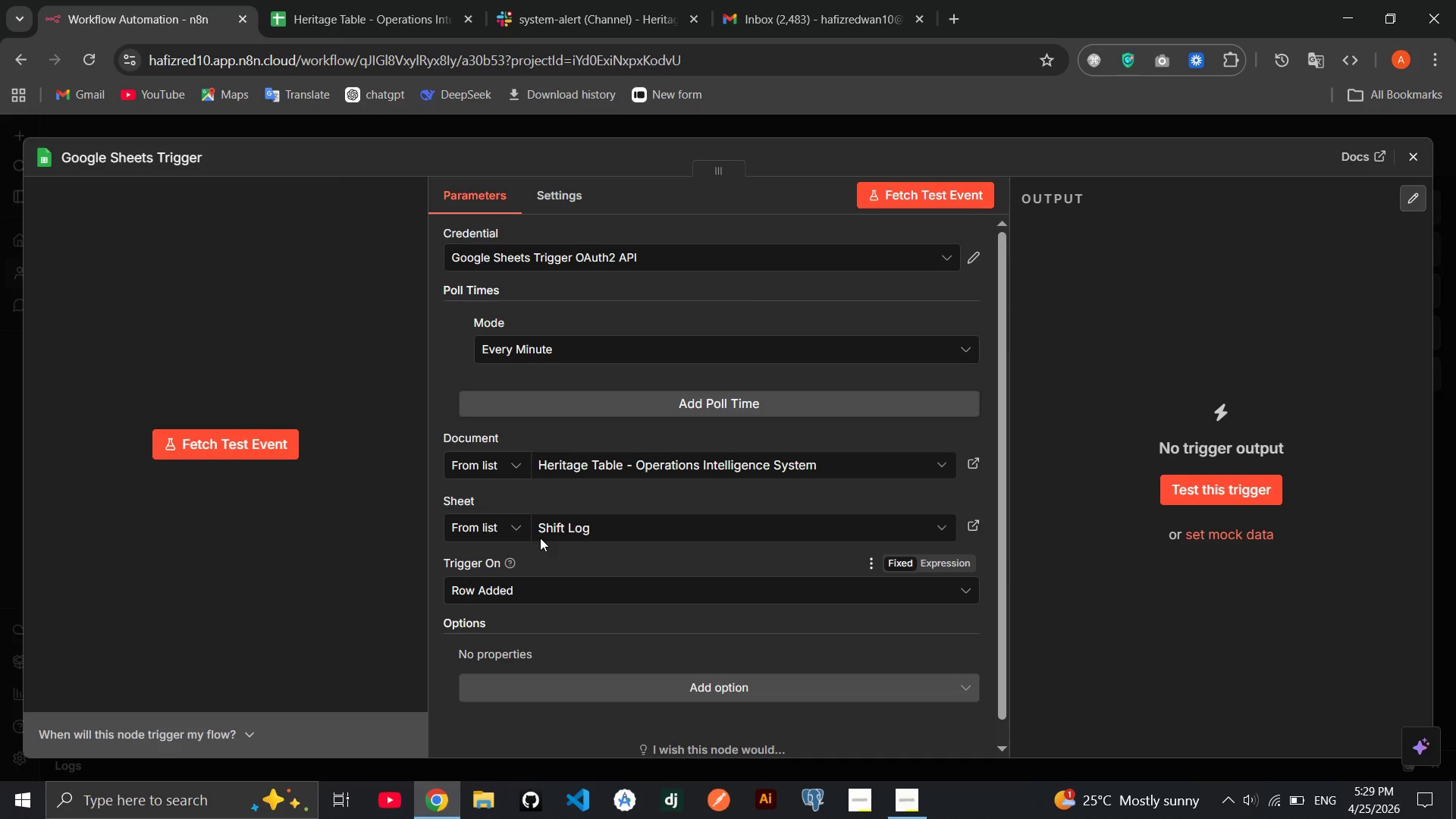 
wait(7.73)
 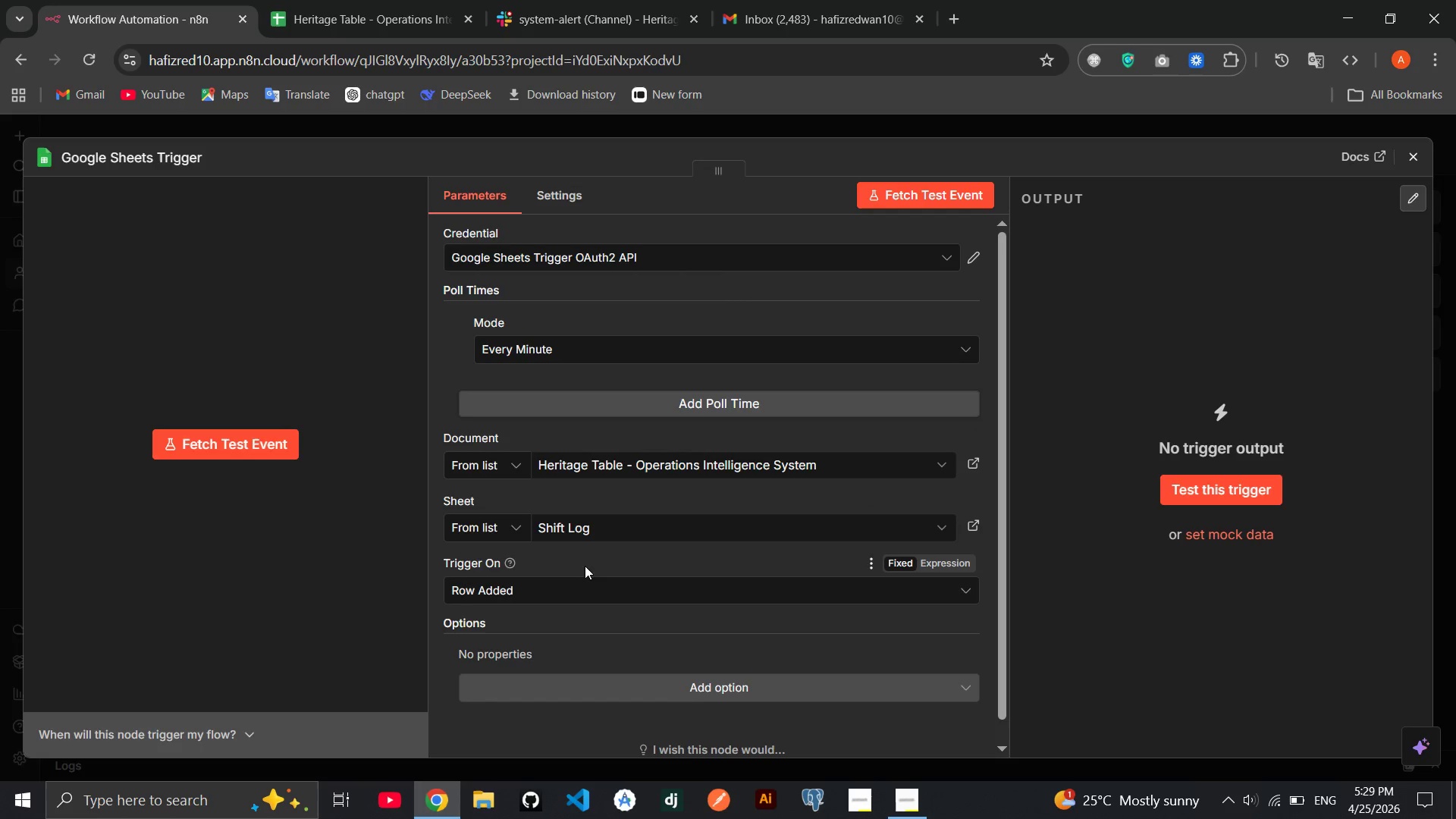 
left_click([180, 152])
 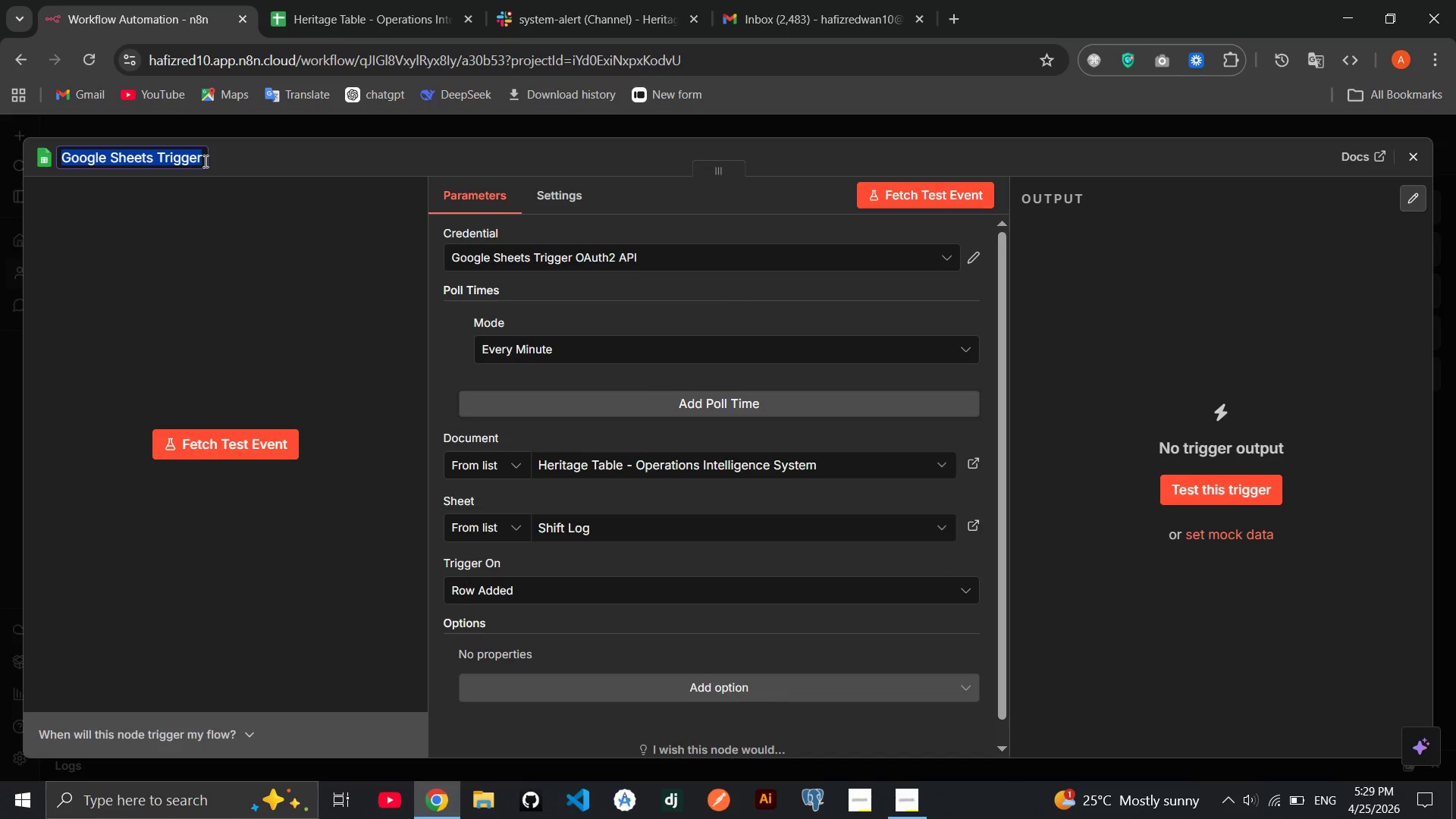 
left_click([204, 161])
 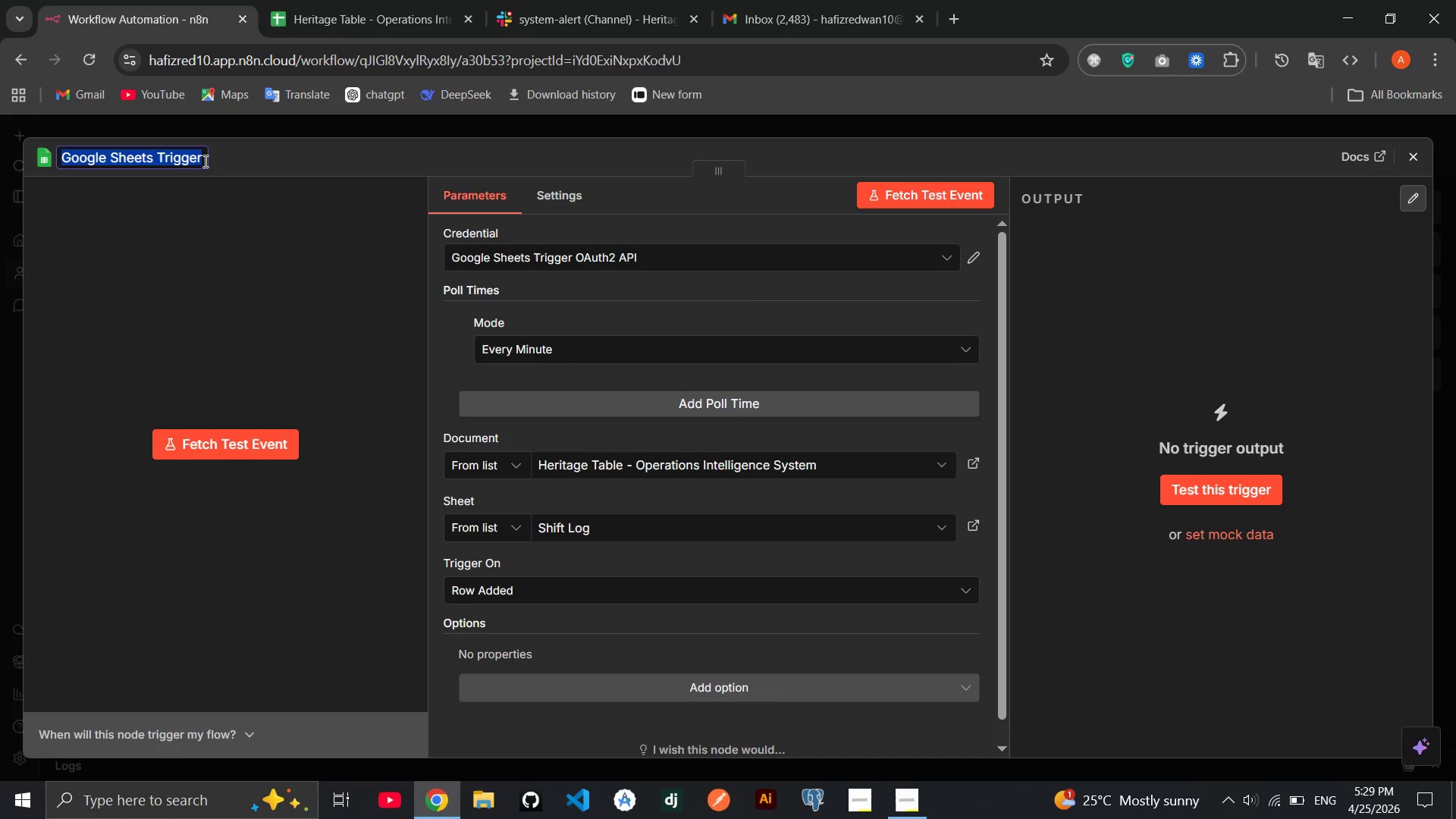 
key(ArrowRight)
 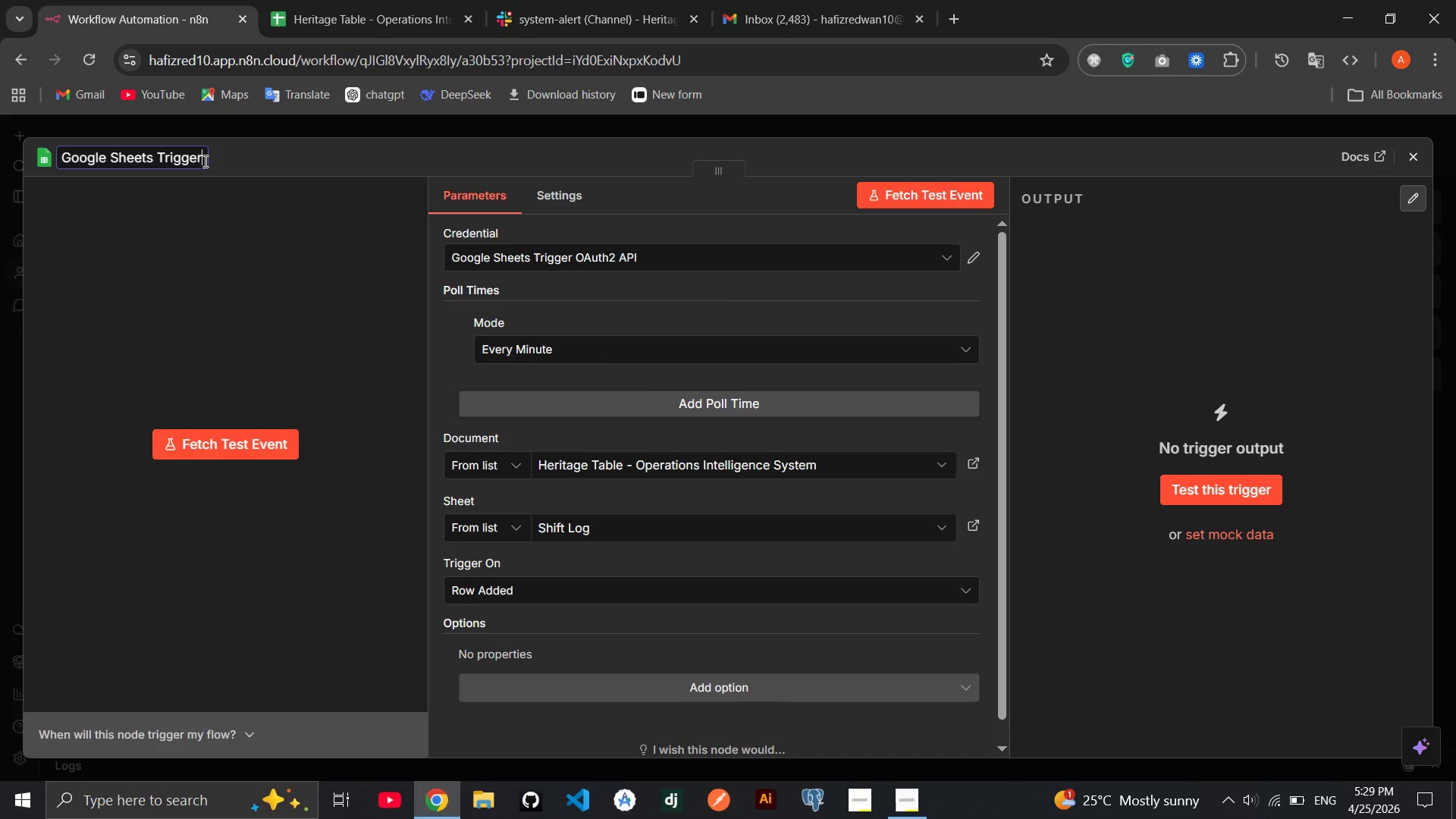 
type( - New Shift Log )
 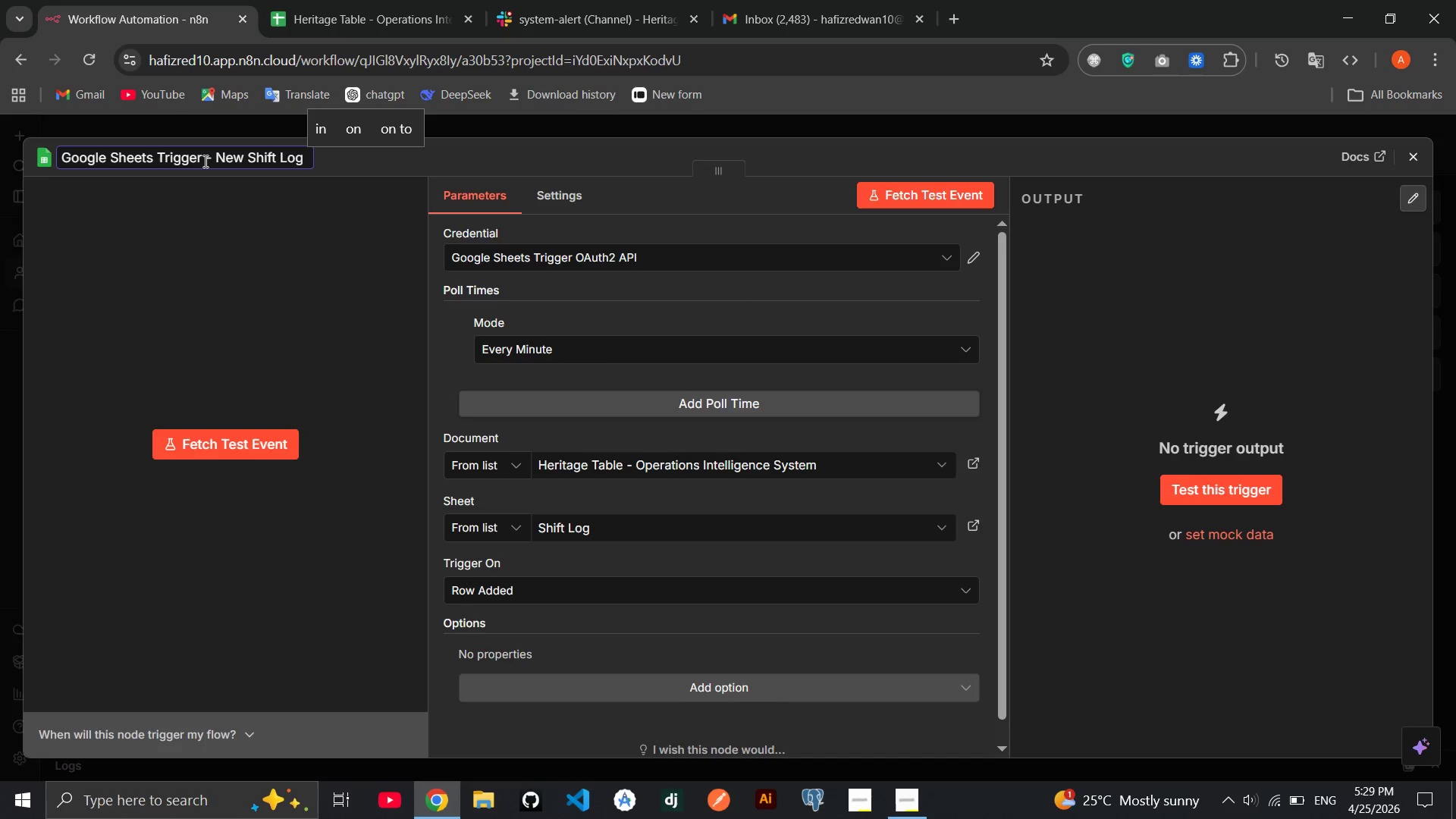 
wait(7.95)
 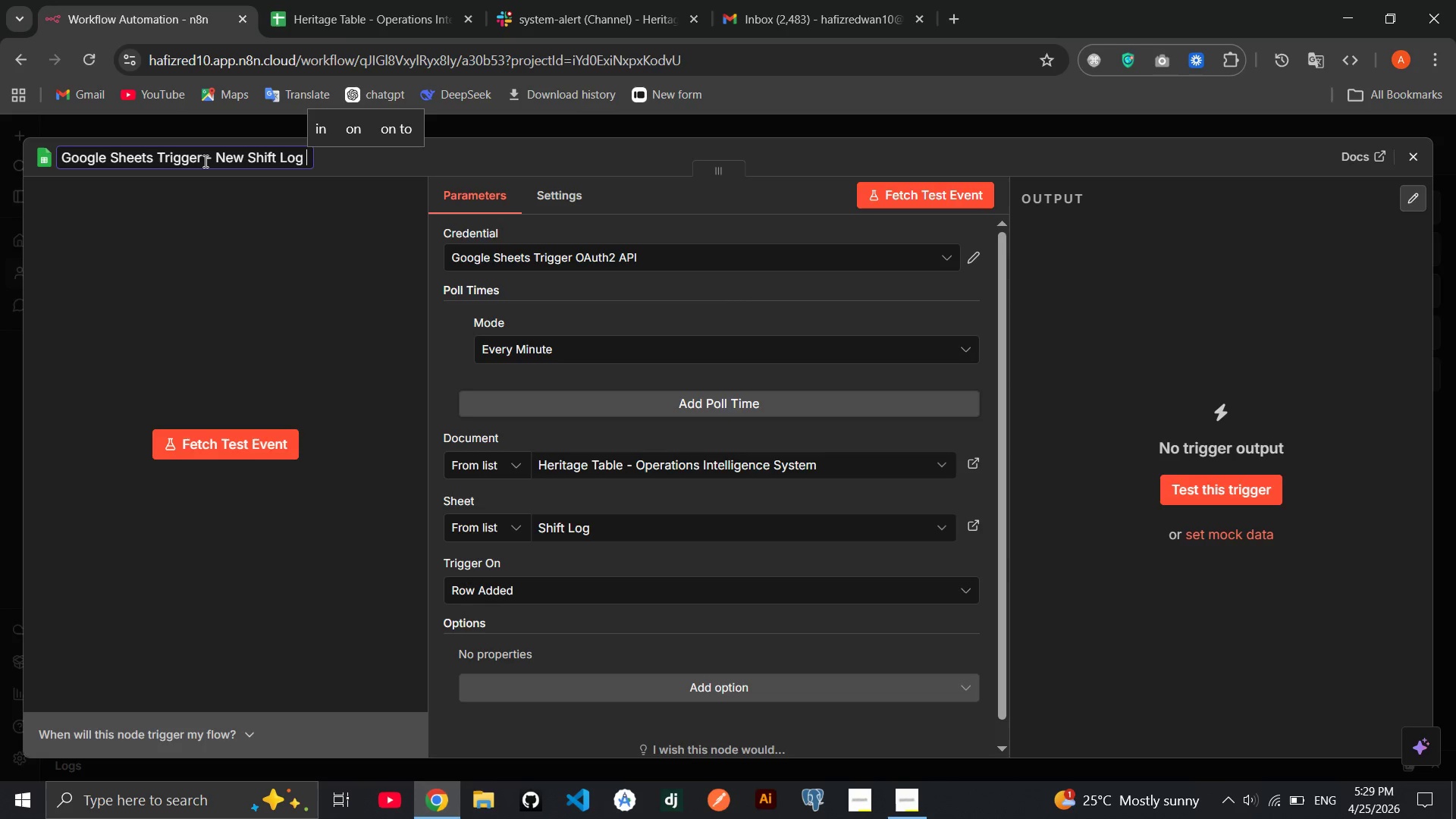 
type(Entry)
 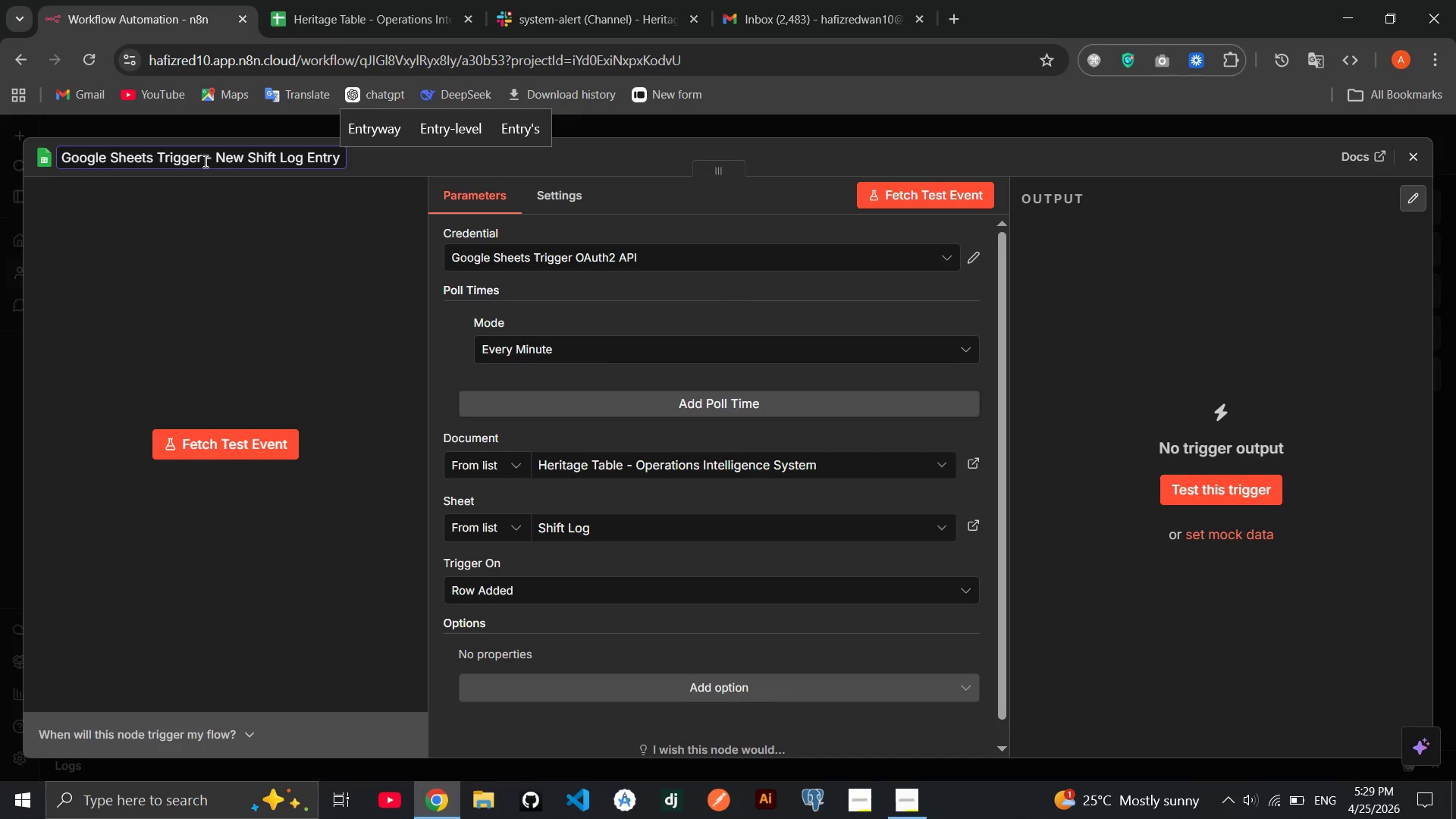 
key(Enter)
 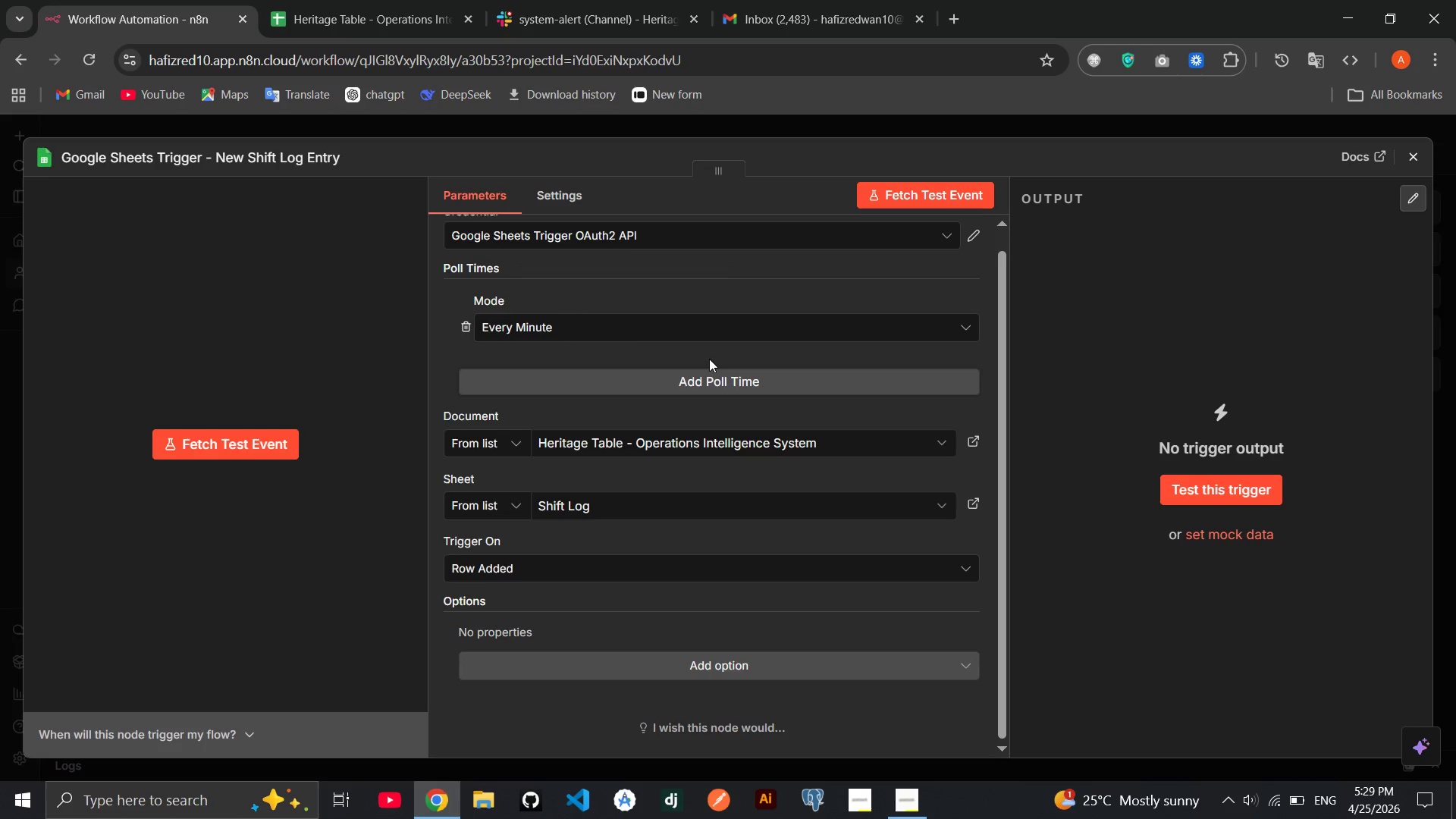 
mouse_move([689, 431])
 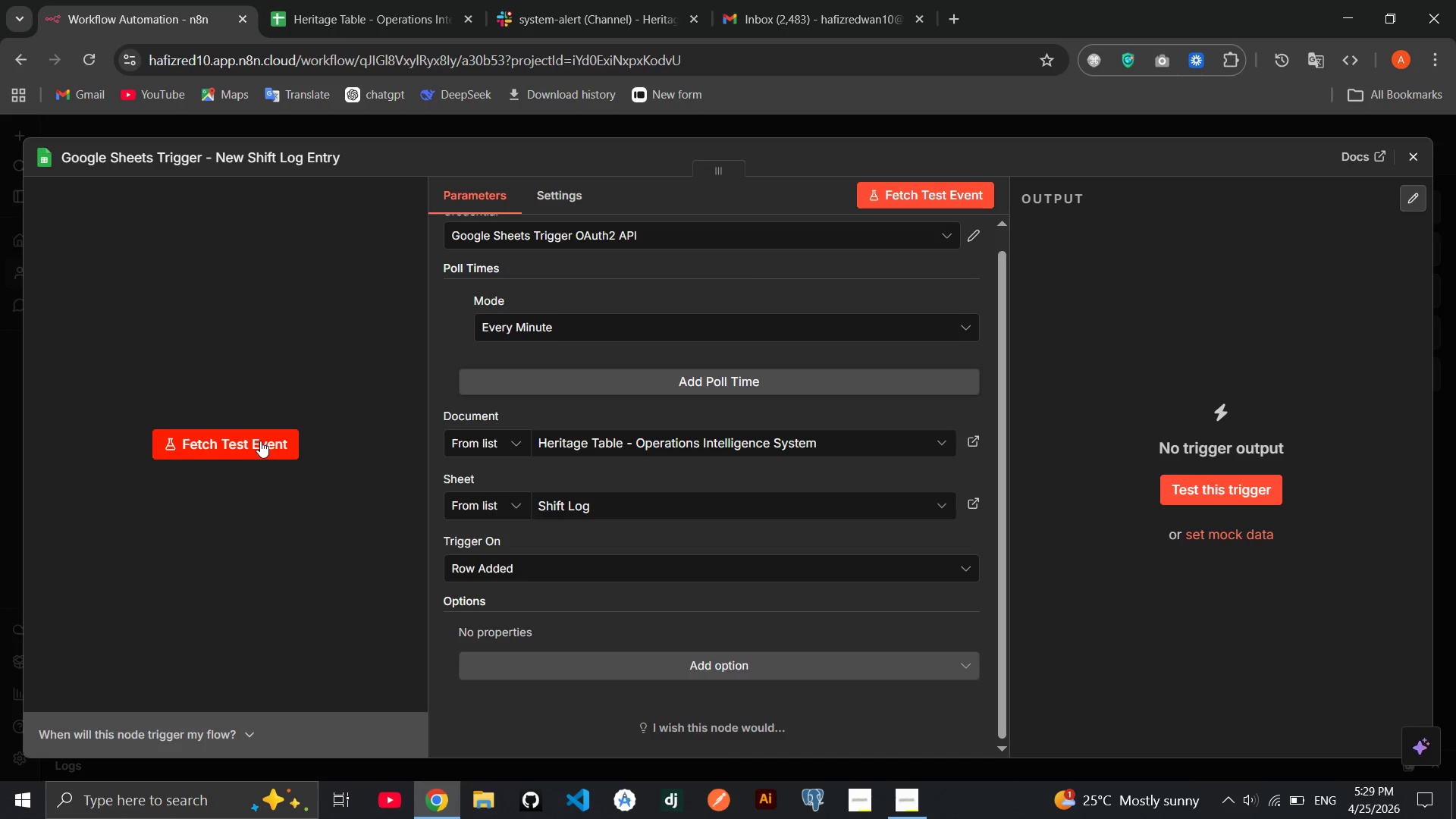 
wait(7.52)
 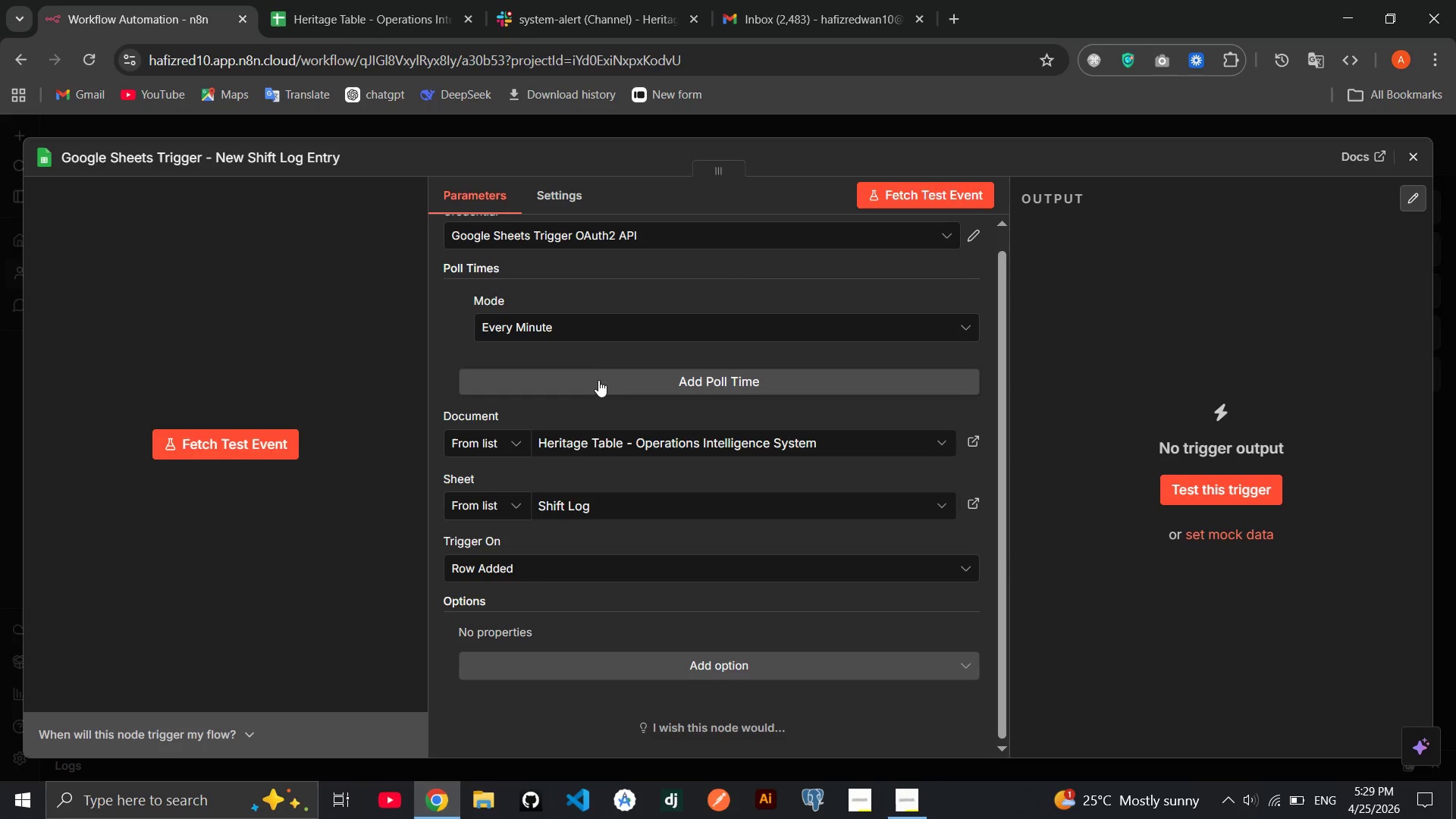 
left_click([1404, 151])
 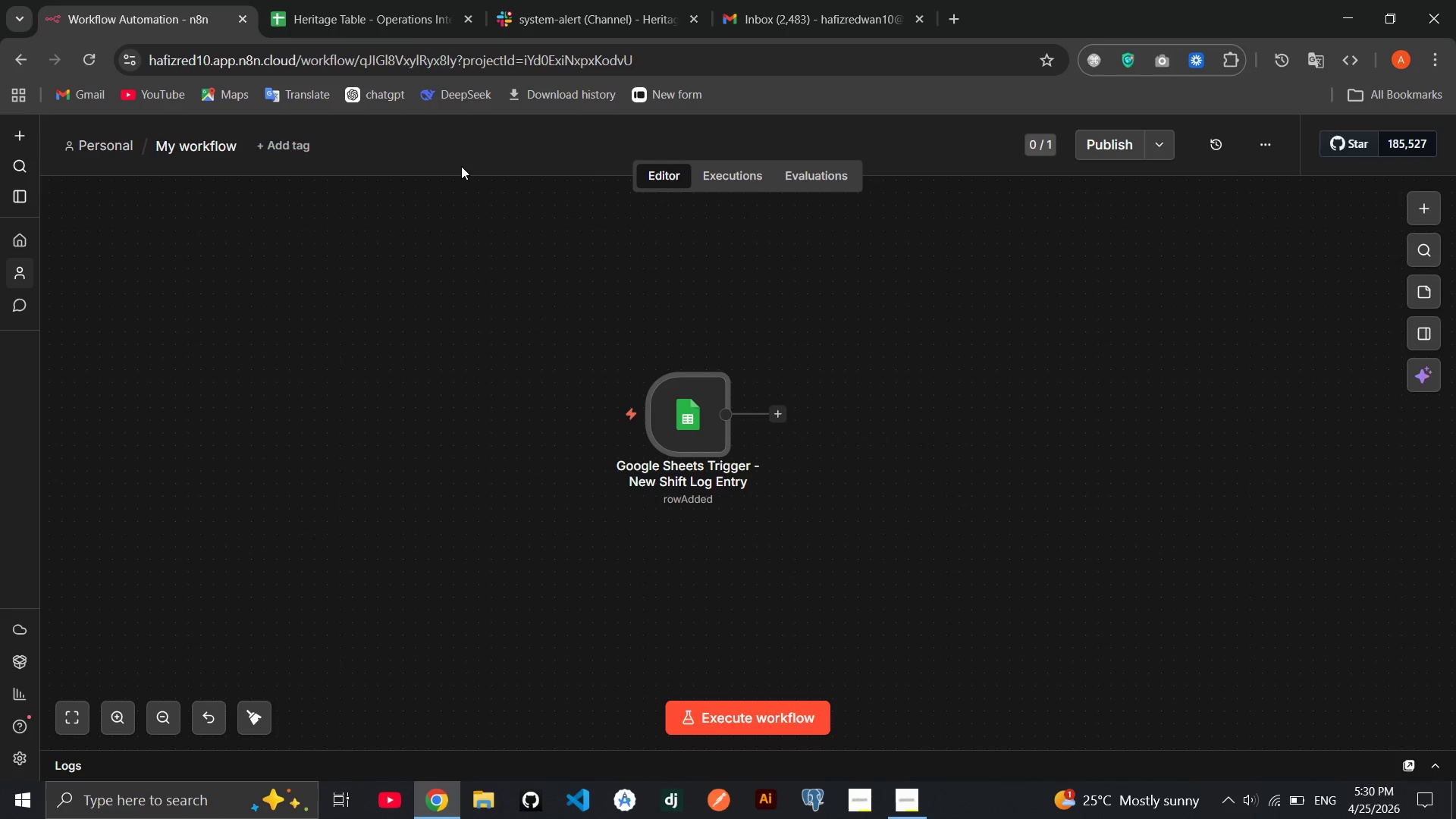 
left_click([406, 29])
 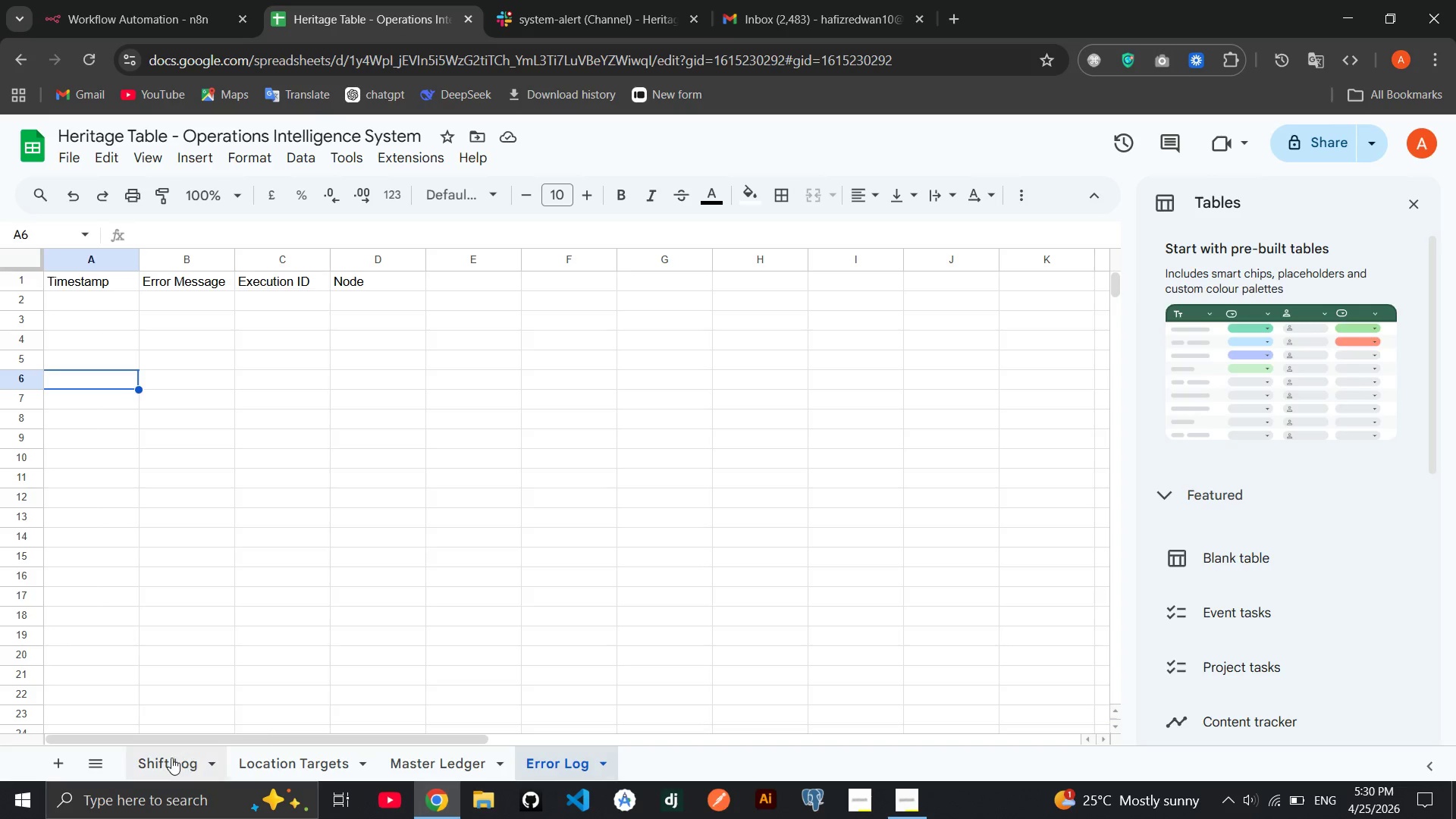 
left_click([165, 758])
 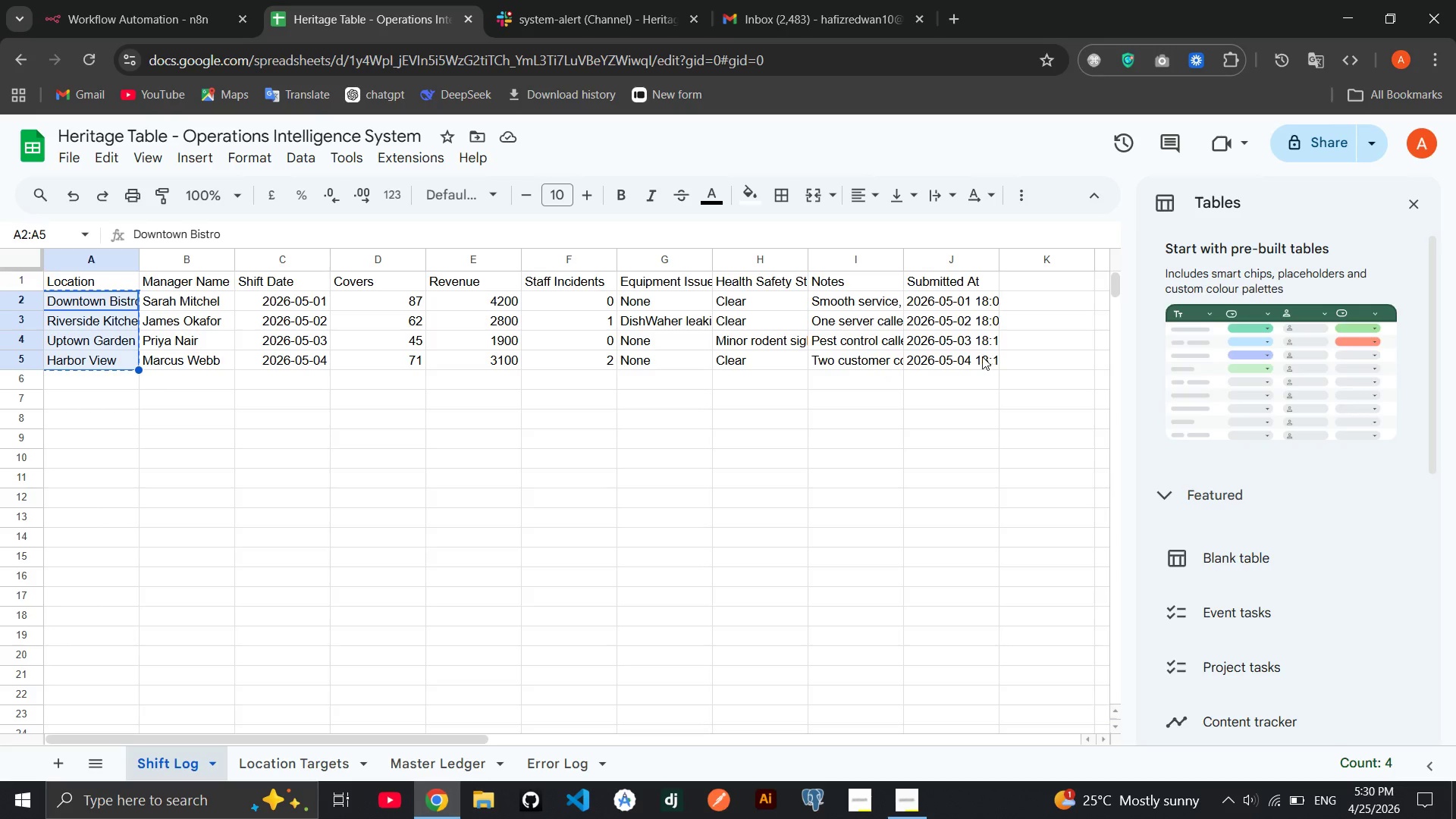 
left_click_drag(start_coordinate=[982, 356], to_coordinate=[86, 300])
 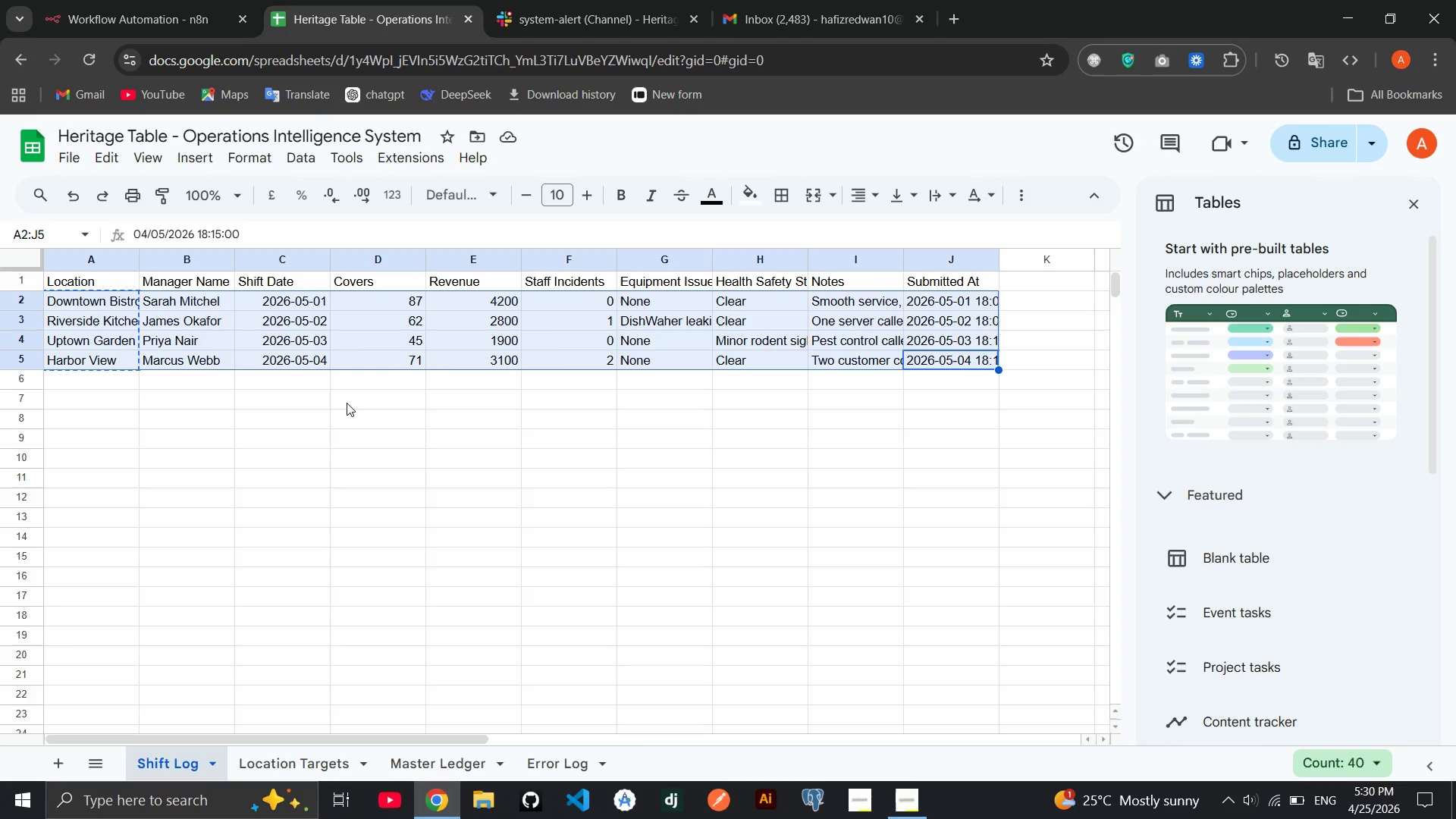 
wait(6.39)
 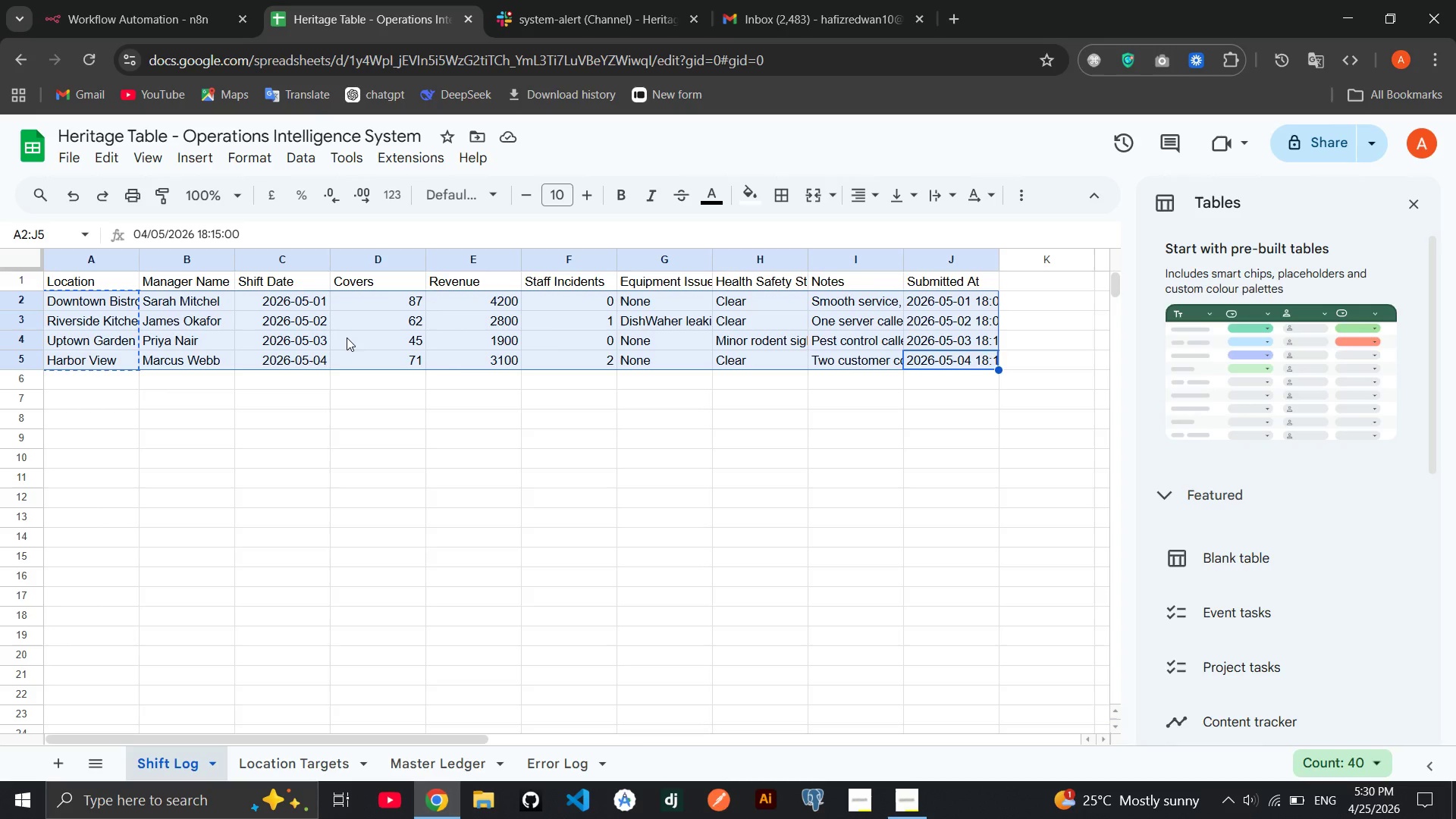 
left_click([347, 403])
 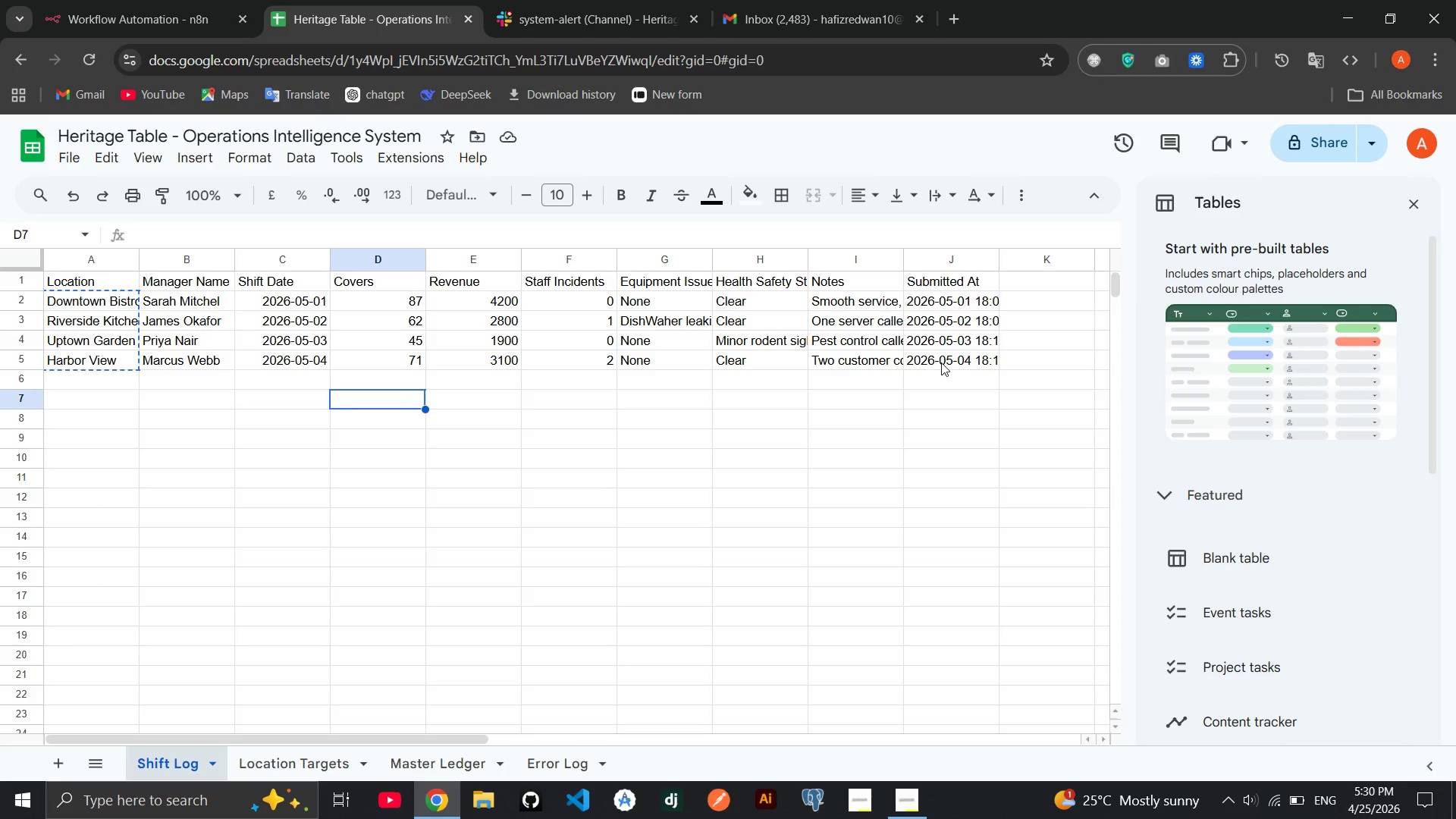 
left_click_drag(start_coordinate=[944, 362], to_coordinate=[100, 303])
 